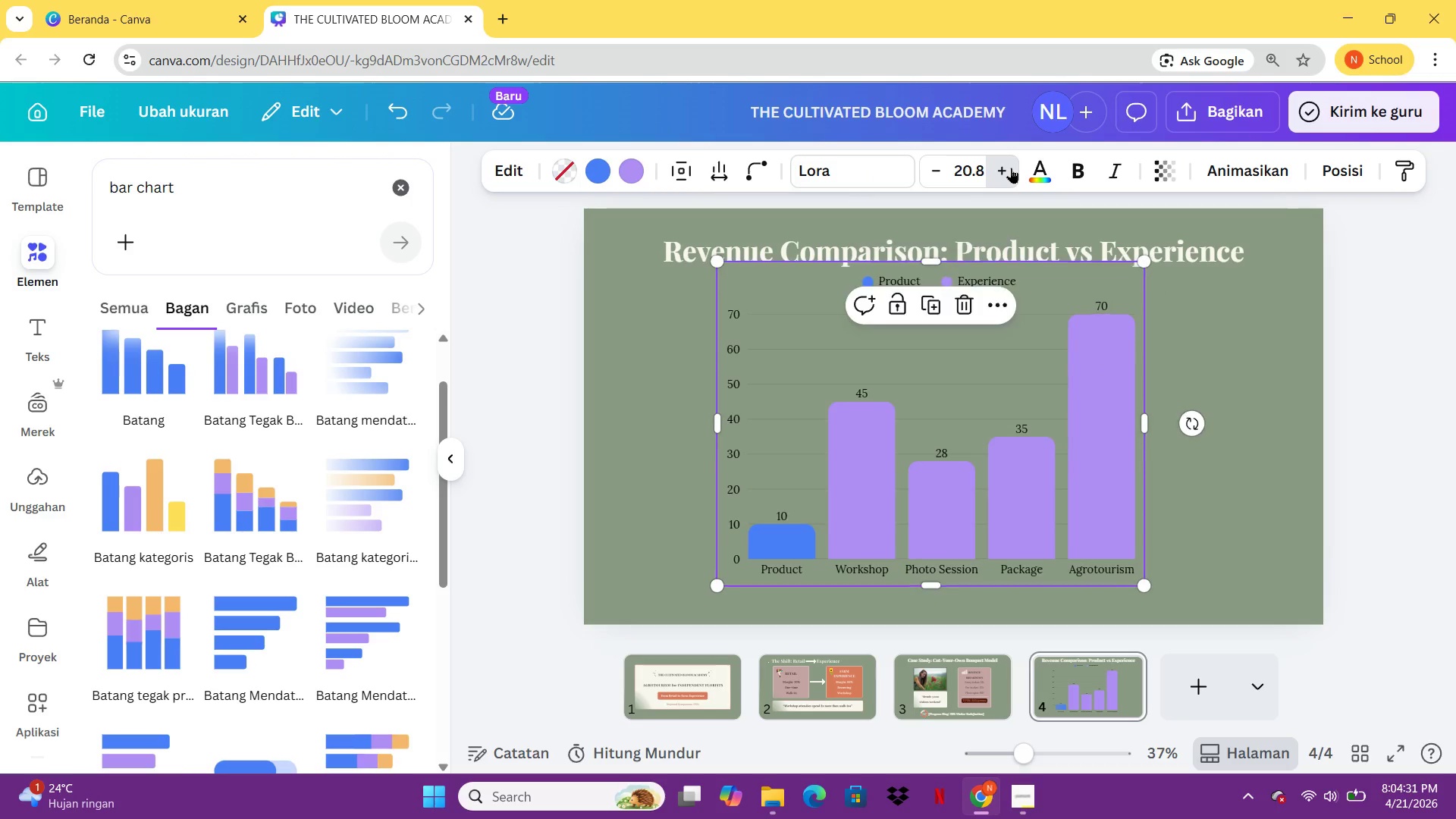 
triple_click([1011, 168])
 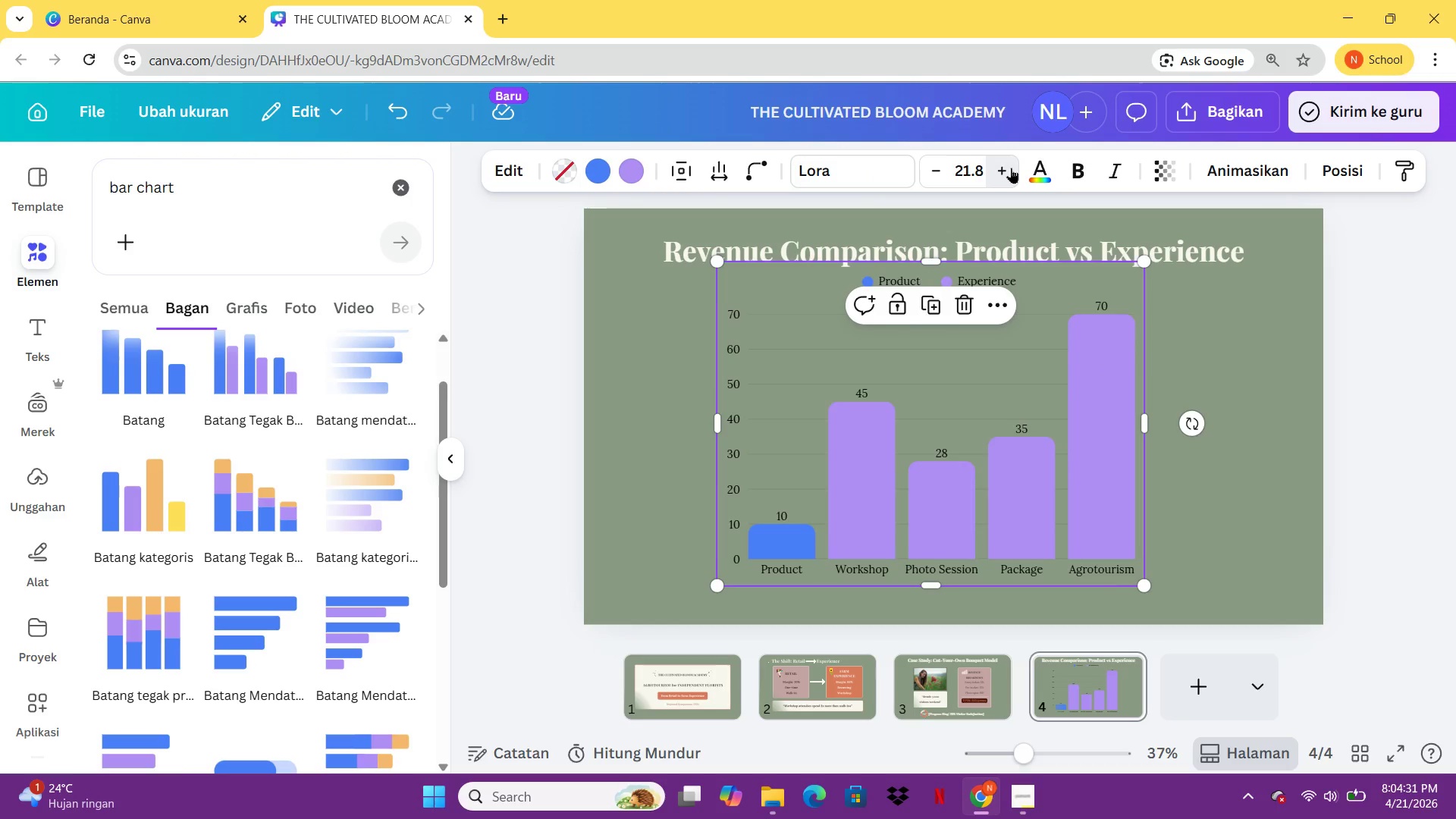 
triple_click([1011, 168])
 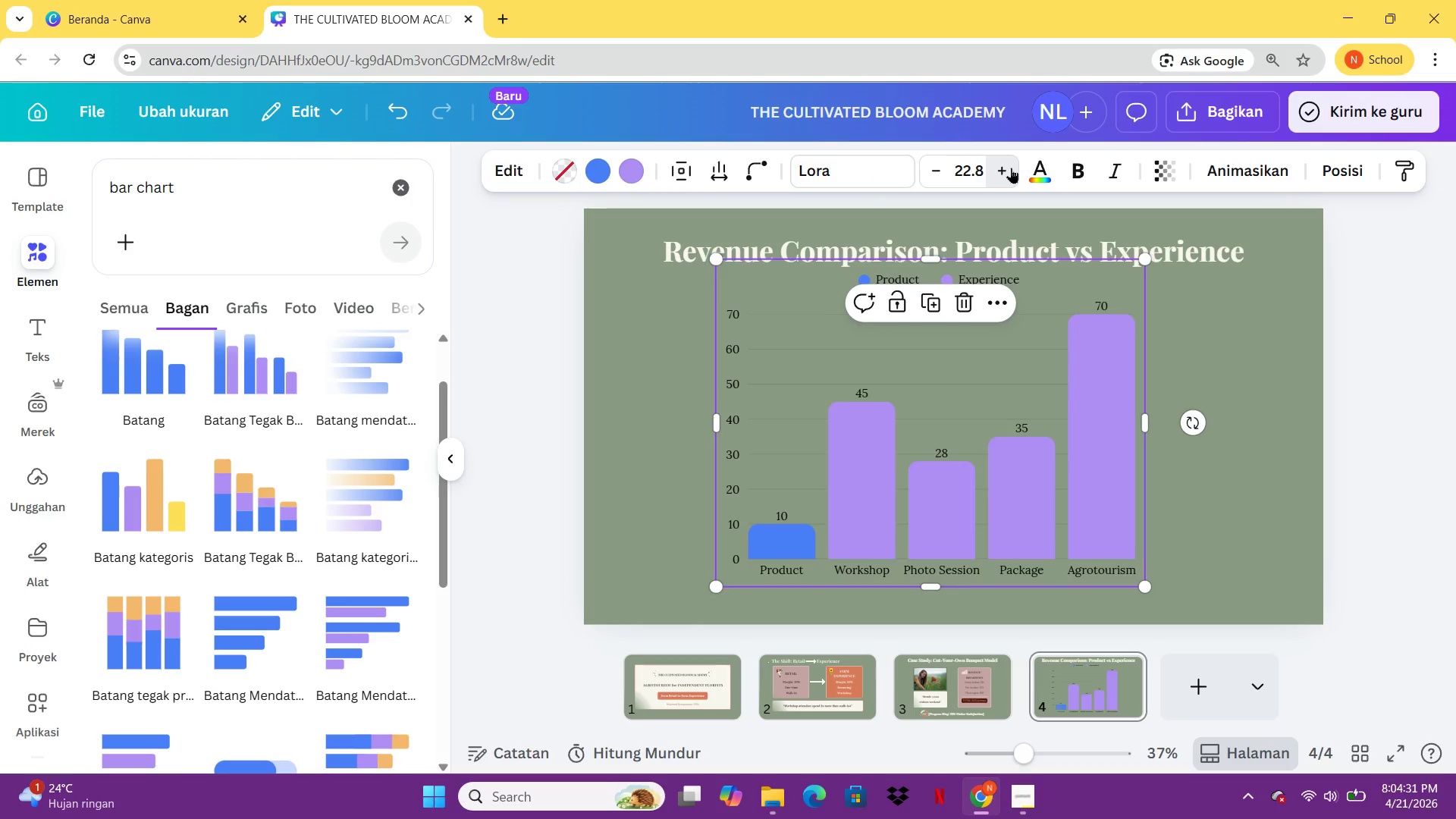 
triple_click([1011, 168])
 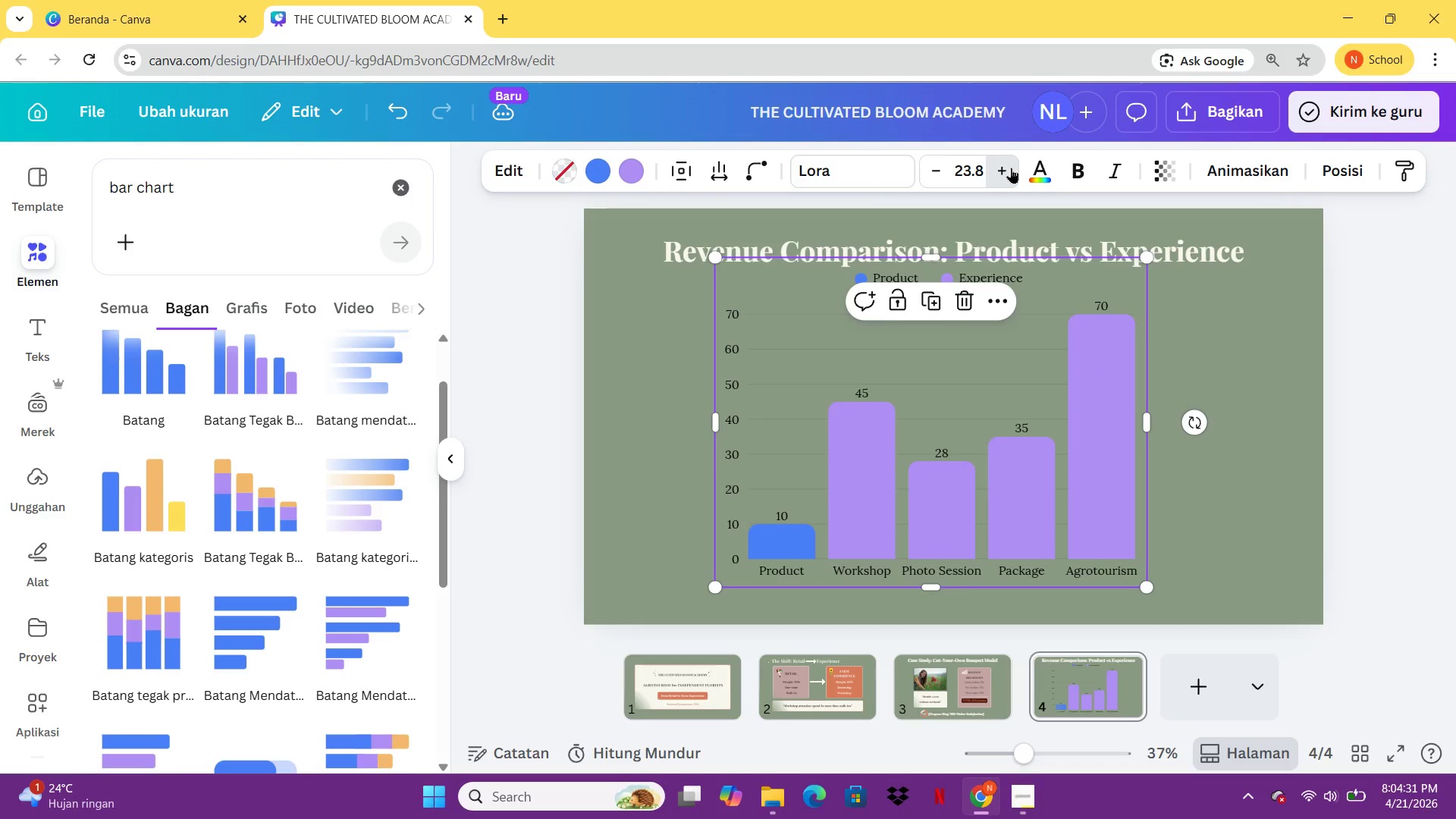 
triple_click([1011, 168])
 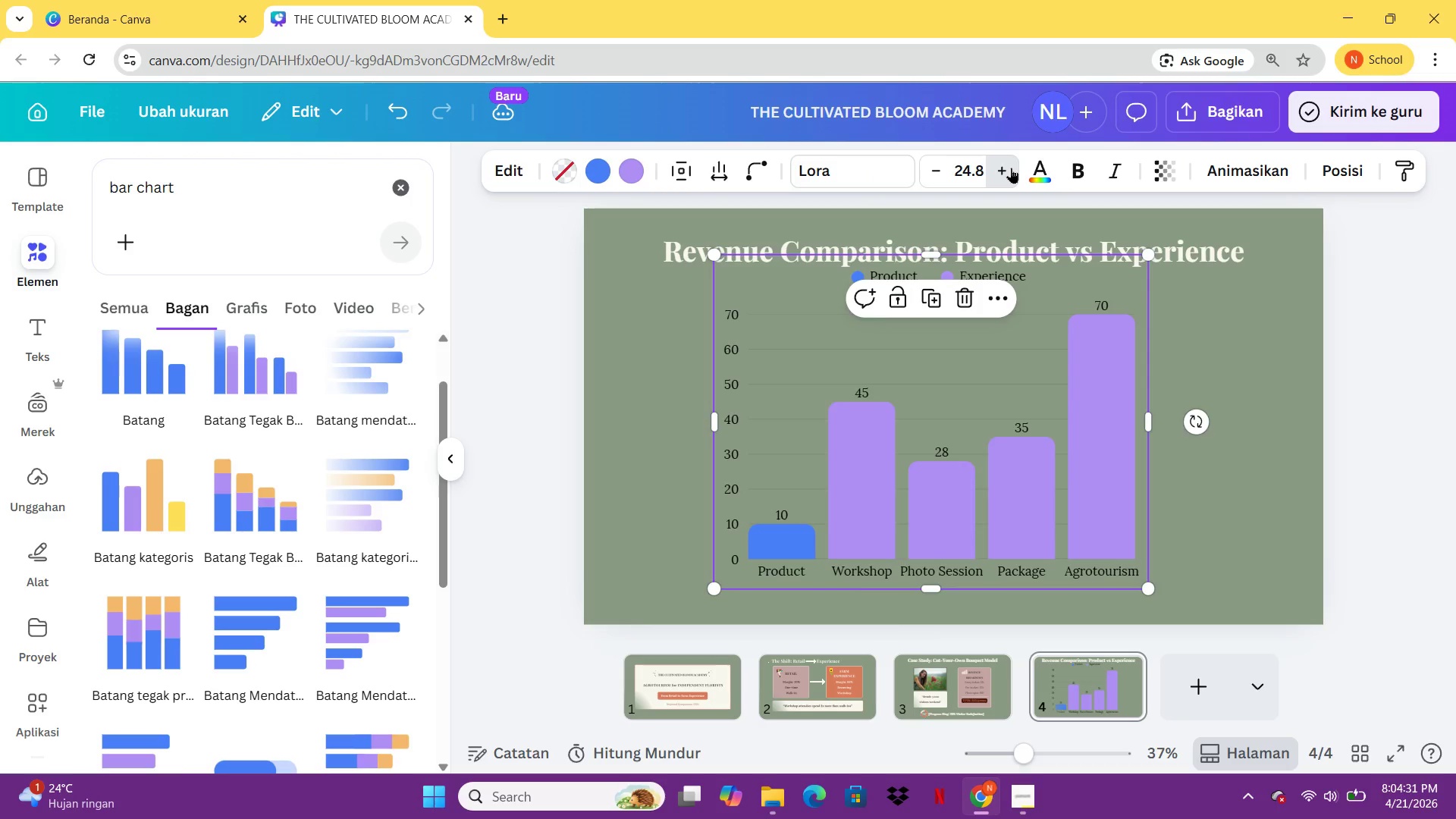 
triple_click([1011, 168])
 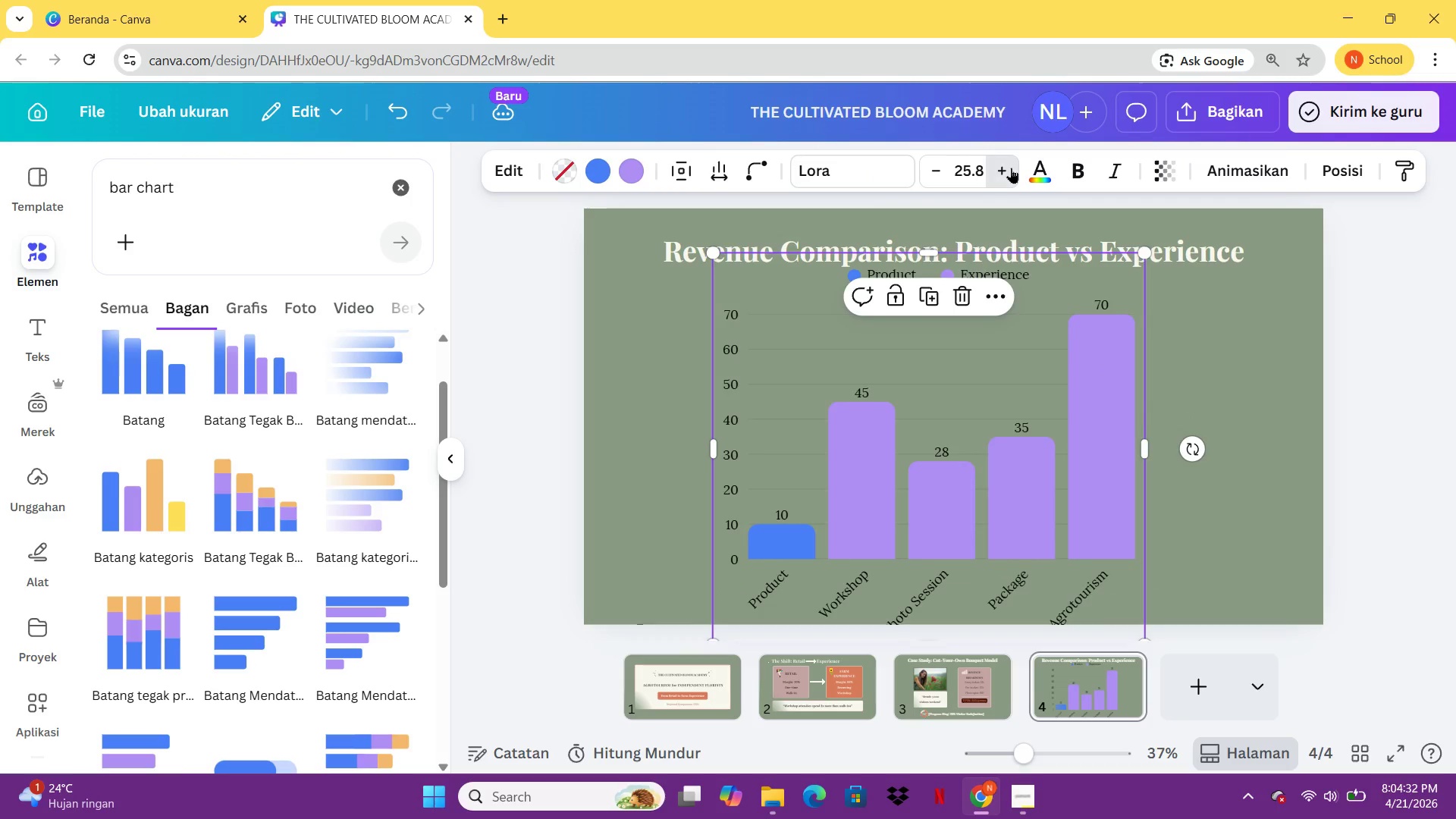 
triple_click([1011, 168])
 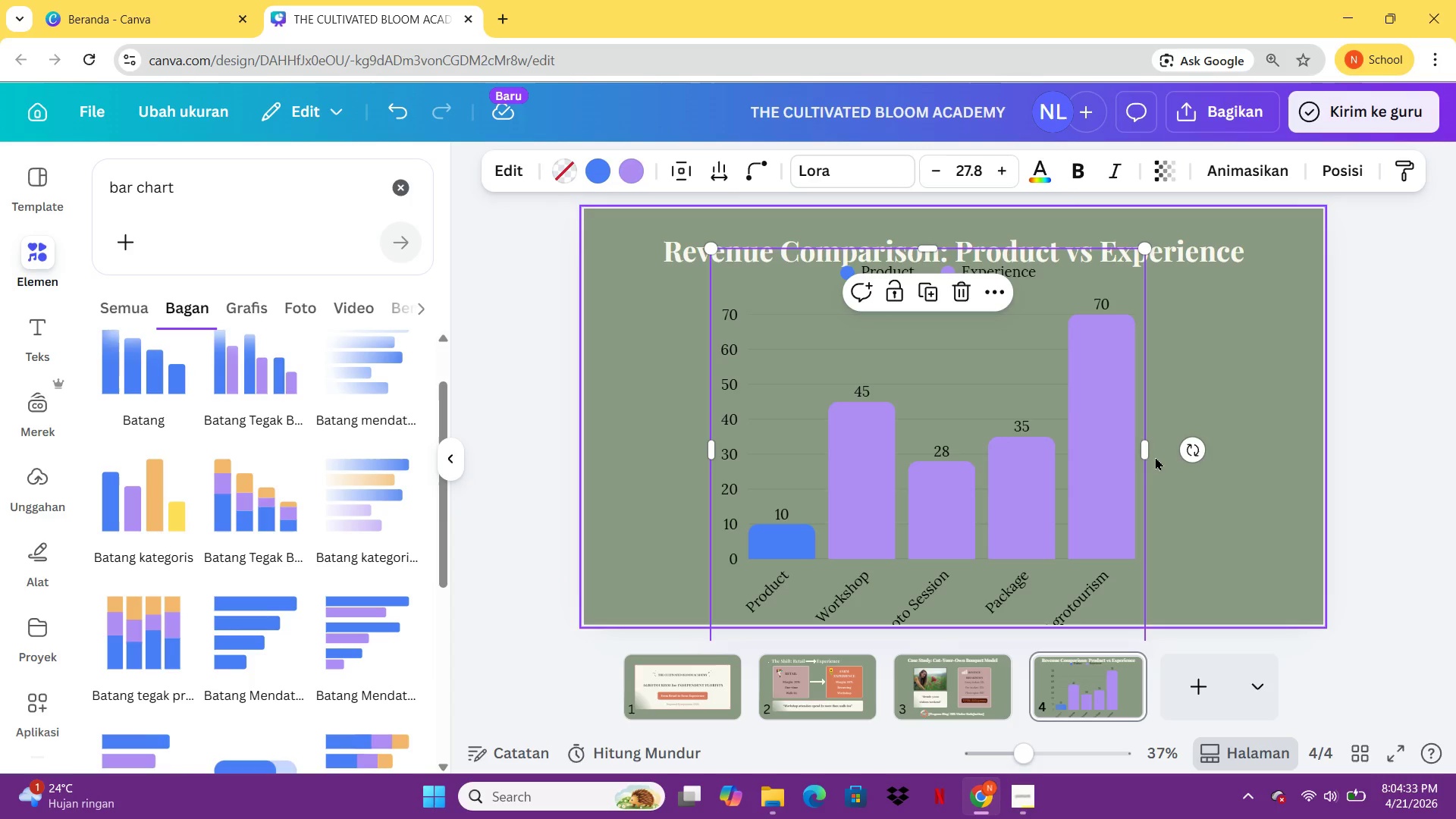 
left_click_drag(start_coordinate=[1146, 451], to_coordinate=[1211, 453])
 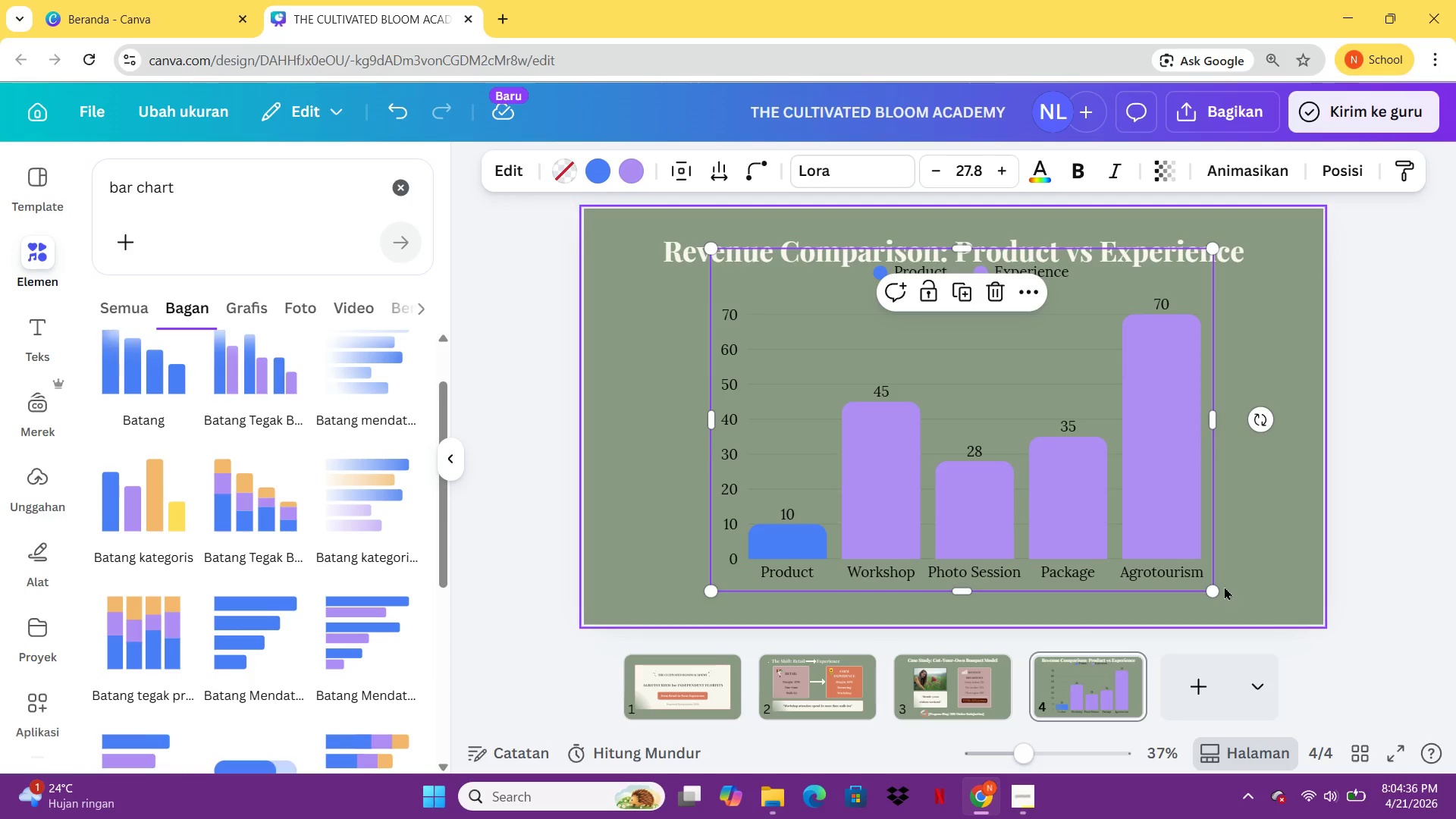 
left_click_drag(start_coordinate=[1216, 585], to_coordinate=[1131, 517])
 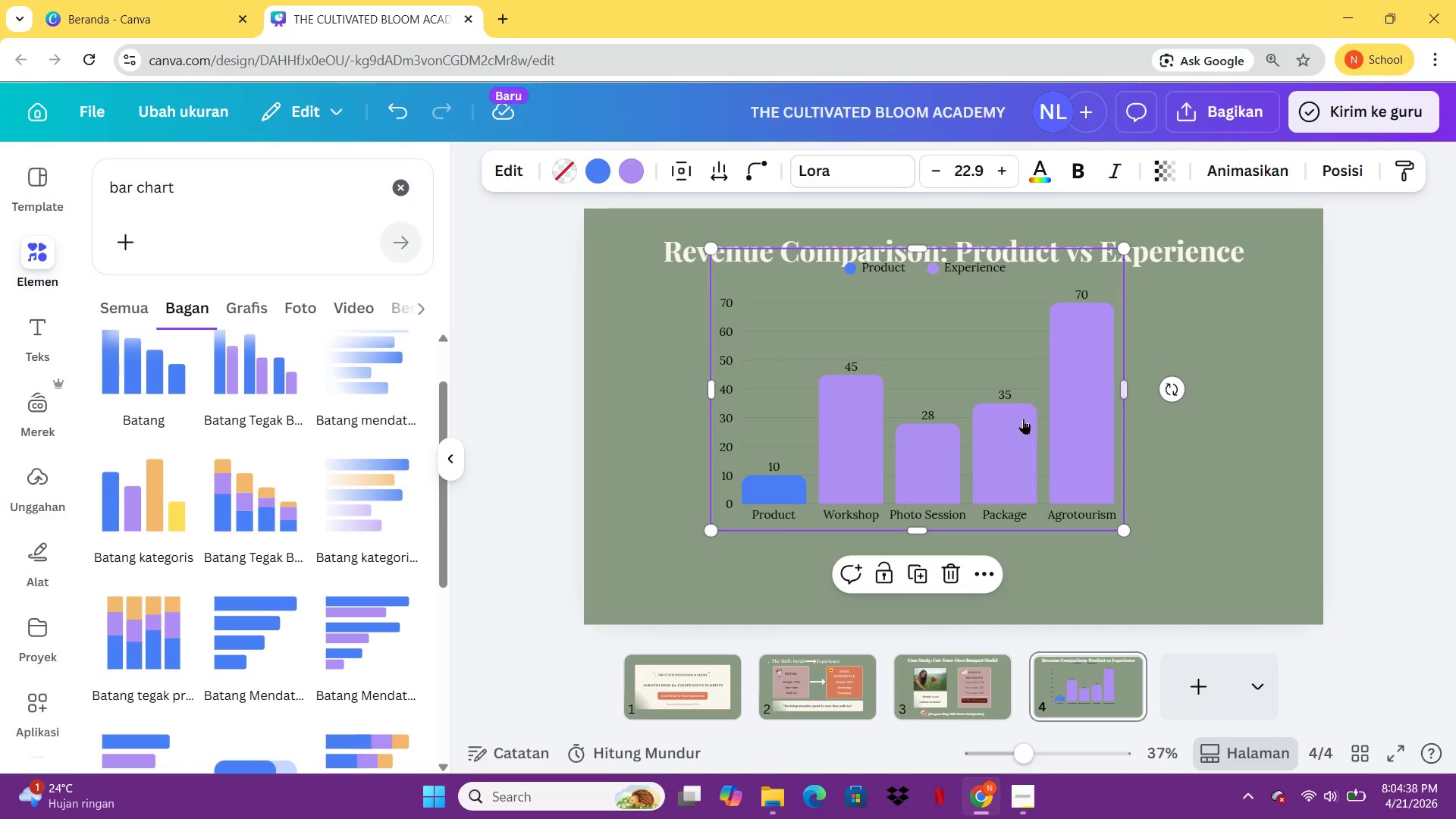 
left_click_drag(start_coordinate=[1022, 417], to_coordinate=[1040, 434])
 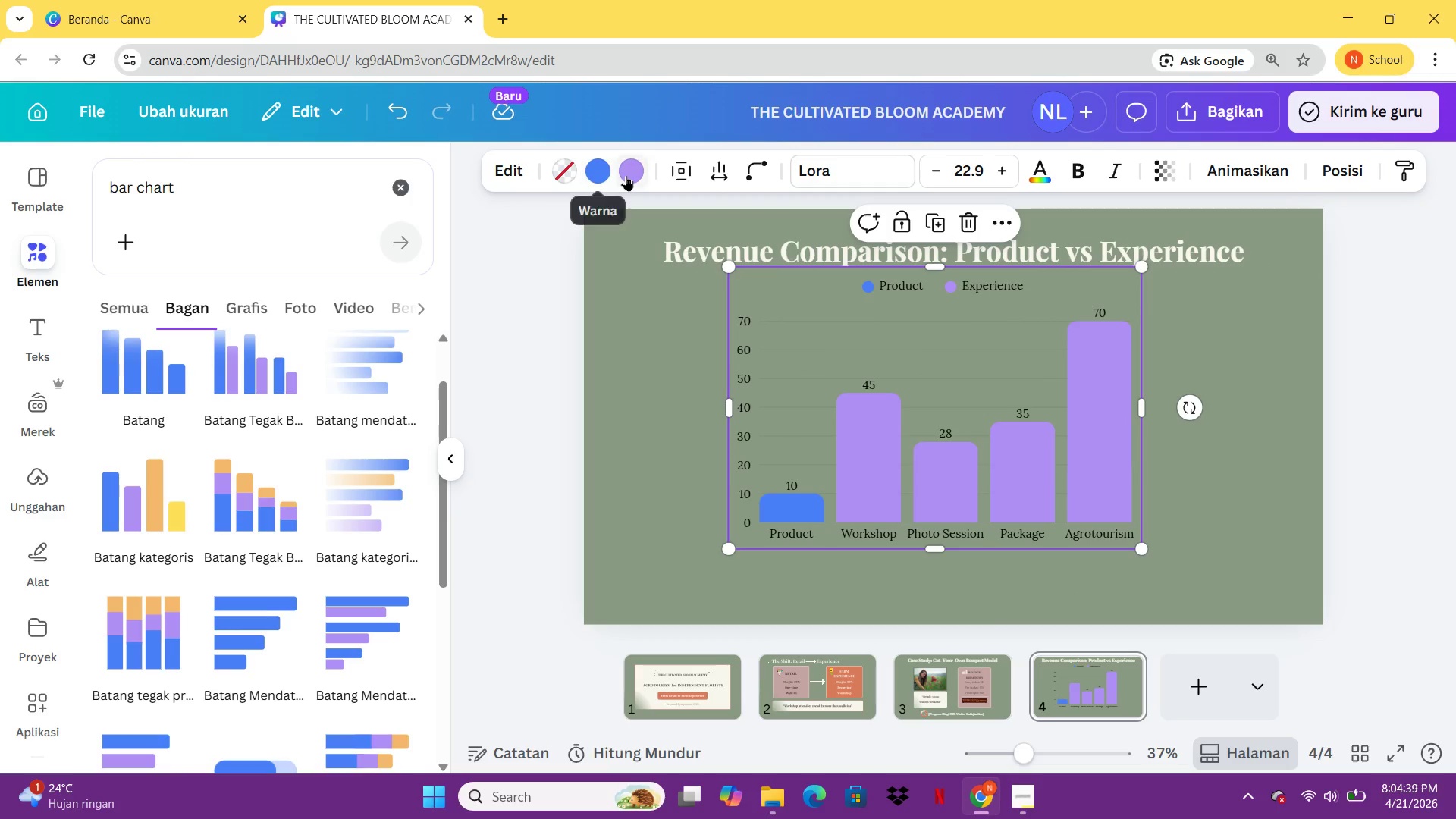 
left_click([626, 175])
 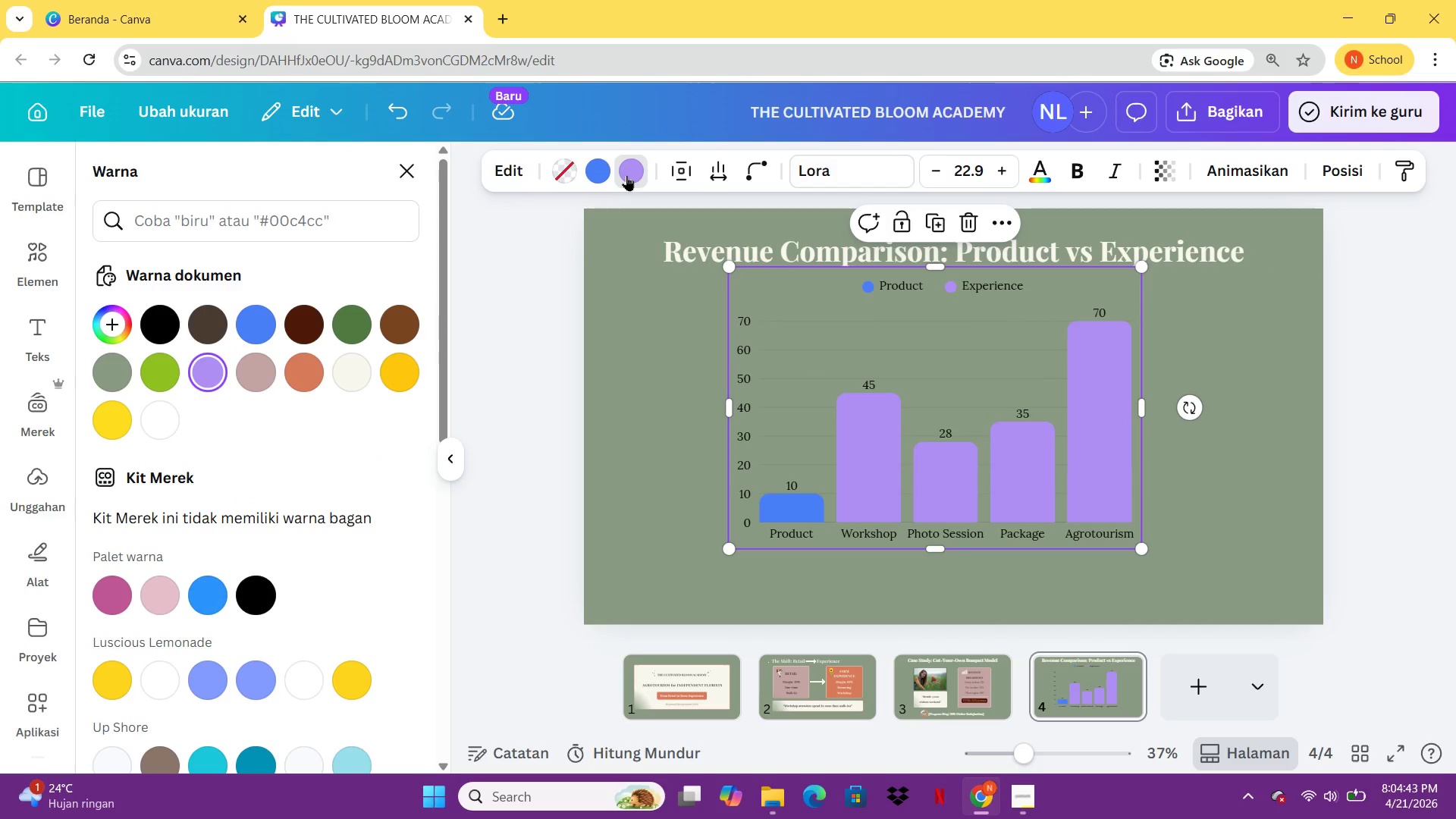 
wait(8.51)
 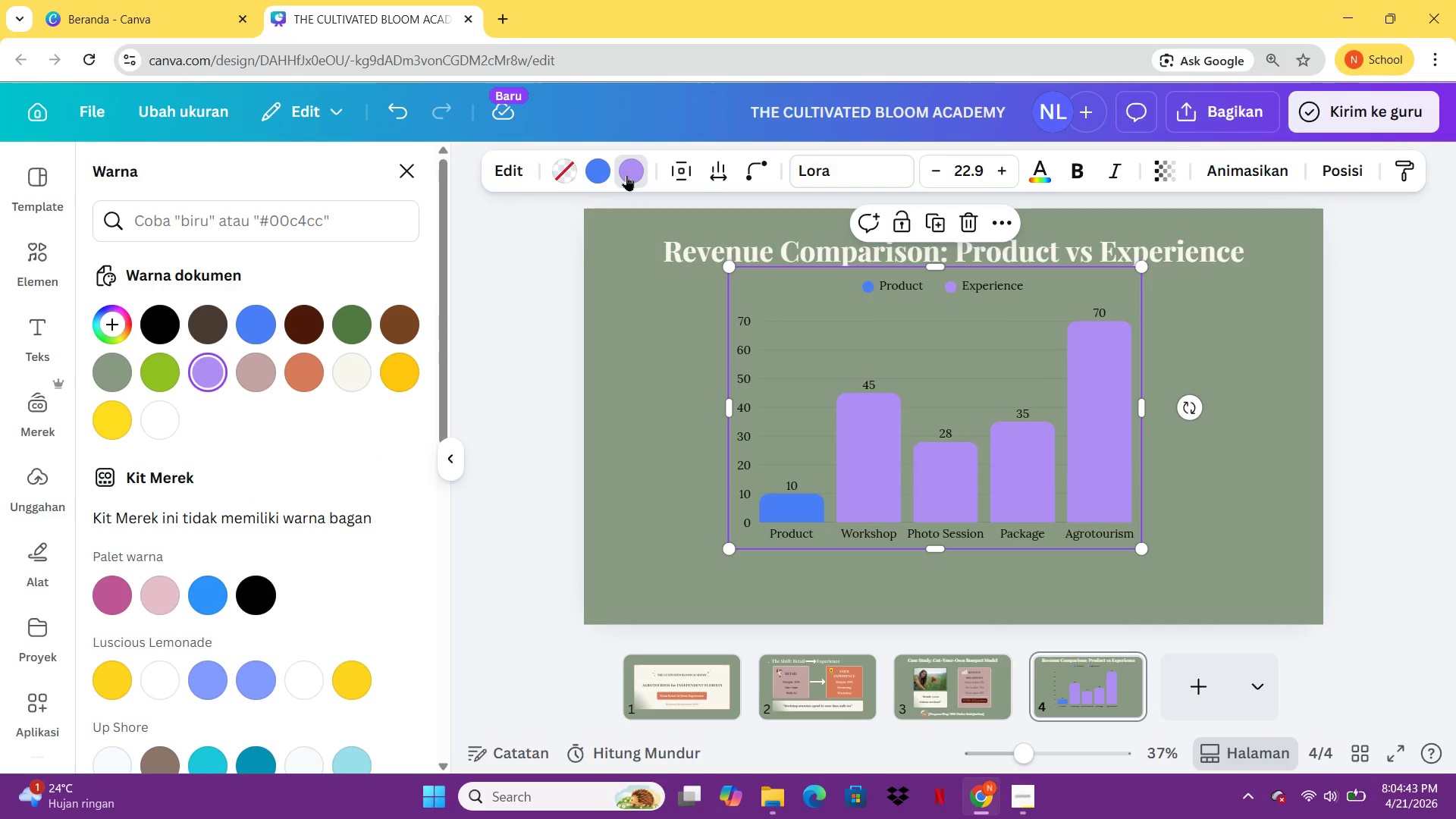 
left_click([286, 362])
 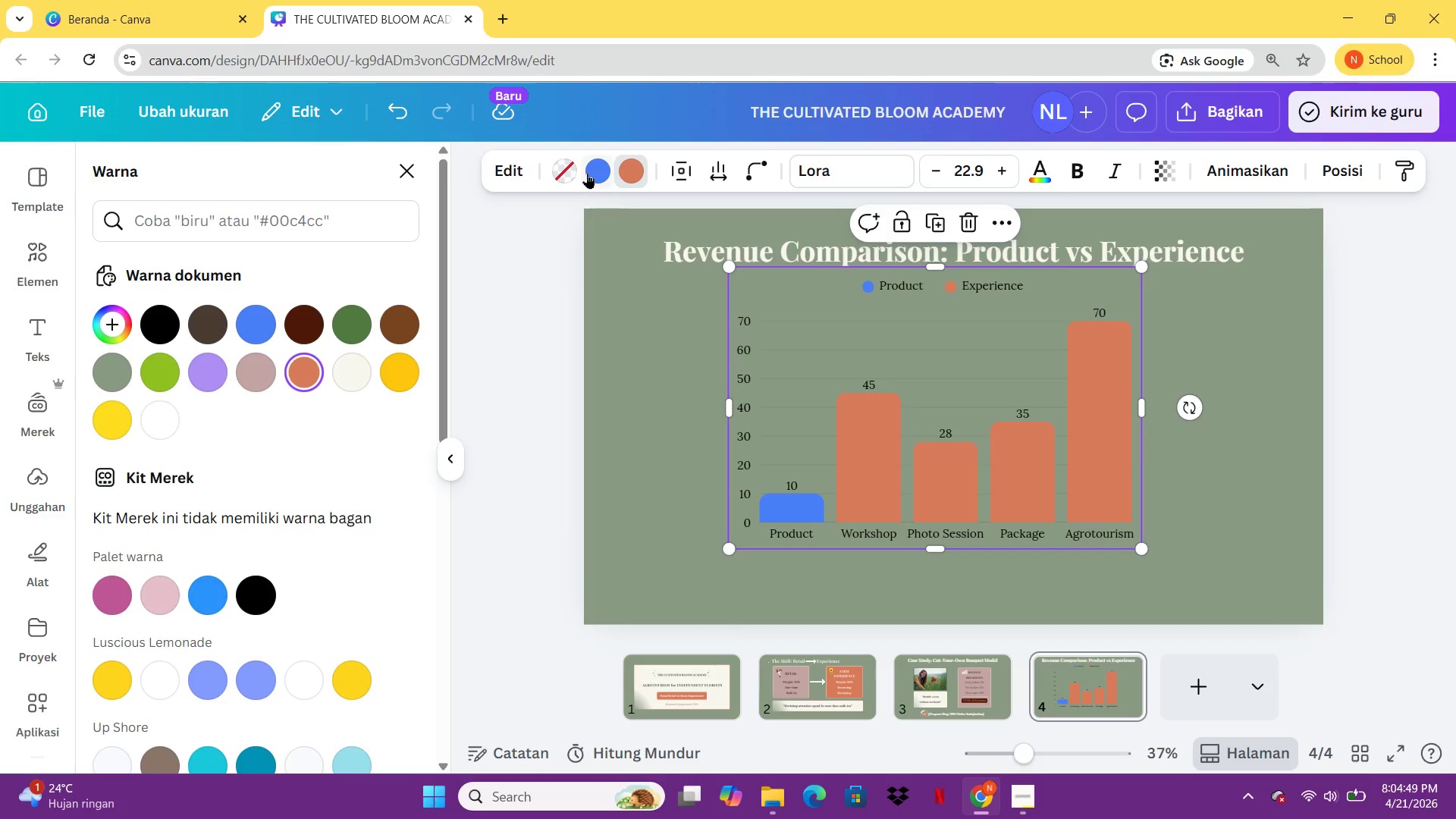 
left_click([587, 172])
 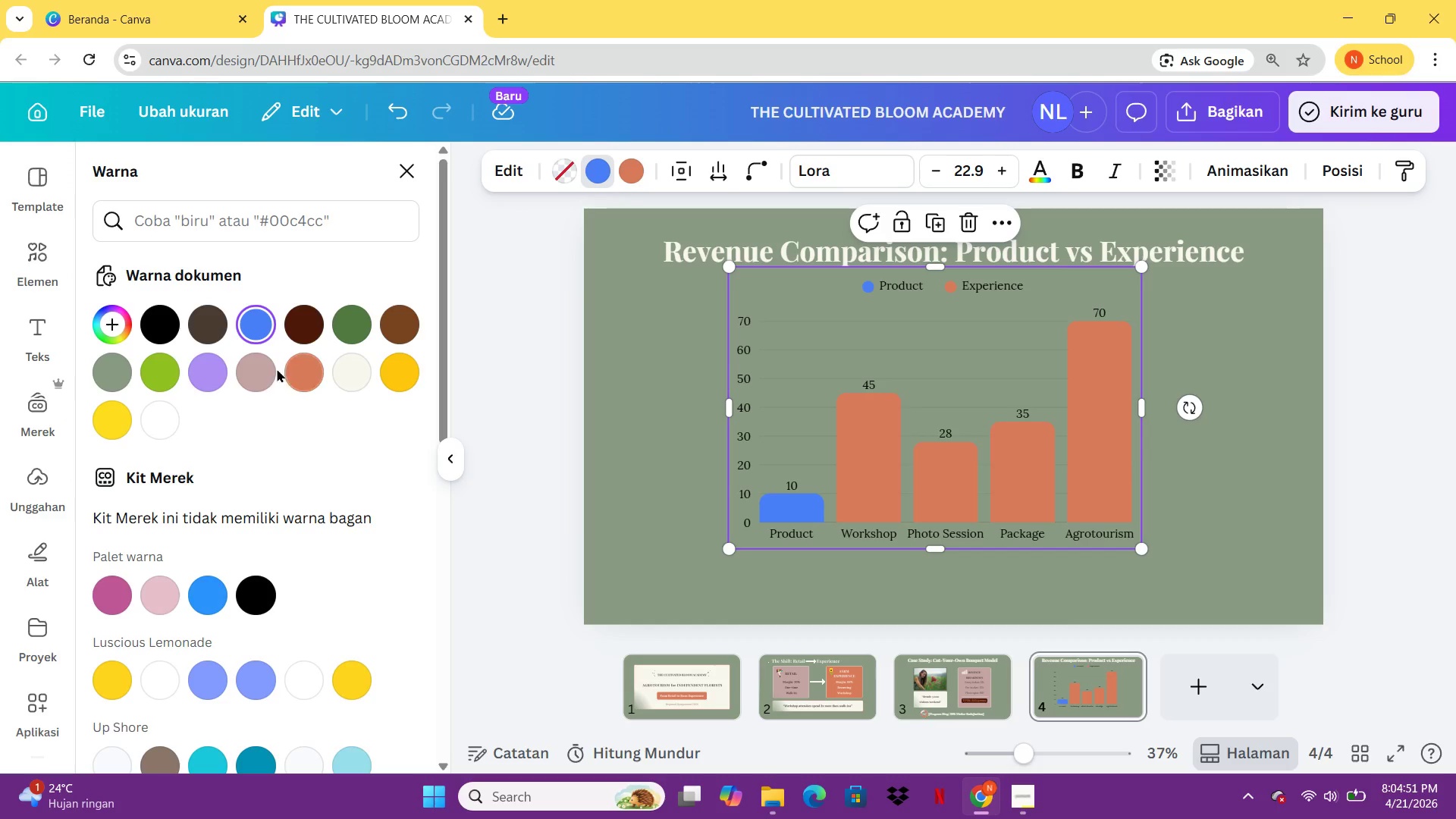 
left_click([262, 368])
 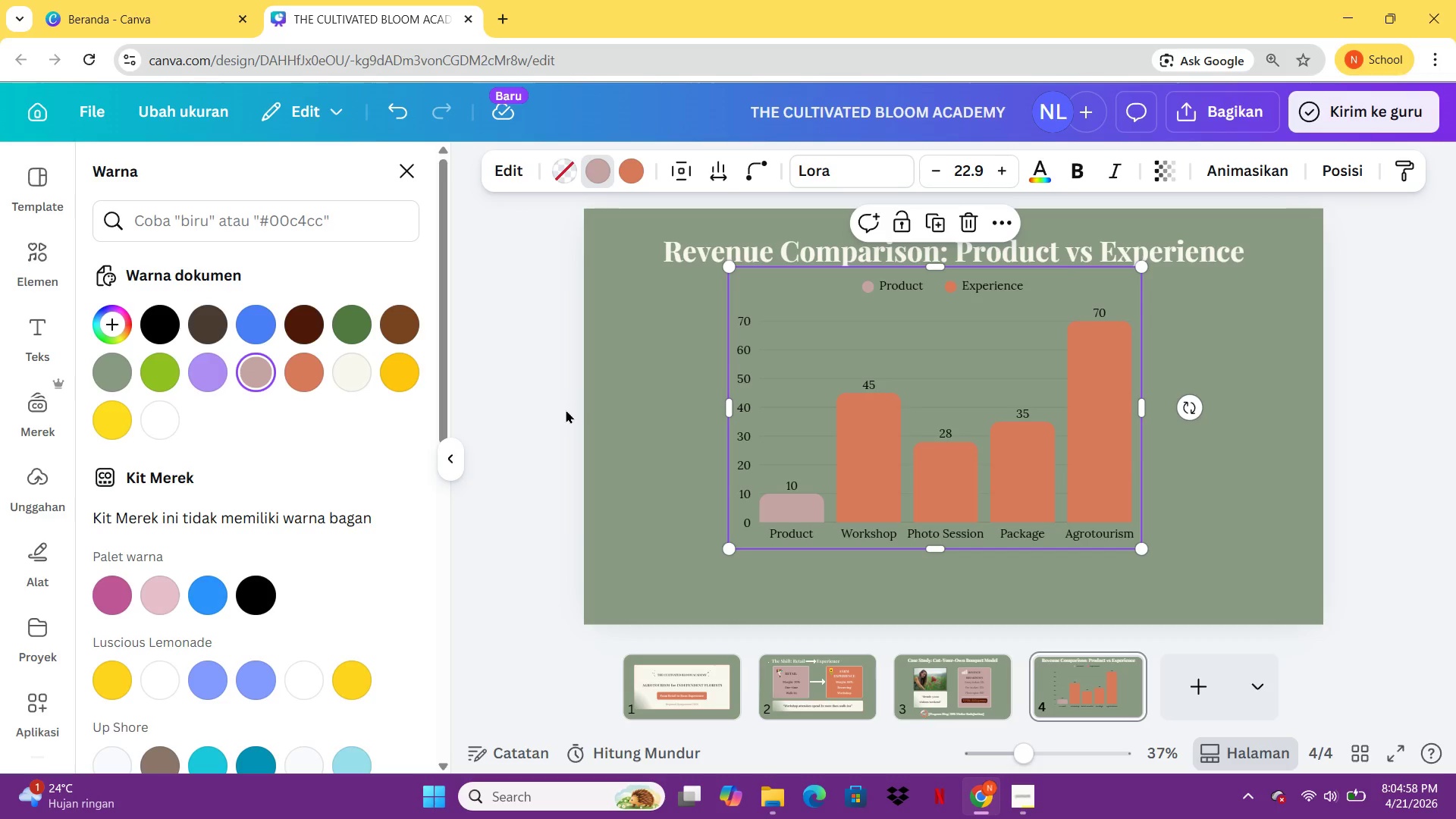 
wait(11.06)
 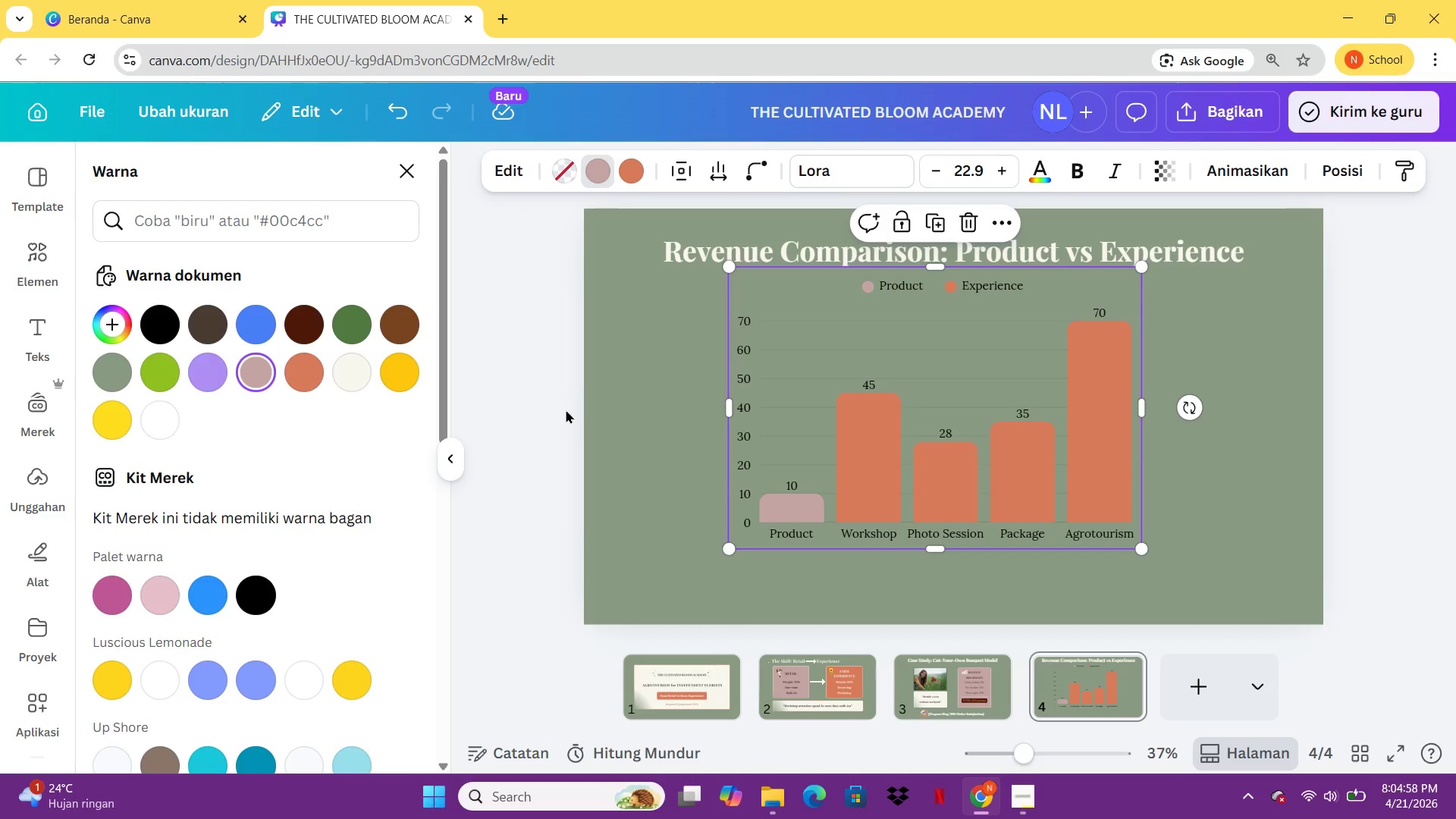 
left_click([970, 705])
 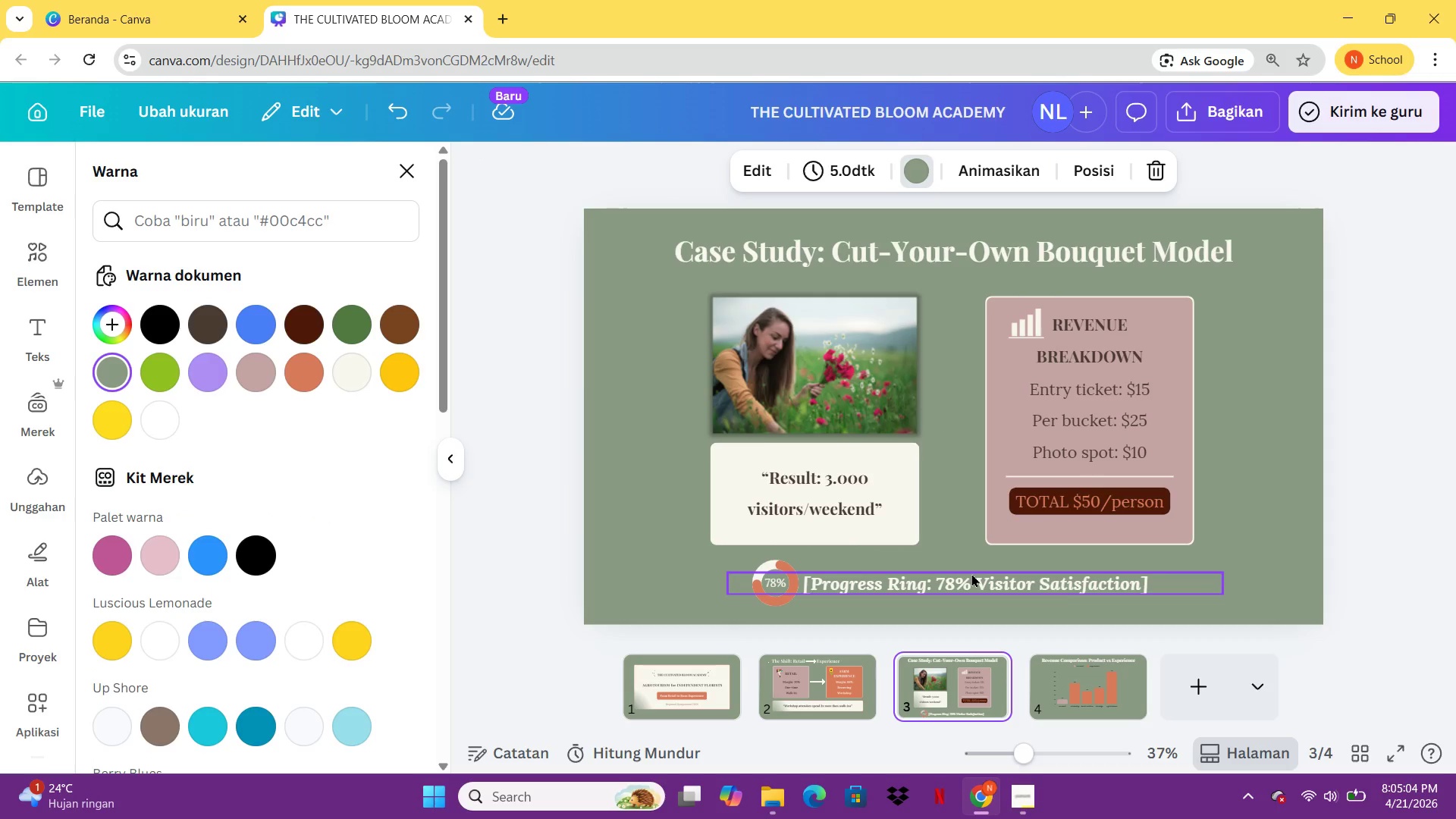 
left_click([971, 573])
 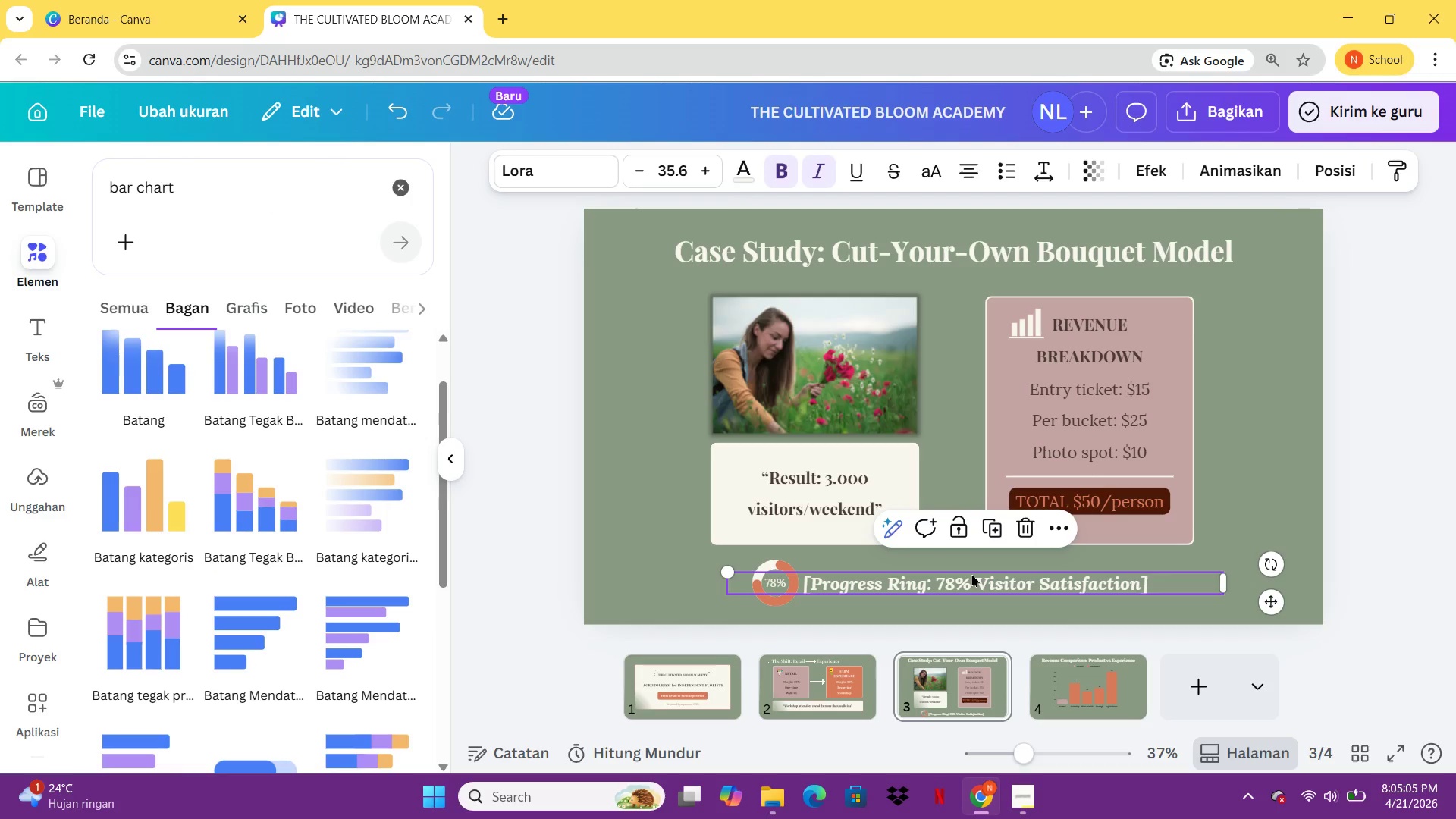 
key(Control+C)
 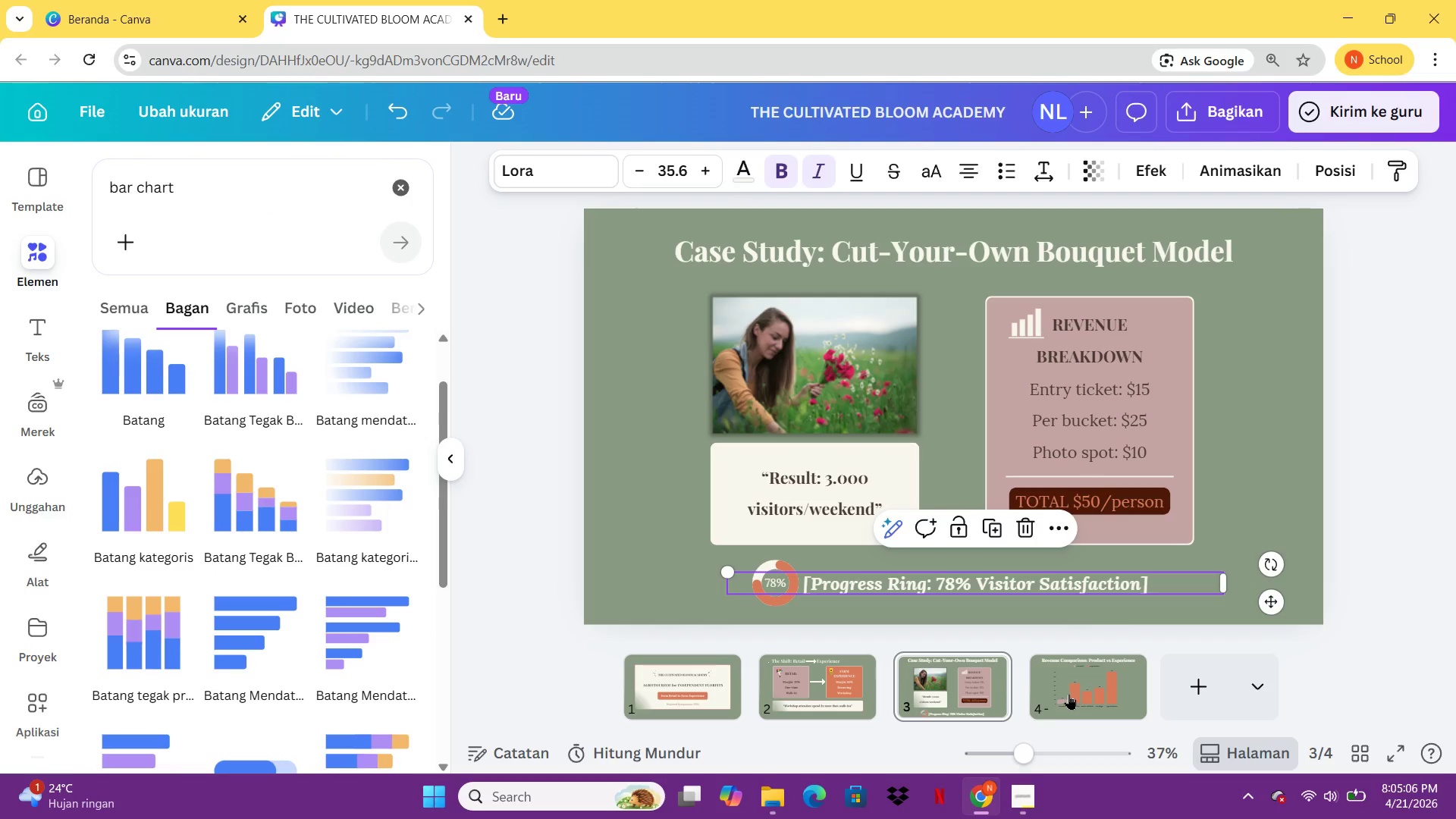 
left_click([1069, 694])
 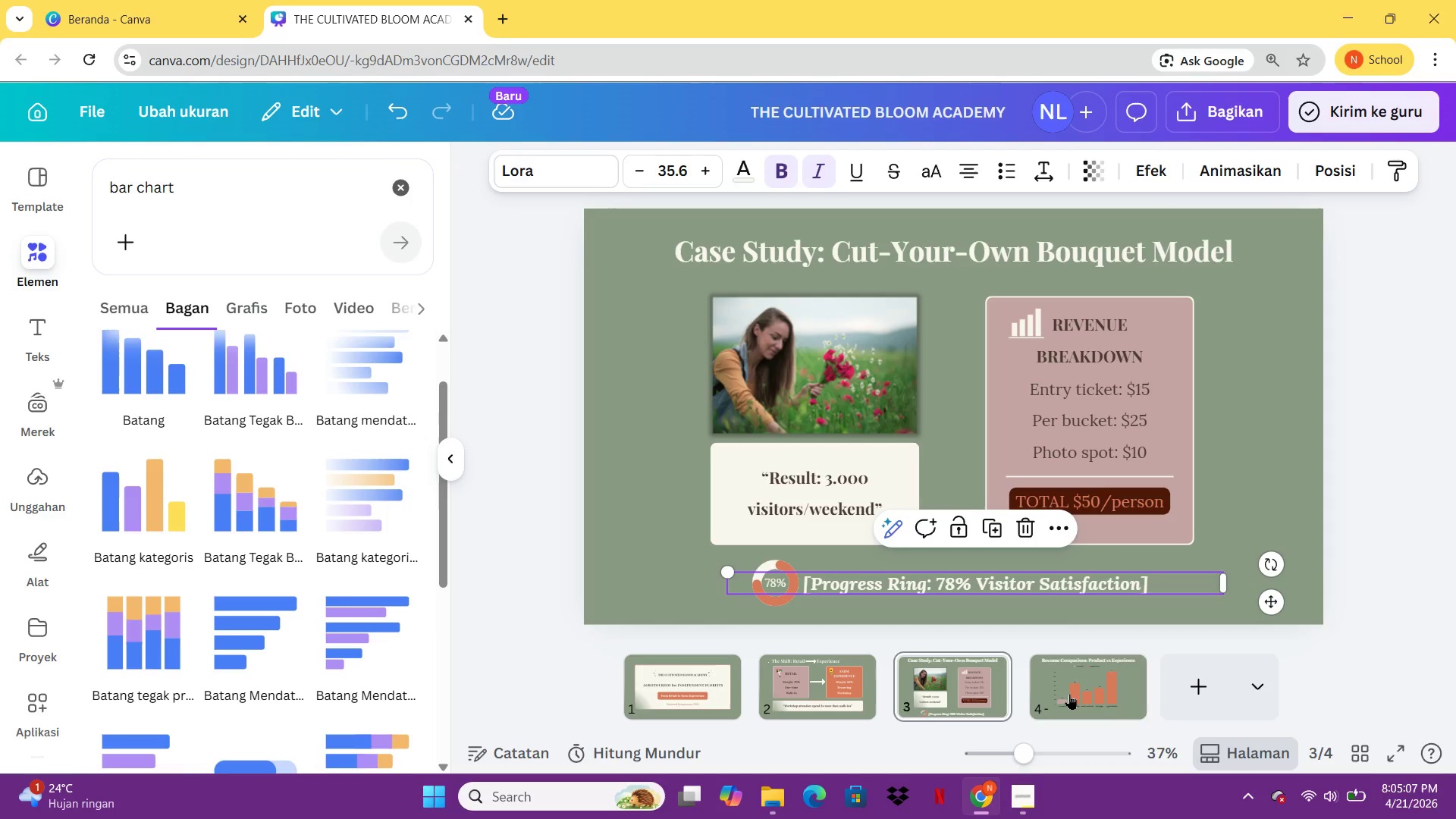 
key(Control+ControlLeft)
 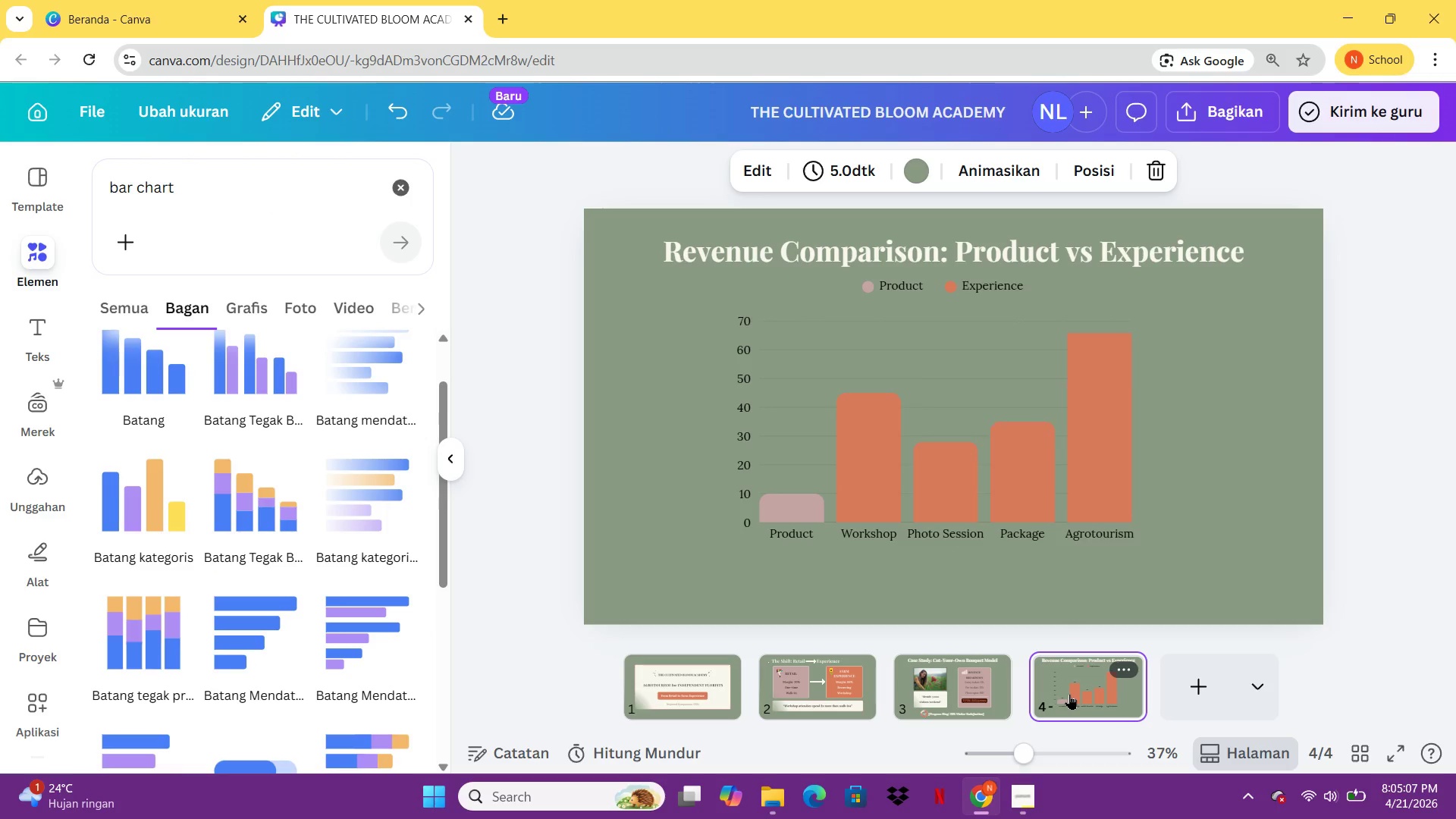 
key(Control+V)
 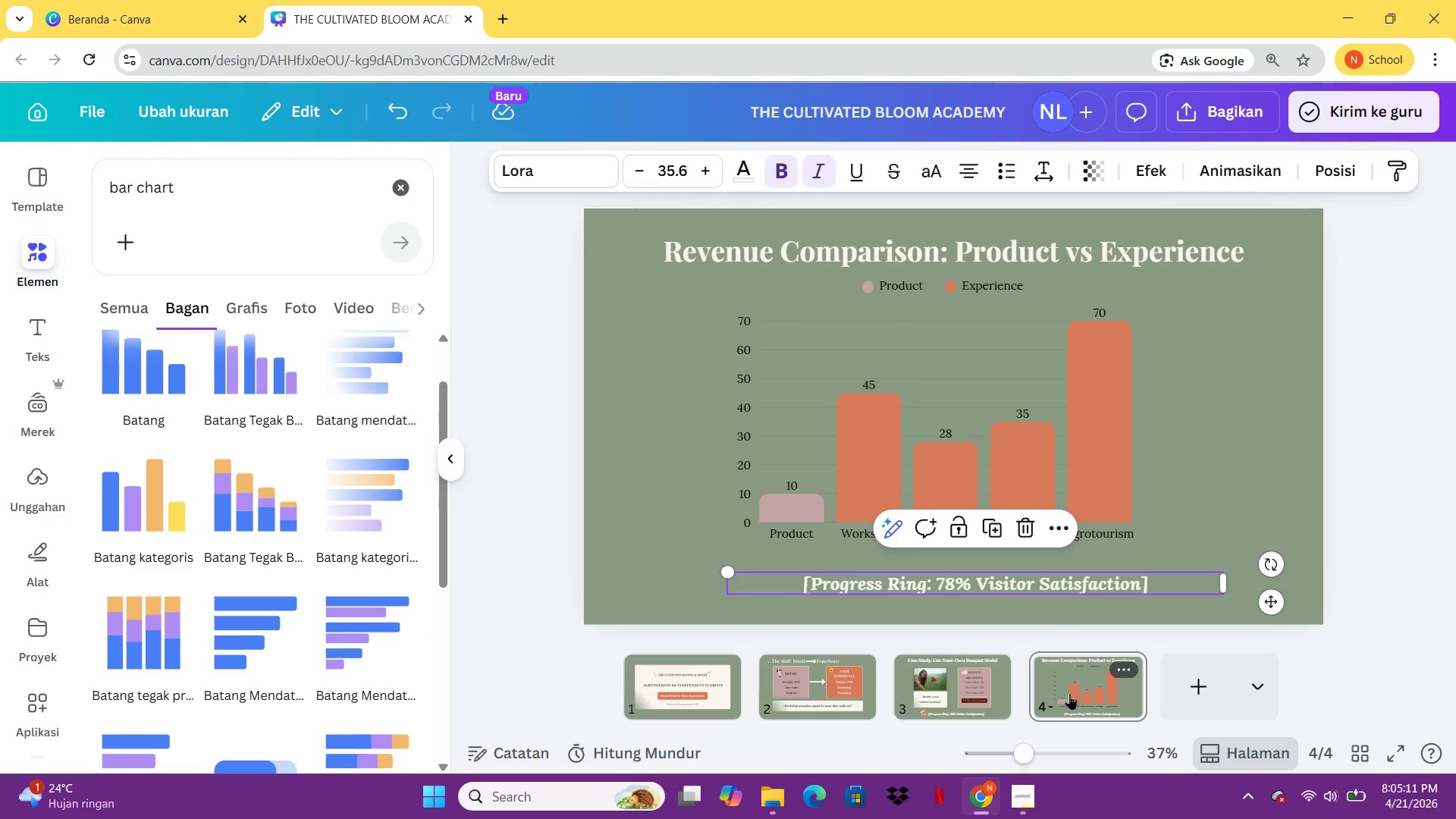 
wait(8.16)
 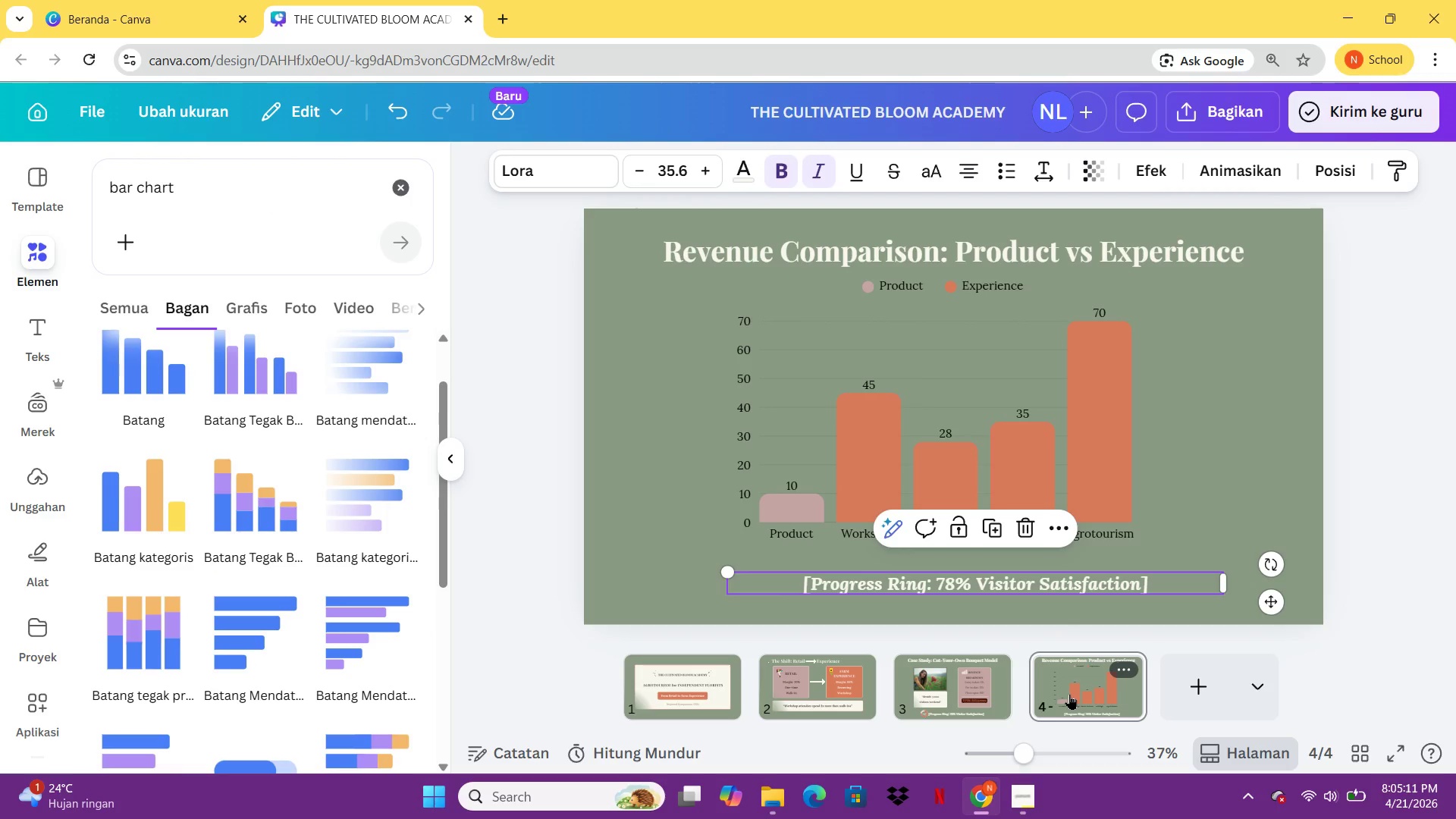 
key(E)
 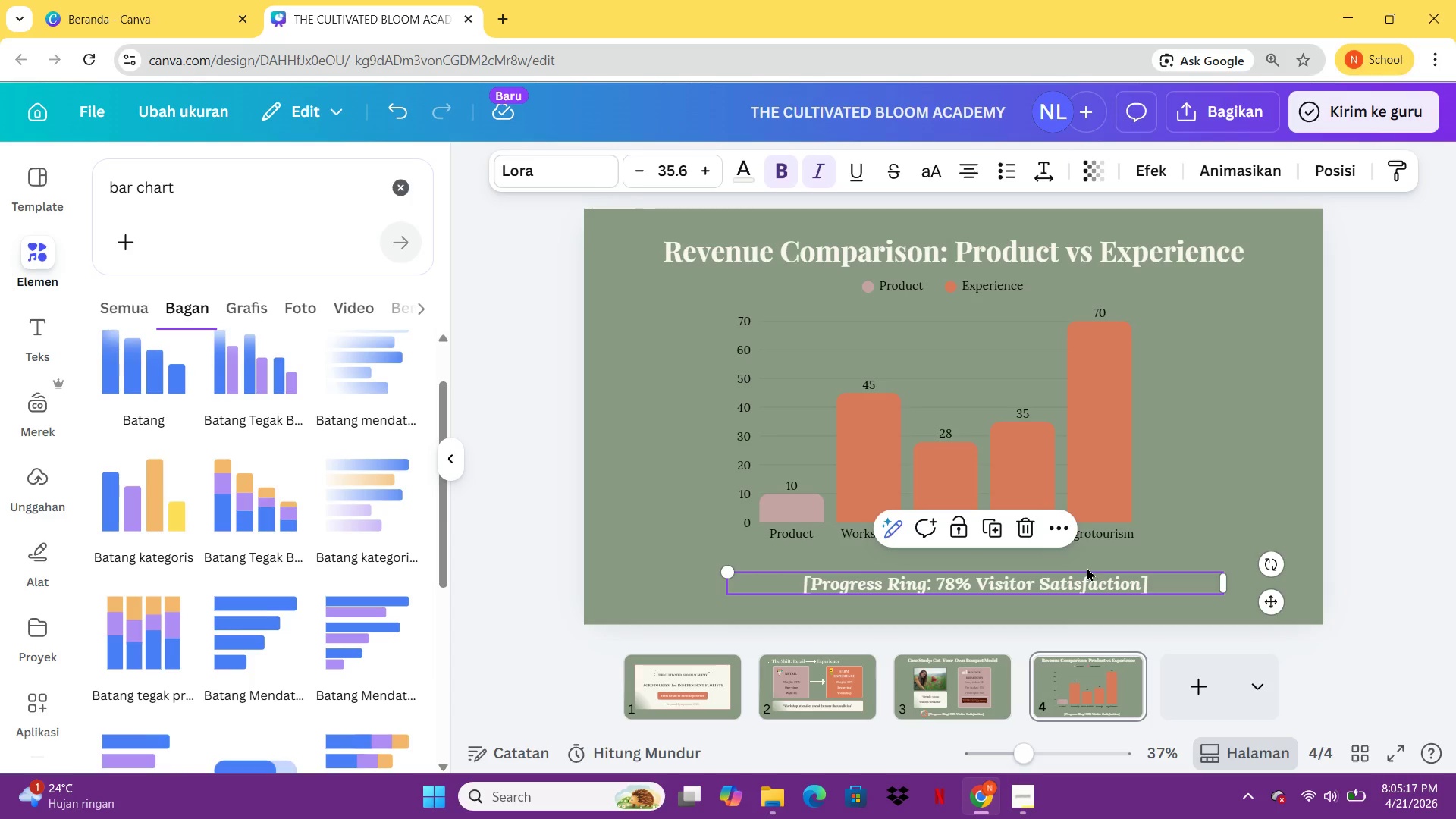 
left_click([1084, 579])
 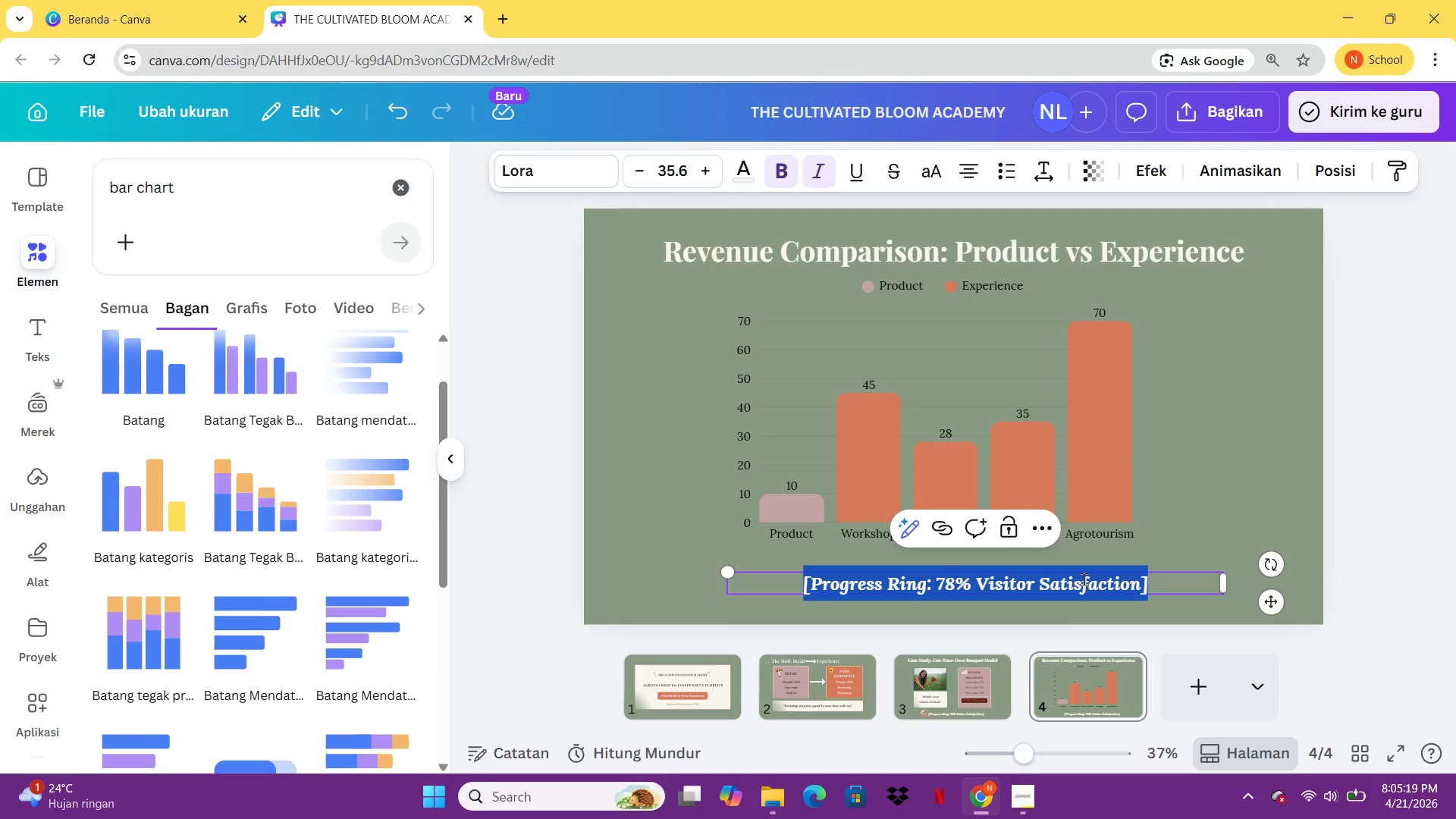 
type(Expero)
key(Backspace)
type(iencce)
key(Backspace)
key(Backspace)
type(e)
 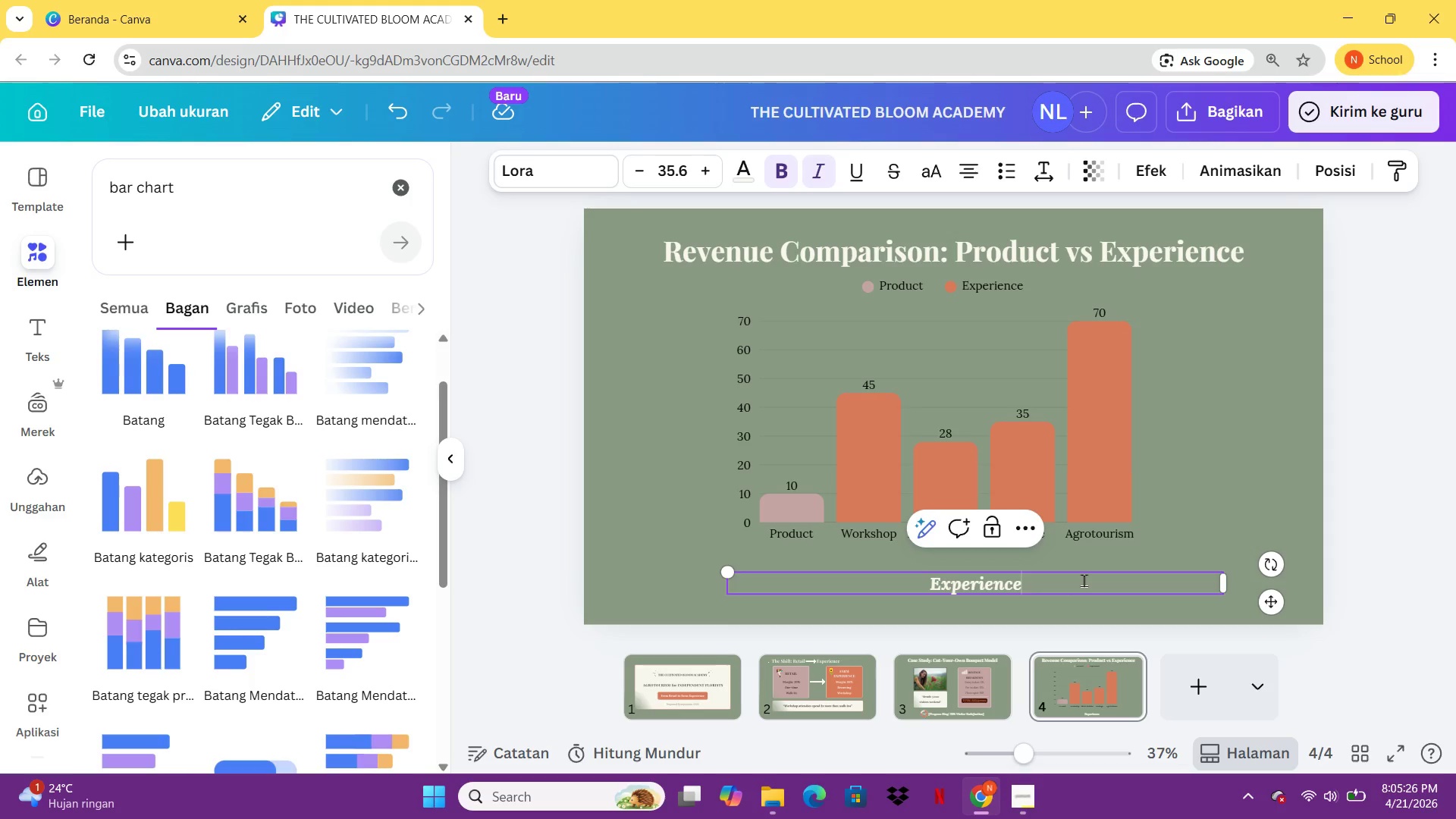 
type(ma)
key(Backspace)
key(Backspace)
type( Margin: 65%          |         {)
key(Backspace)
type(Product Margin: 20%)
 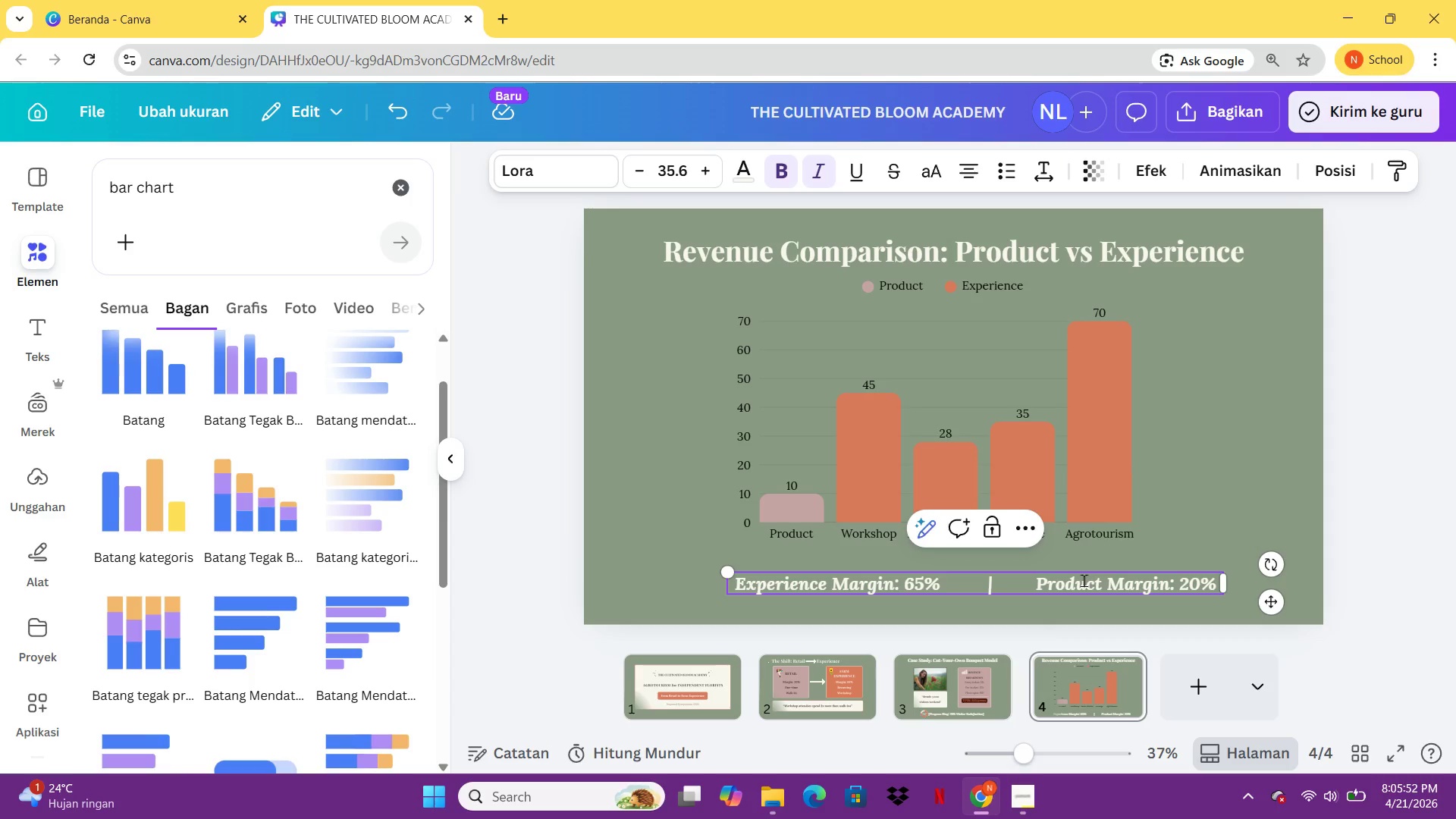 
key(Control+A)
 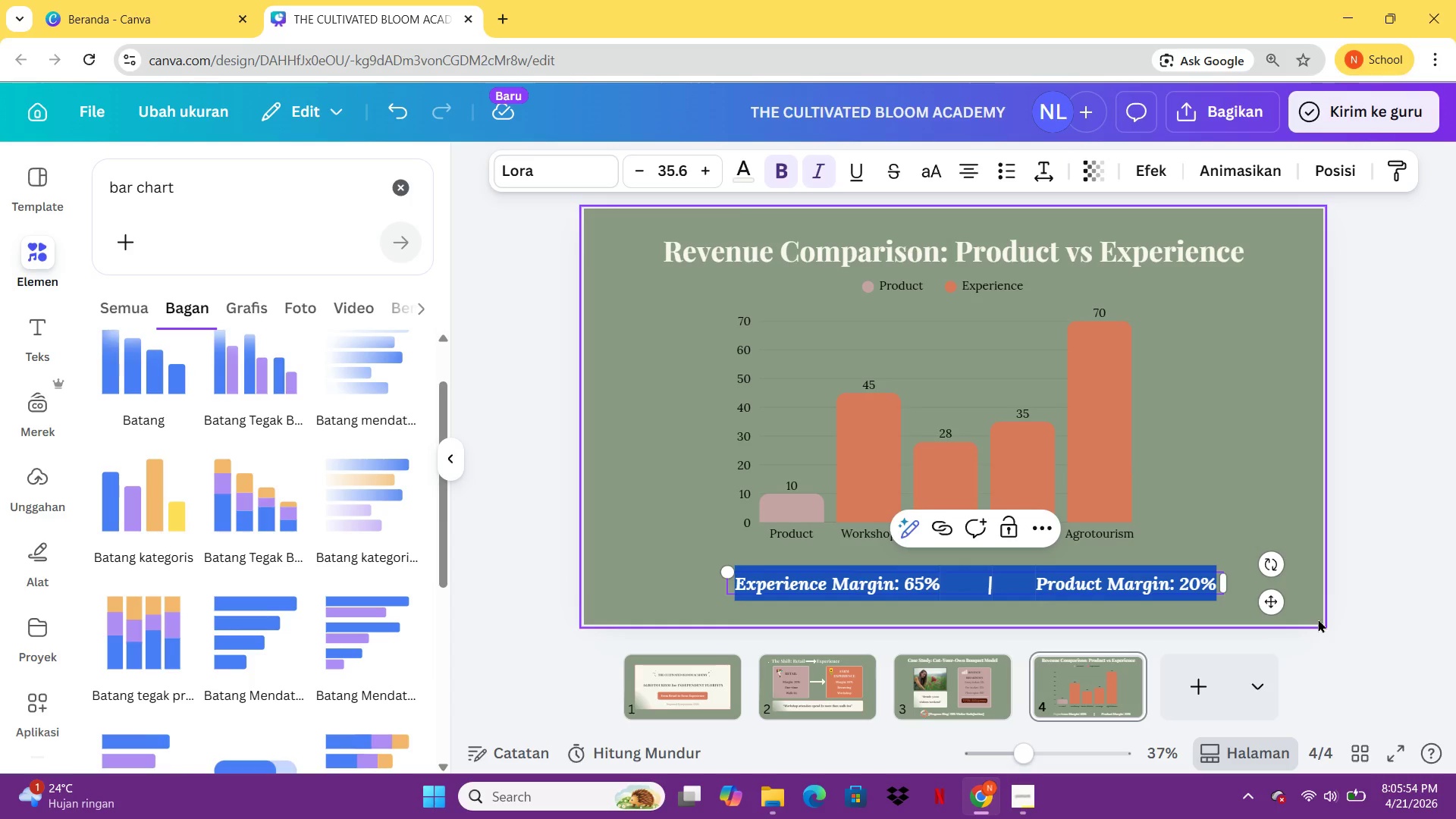 
key(Control+I)
 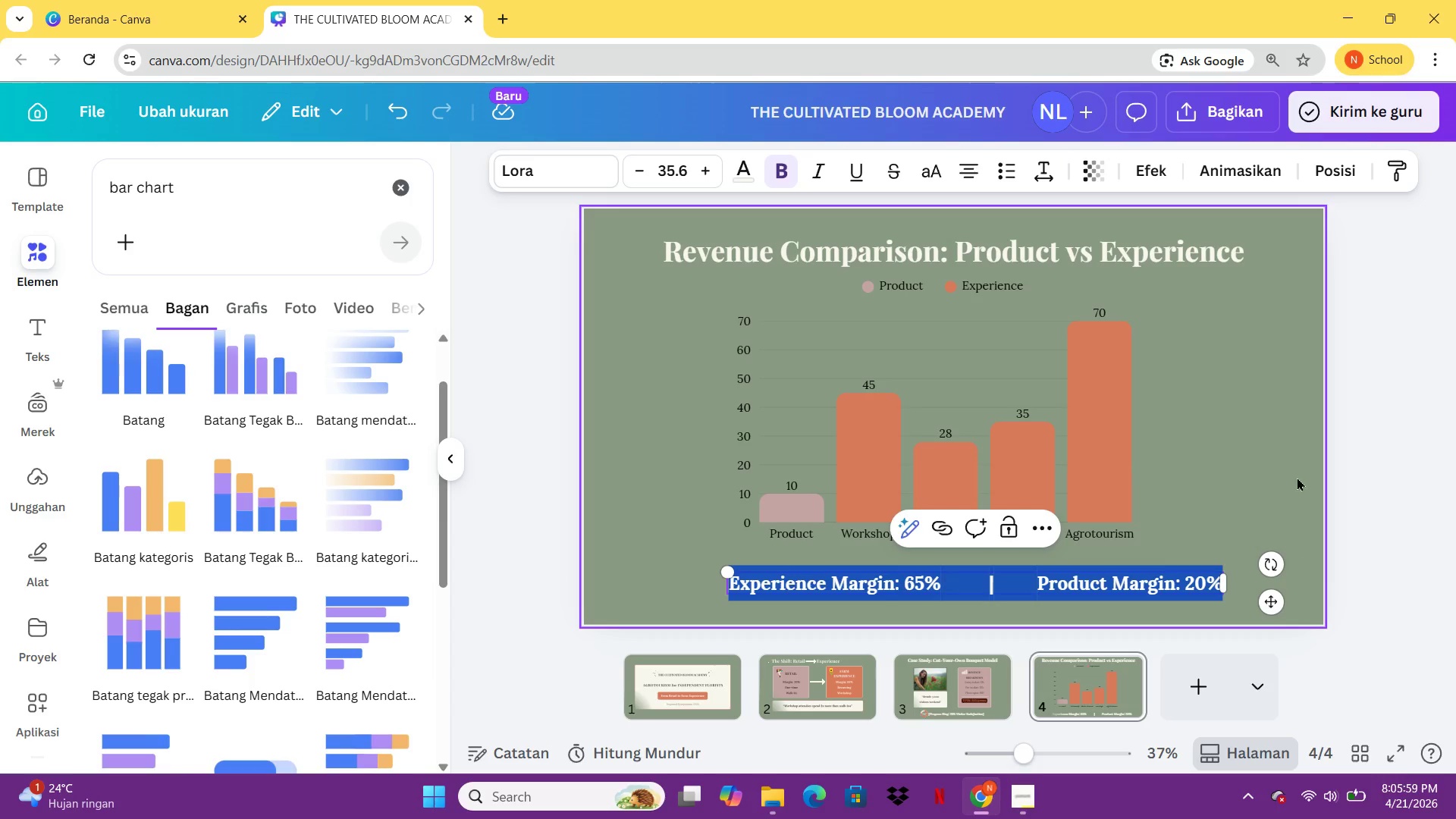 
wait(5.69)
 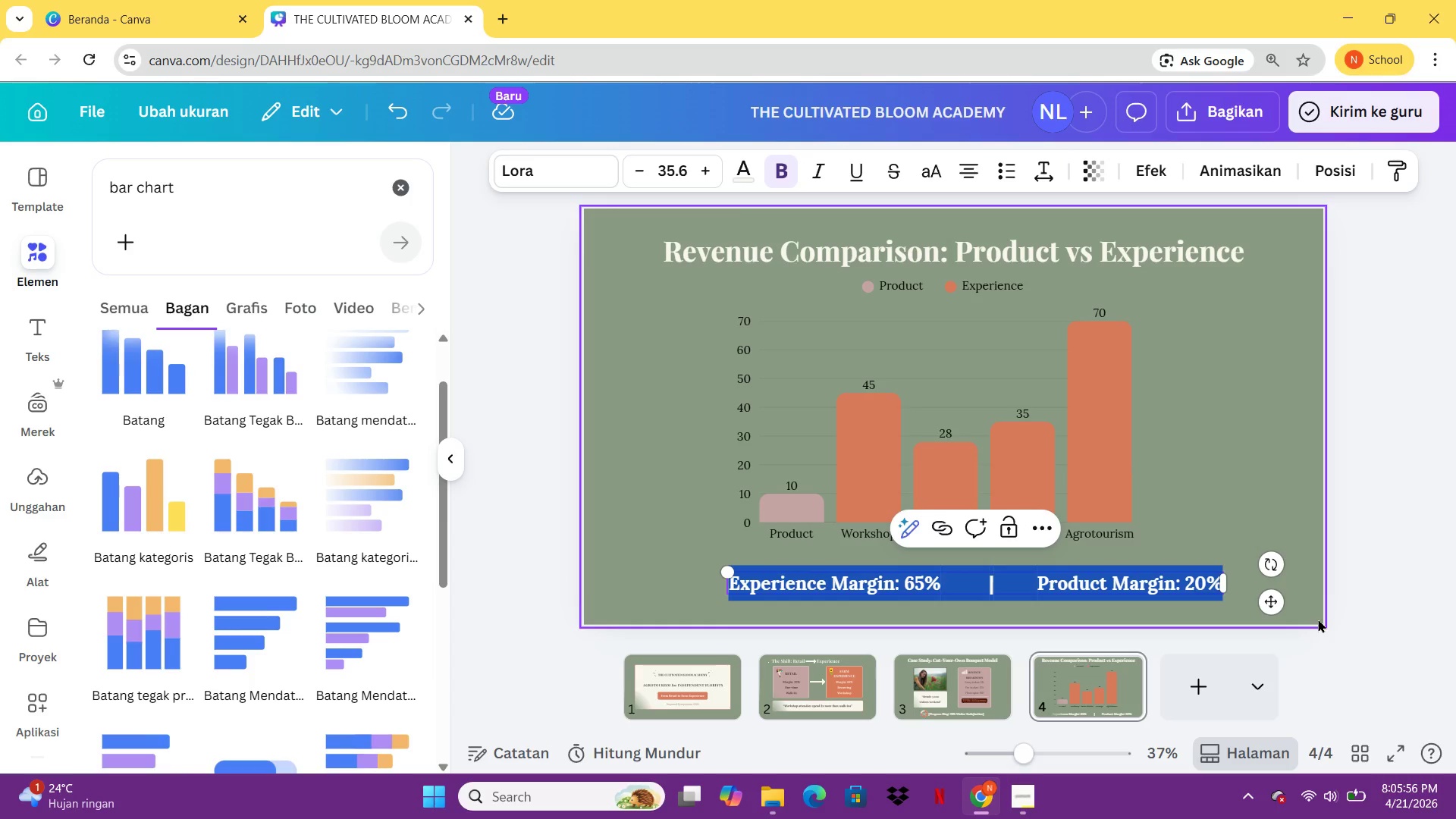 
left_click([743, 174])
 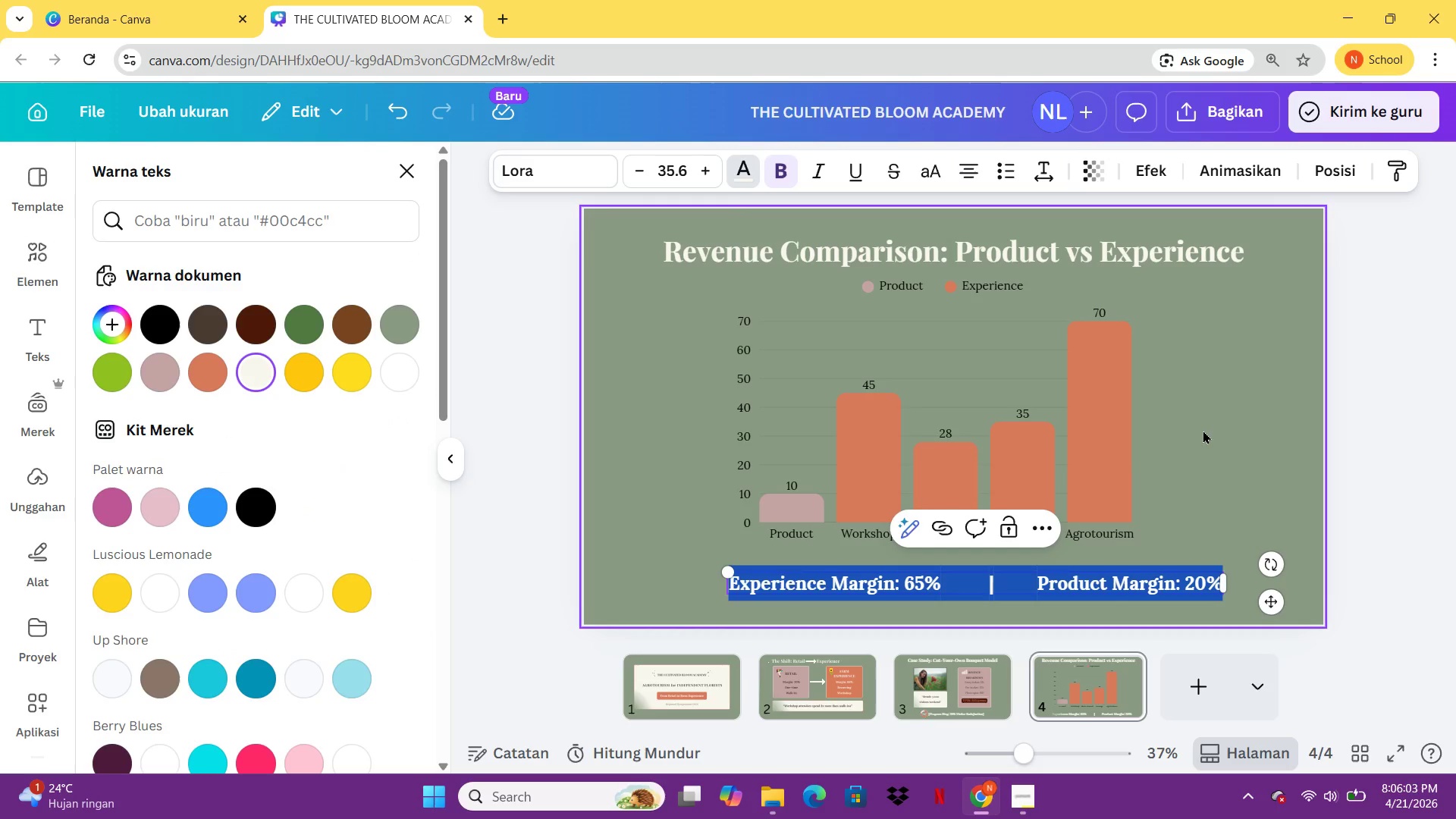 
wait(8.08)
 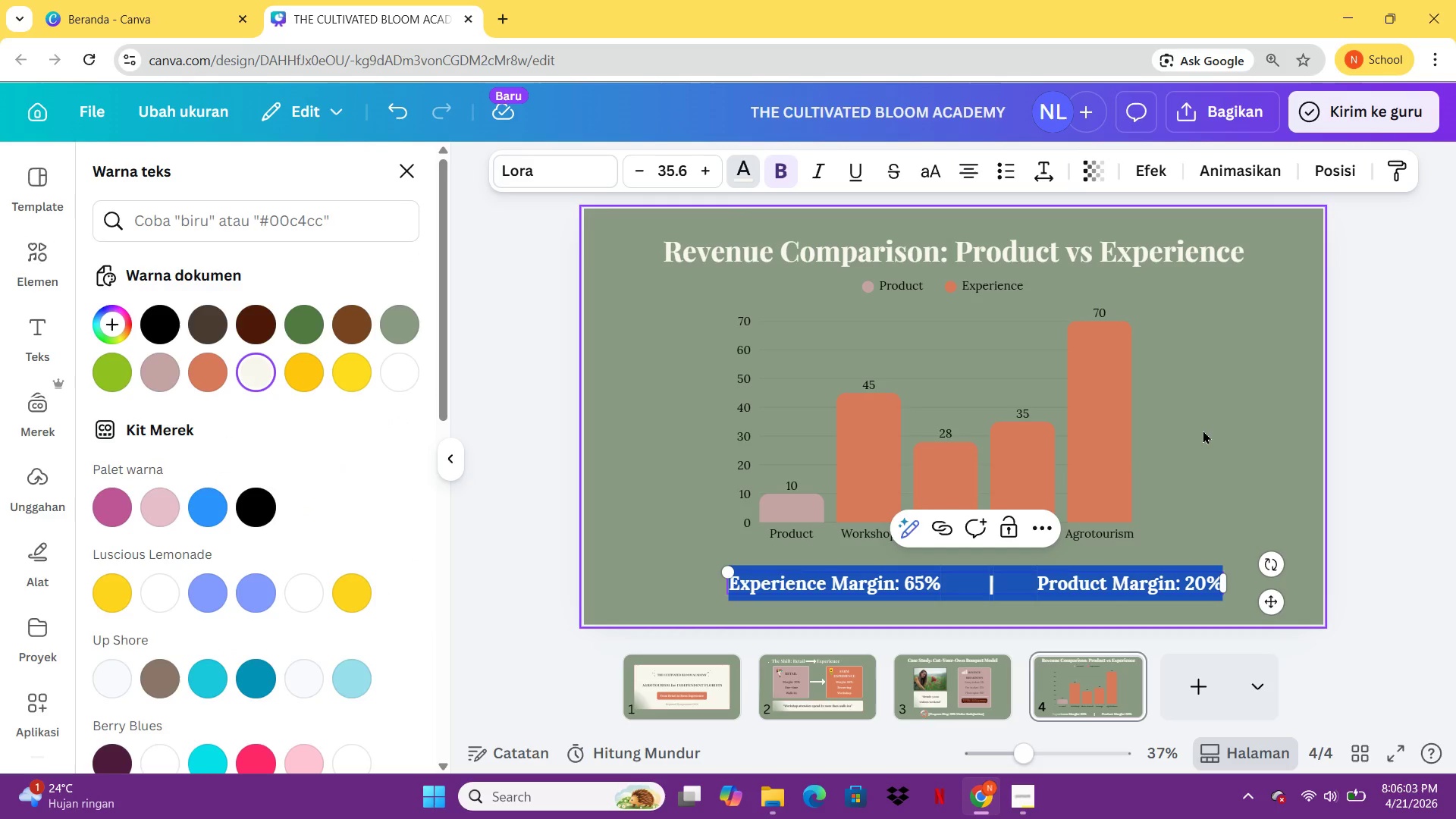 
left_click([1298, 504])
 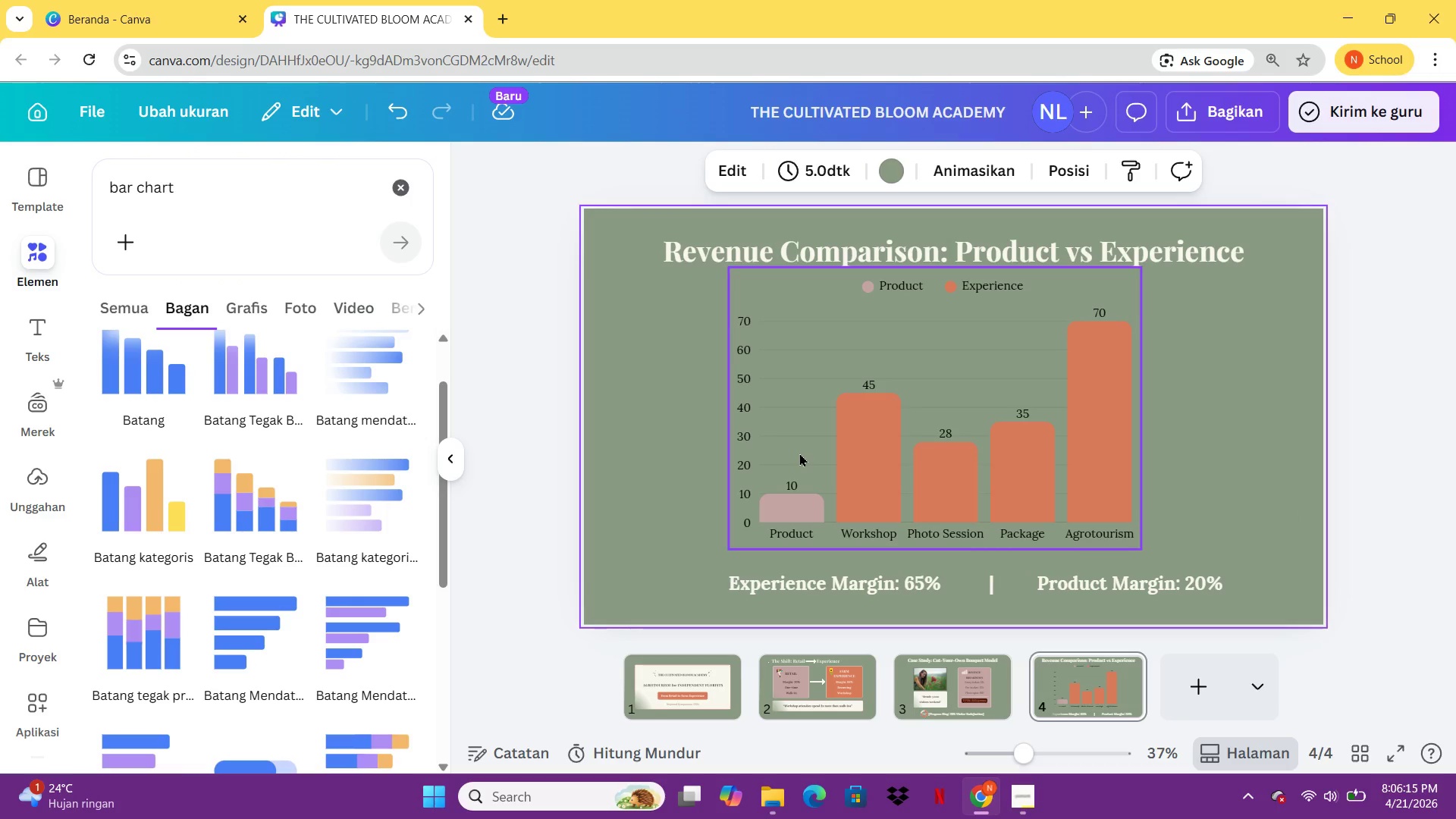 
wait(11.95)
 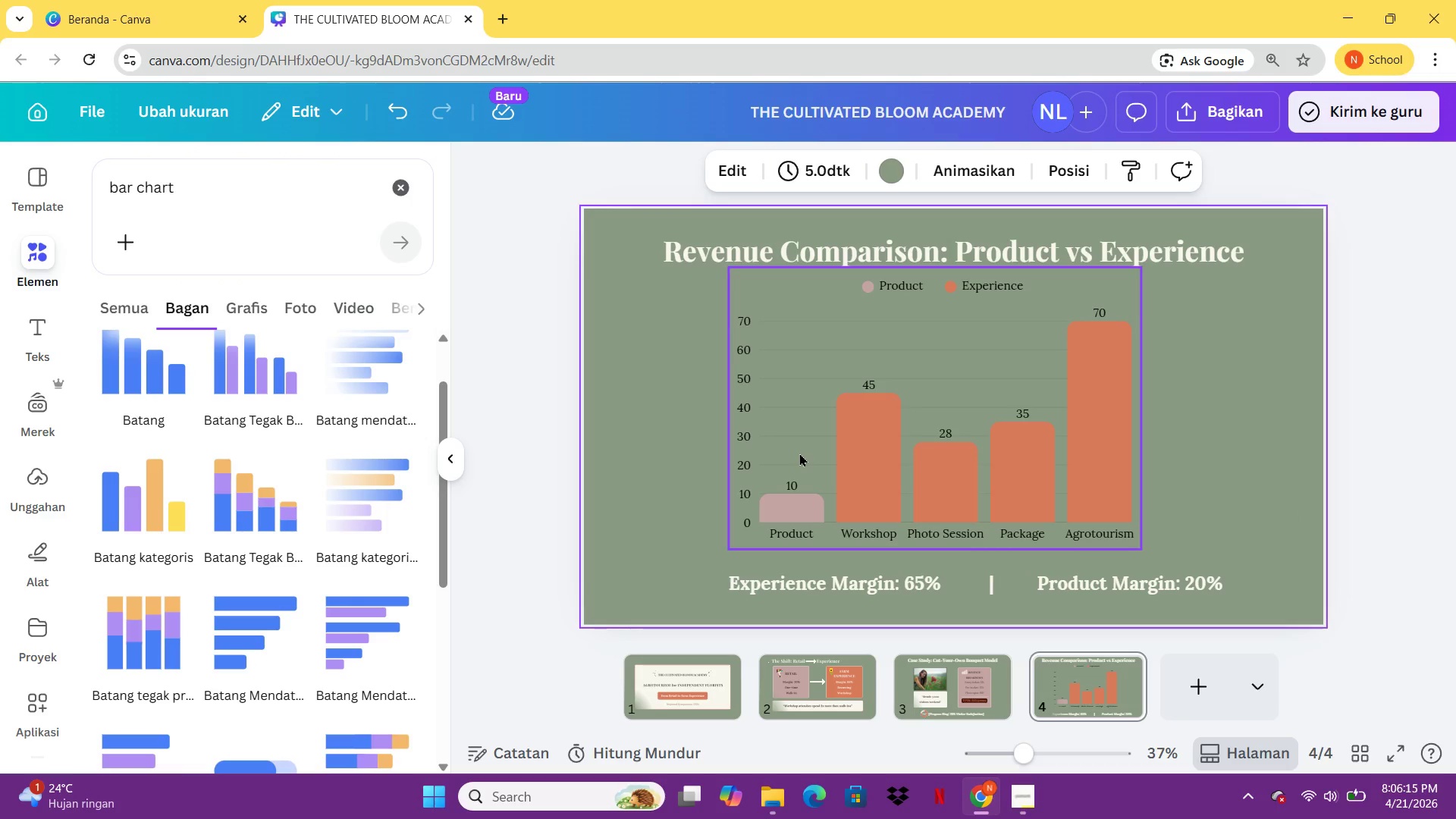 
left_click([180, 186])
 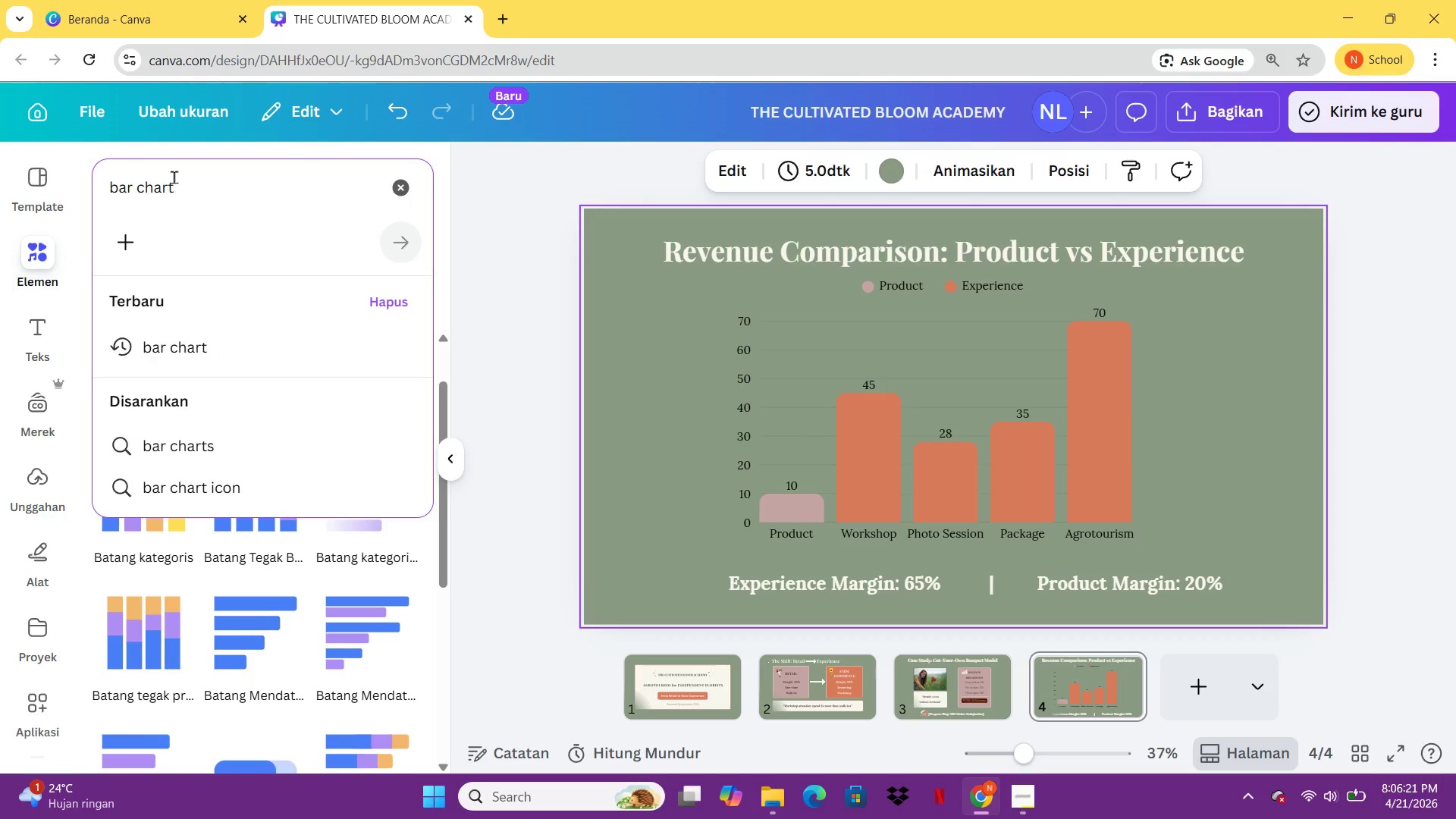 
left_click_drag(start_coordinate=[174, 177], to_coordinate=[54, 212])
 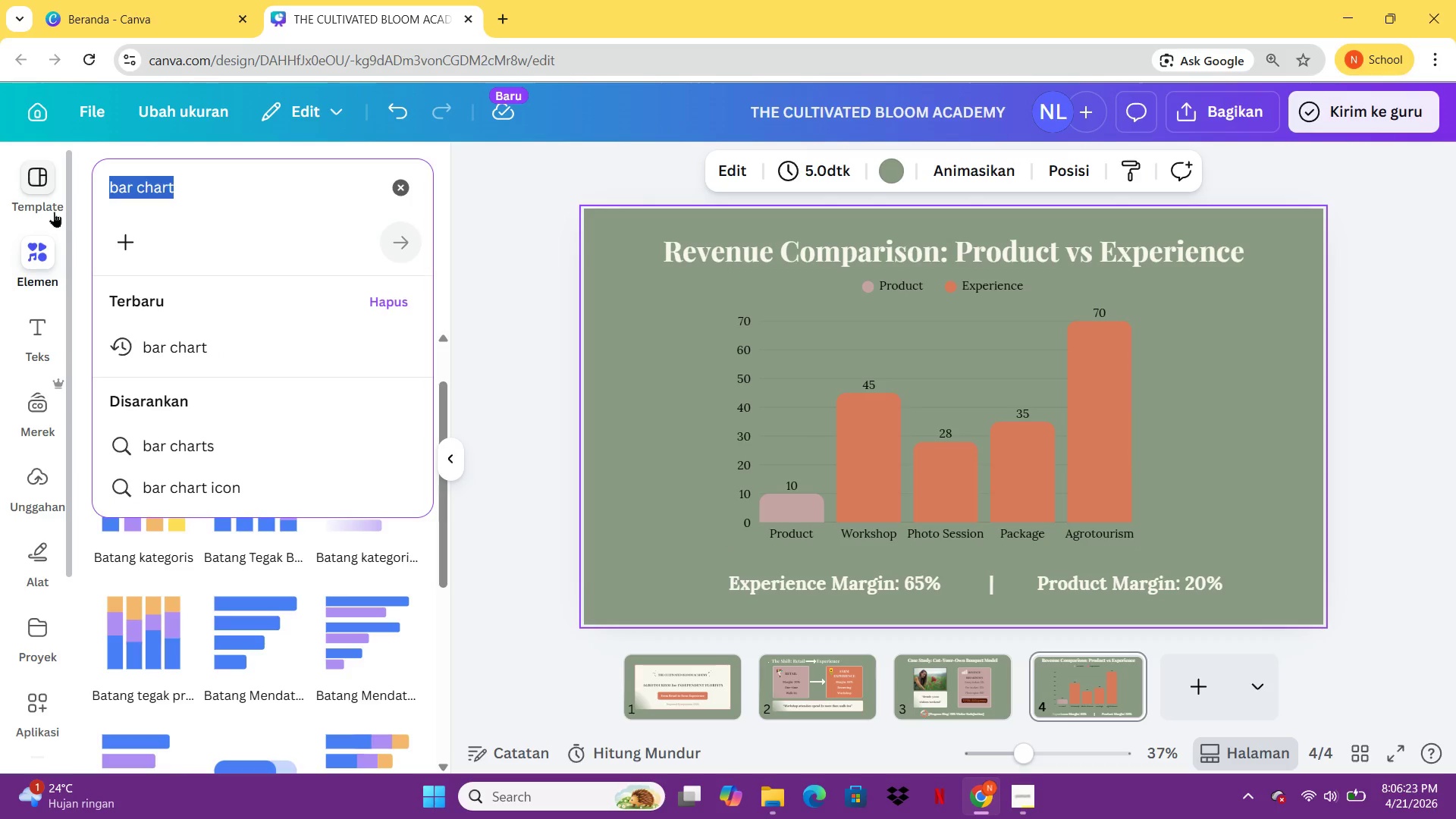 
type(lampu)
 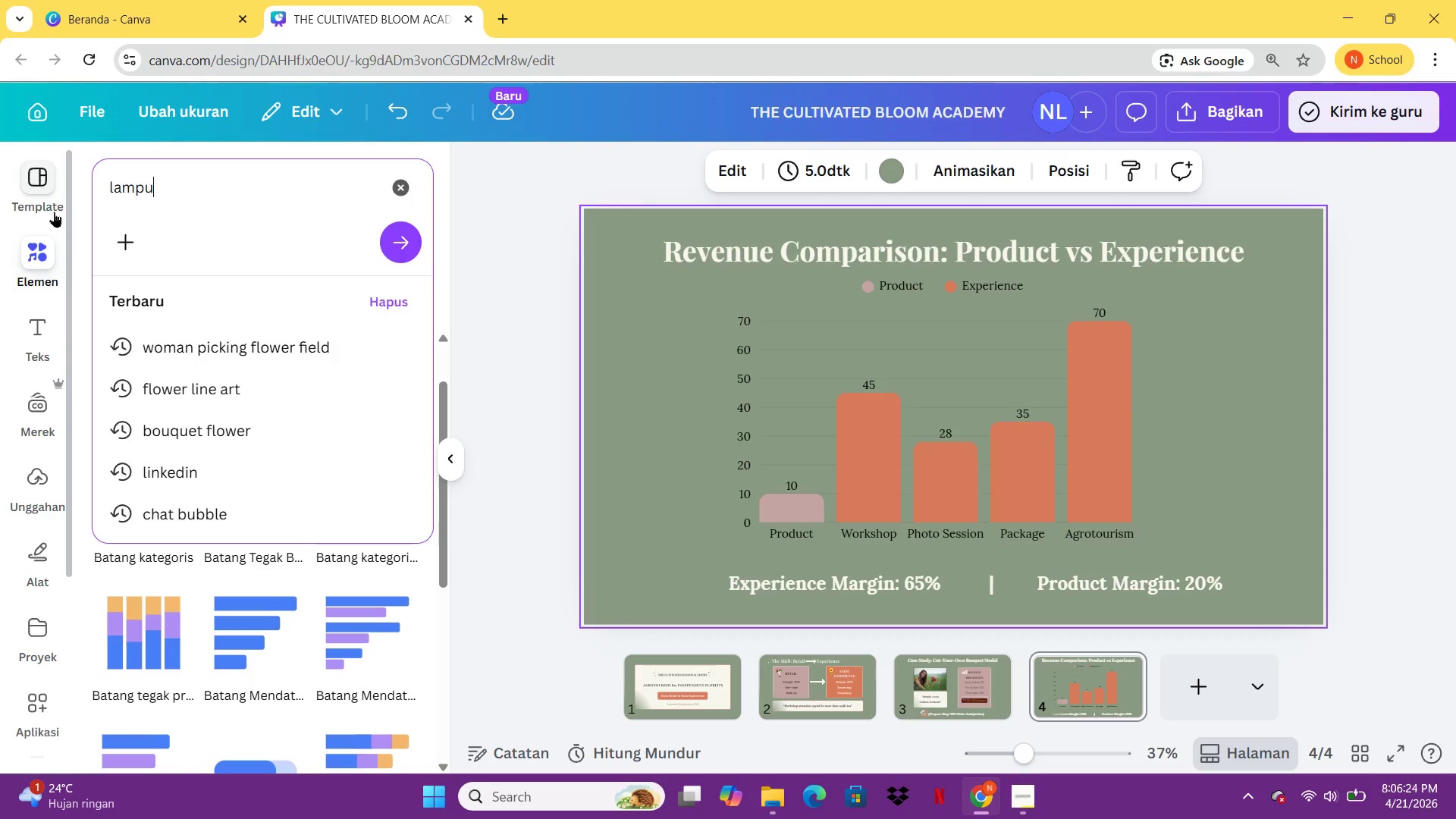 
key(Enter)
 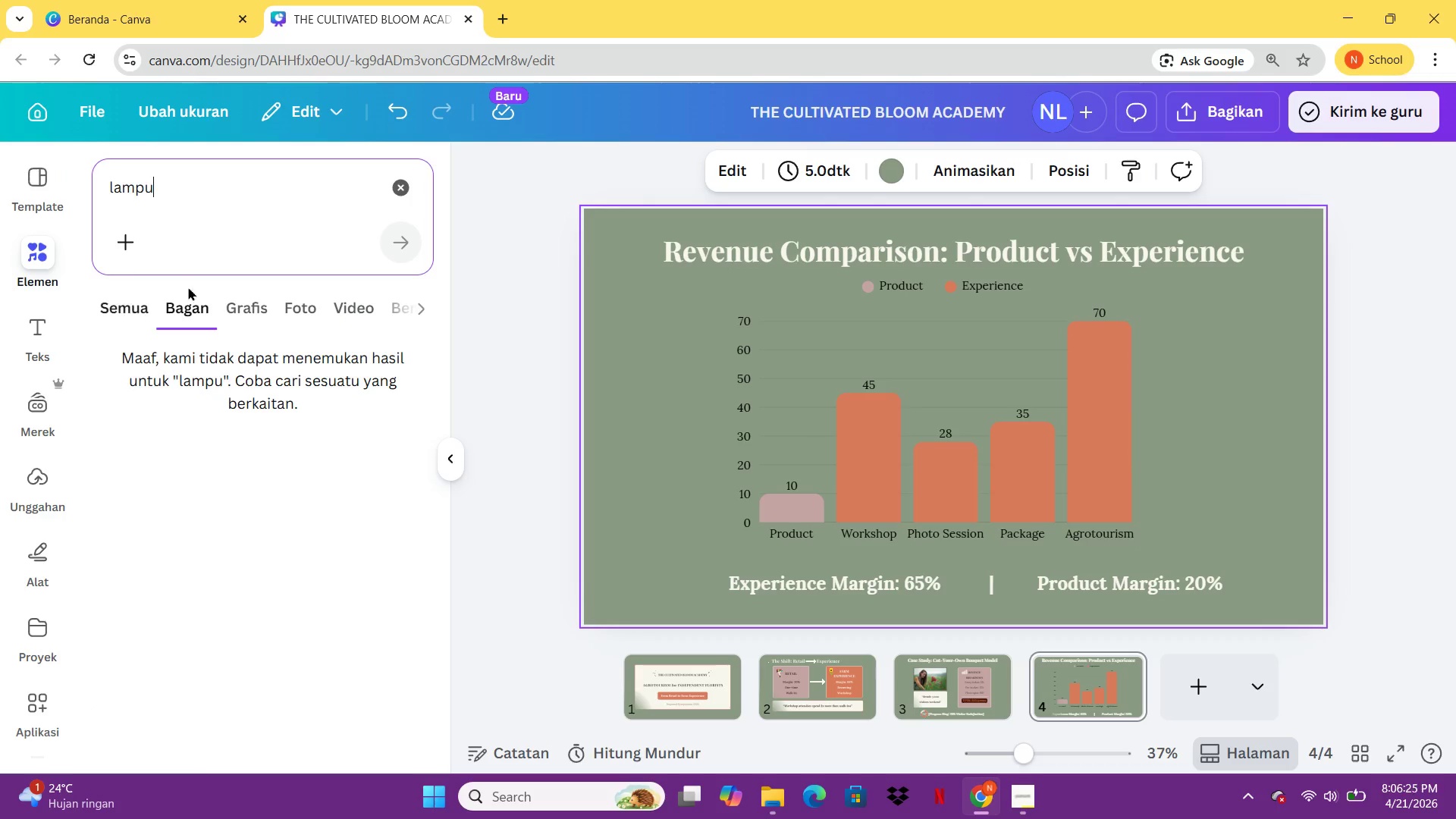 
left_click([237, 291])
 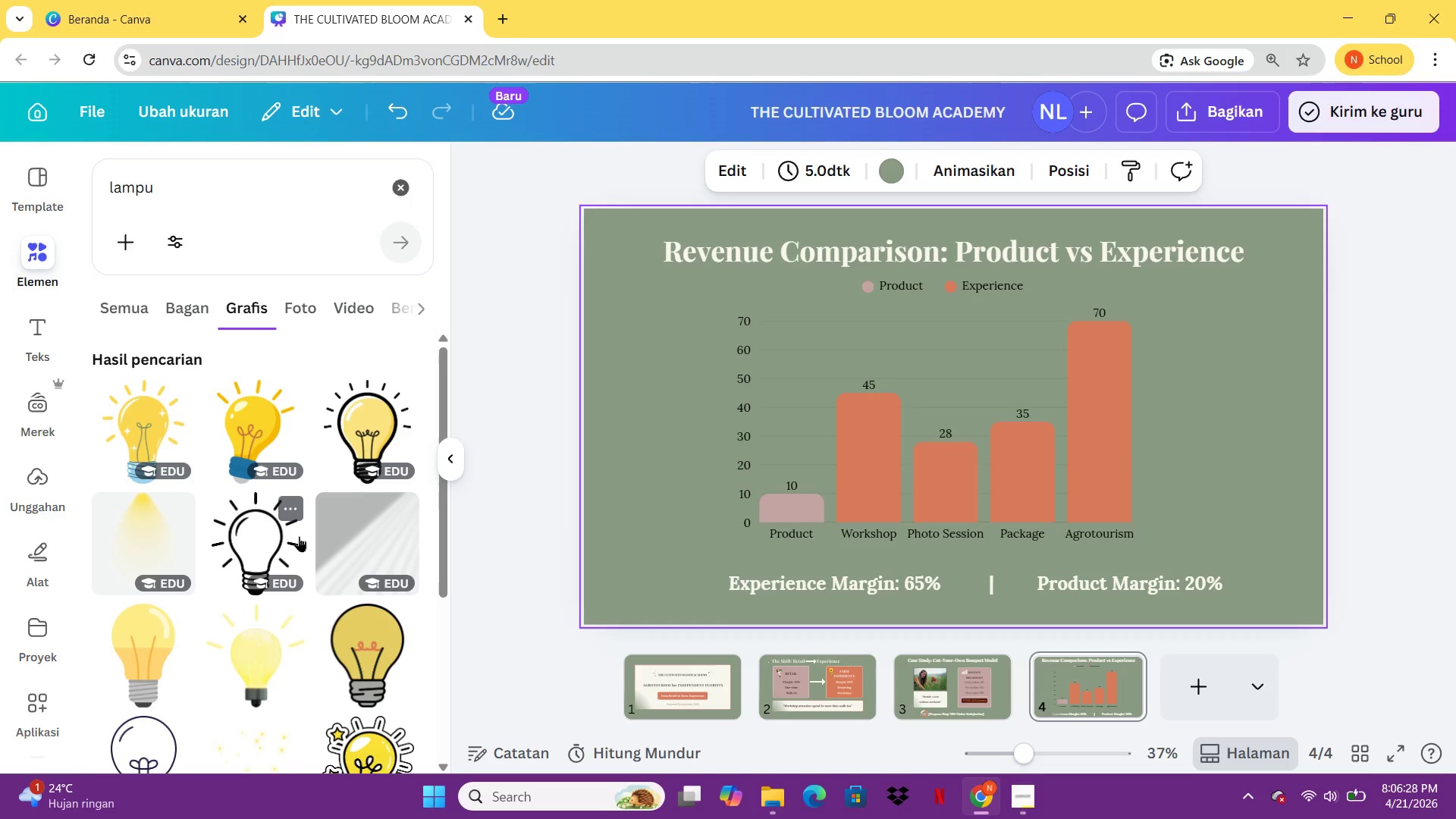 
wait(8.12)
 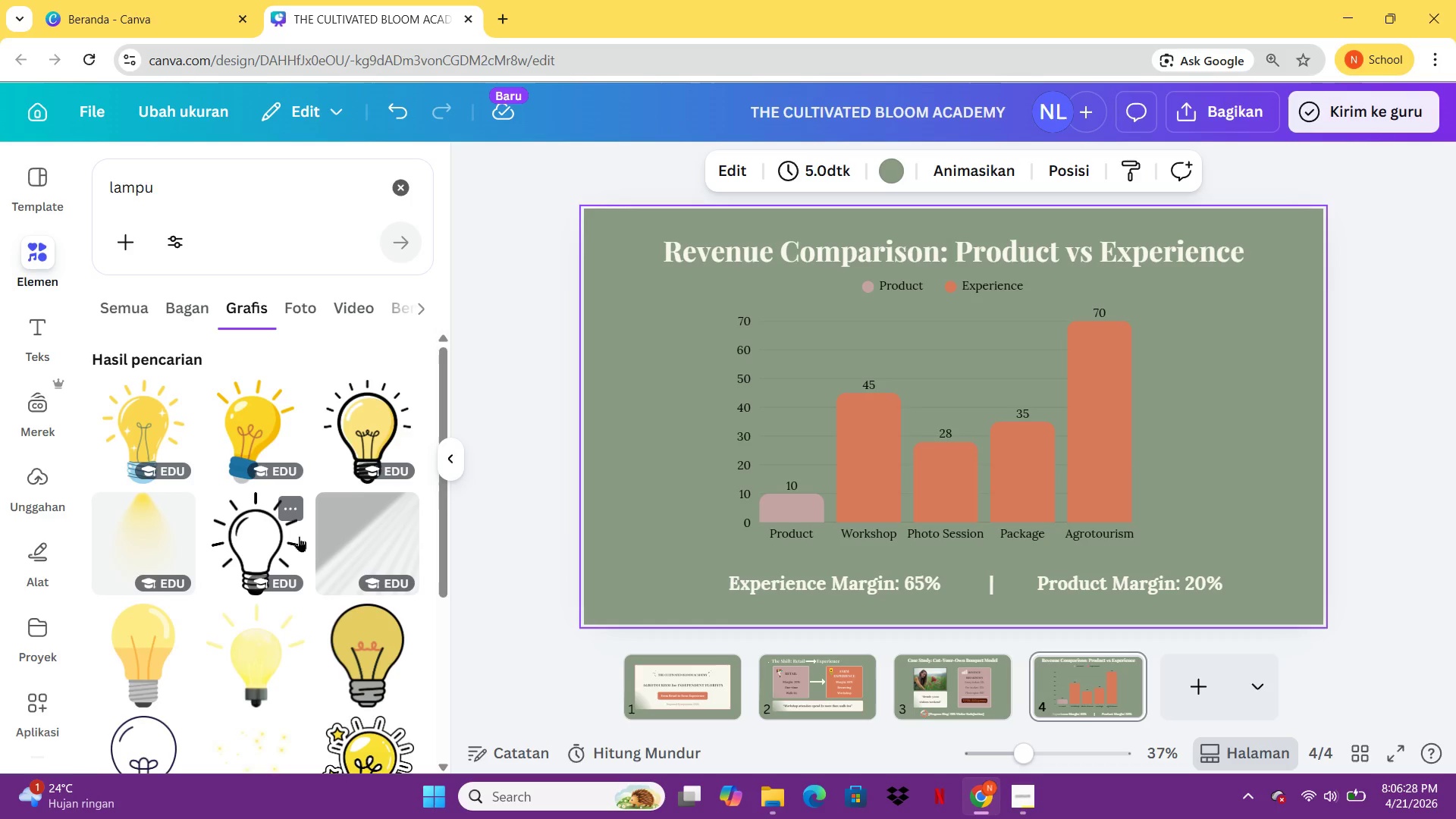 
left_click([366, 390])
 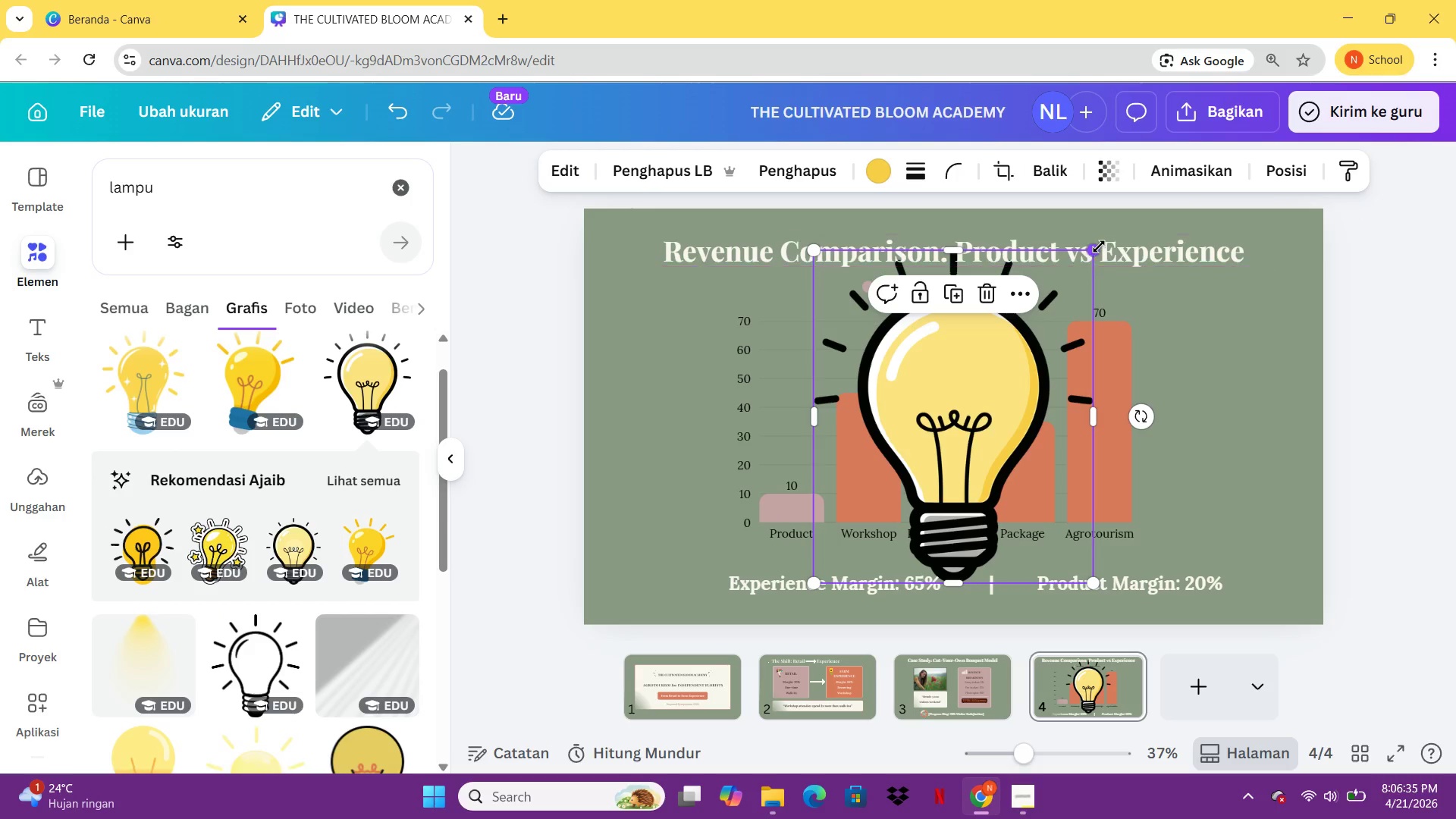 
left_click_drag(start_coordinate=[1099, 246], to_coordinate=[825, 516])
 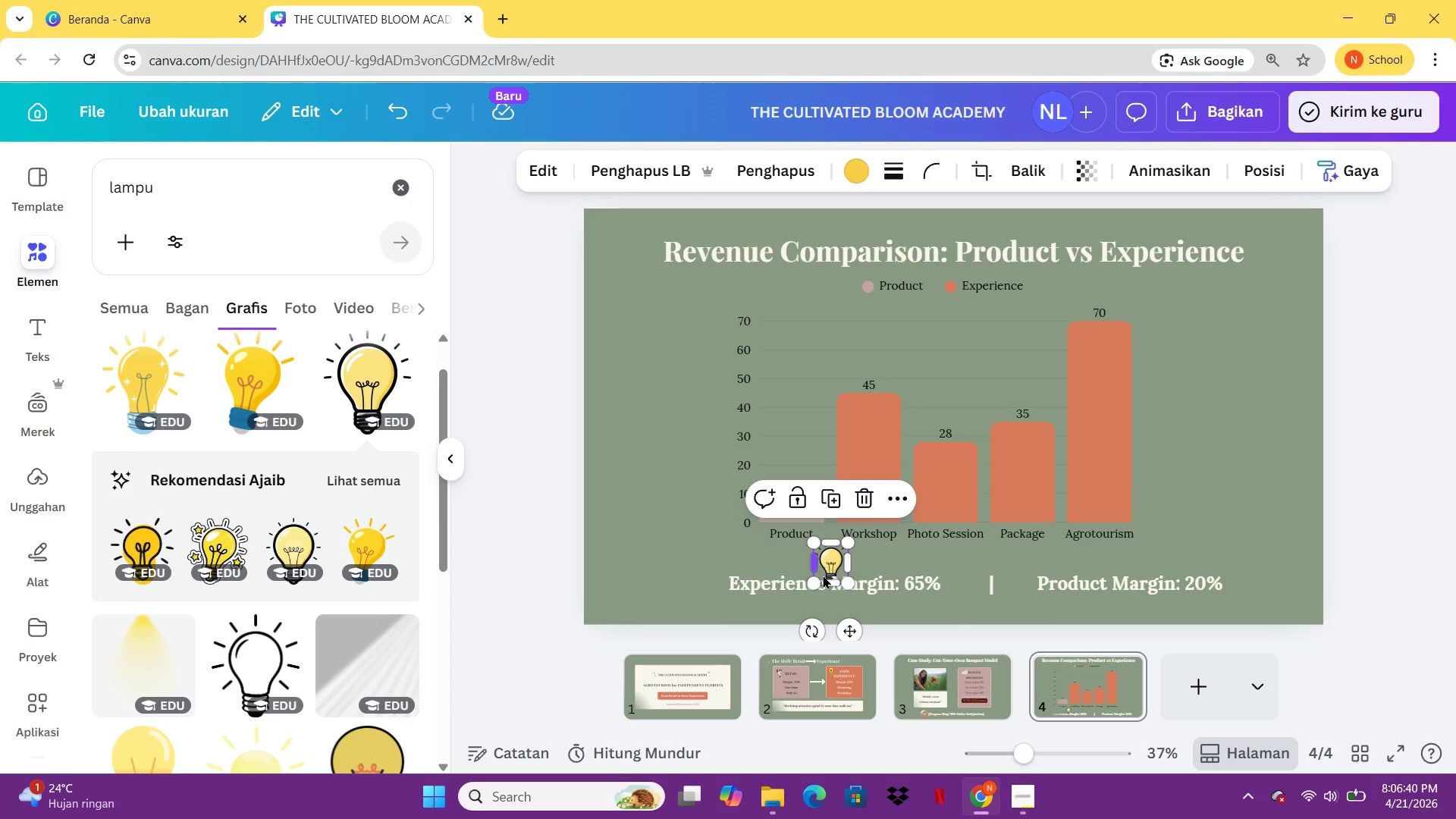 
left_click([833, 565])
 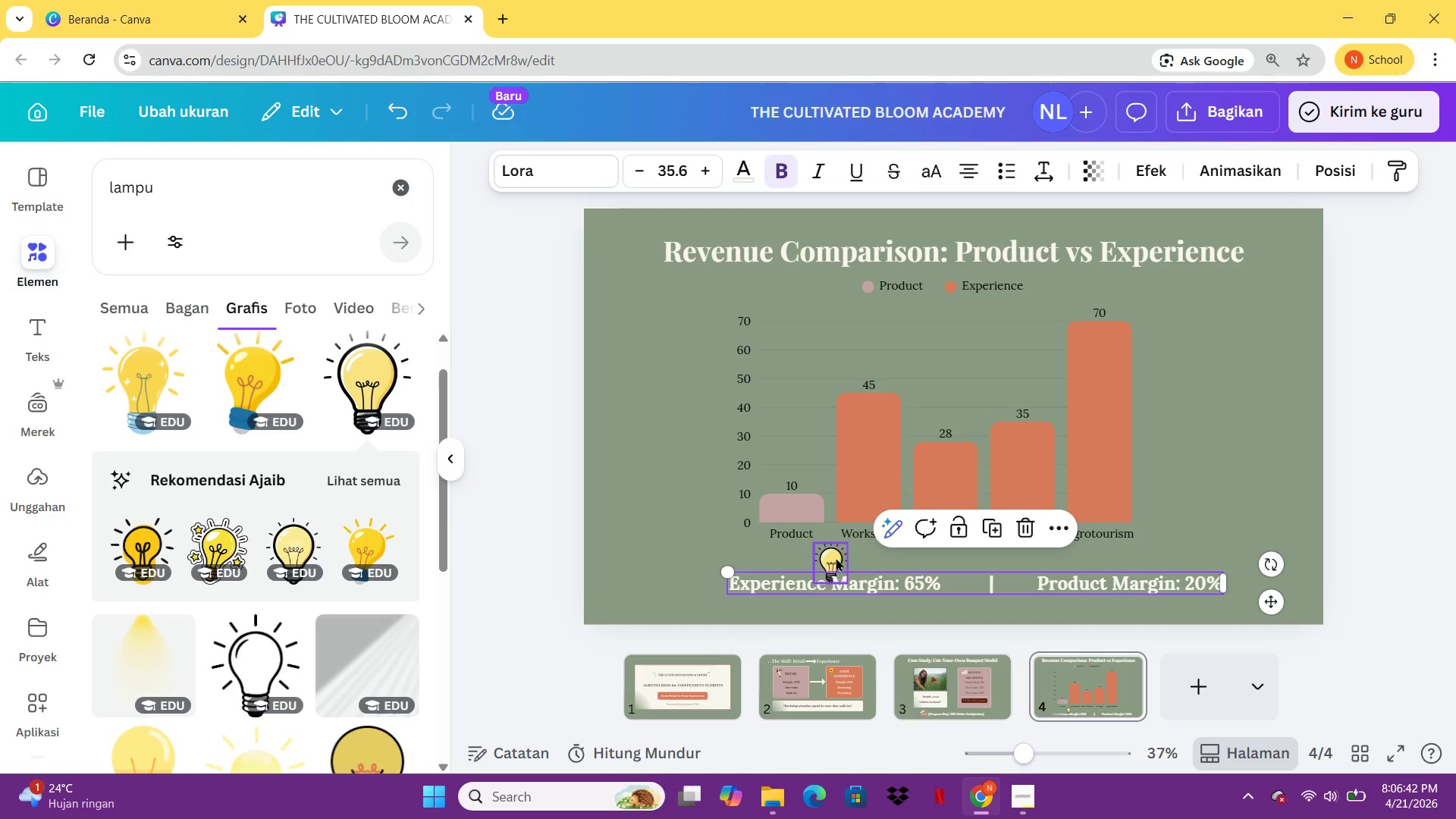 
left_click_drag(start_coordinate=[836, 557], to_coordinate=[714, 570])
 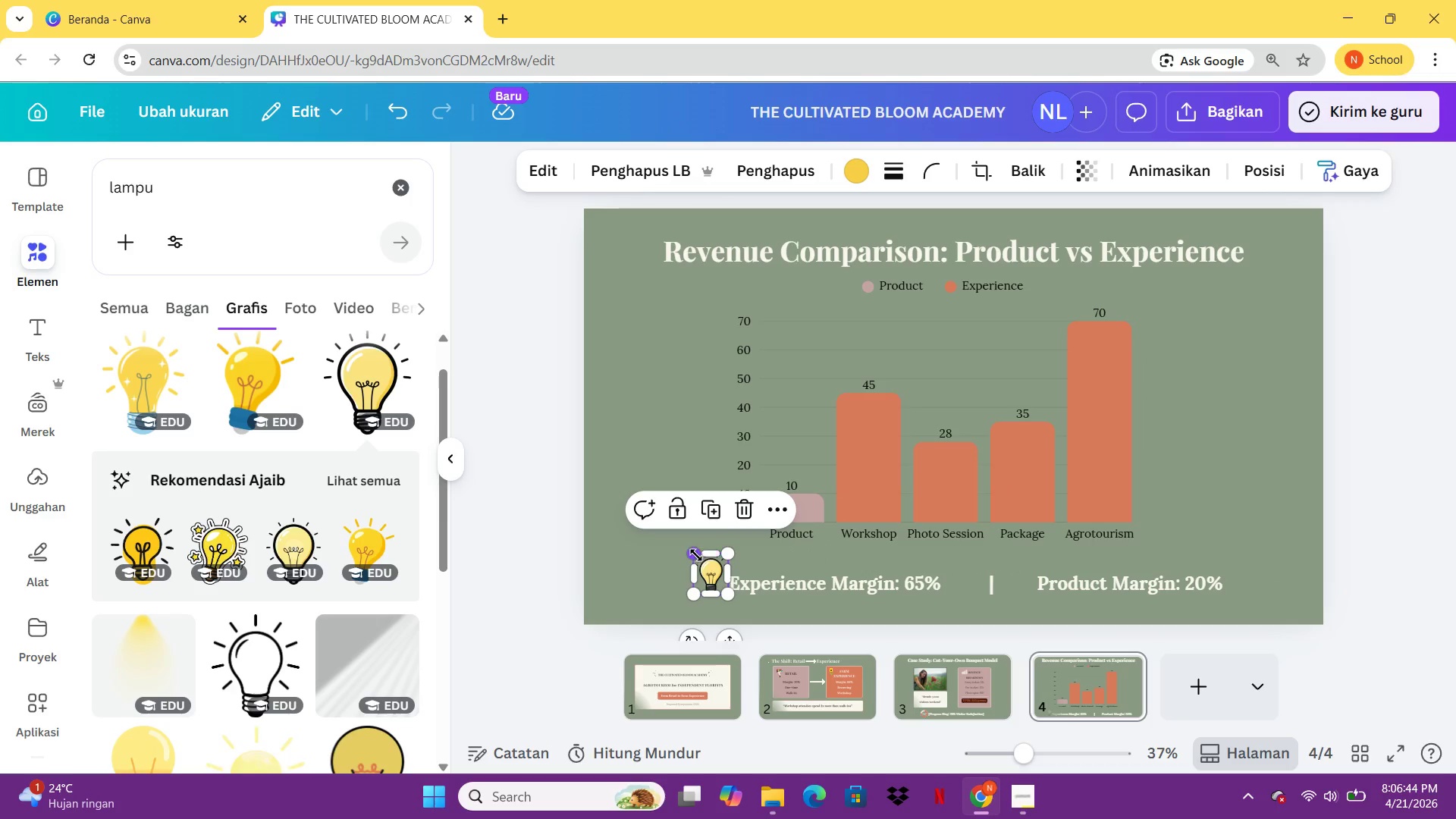 
left_click_drag(start_coordinate=[696, 555], to_coordinate=[703, 566])
 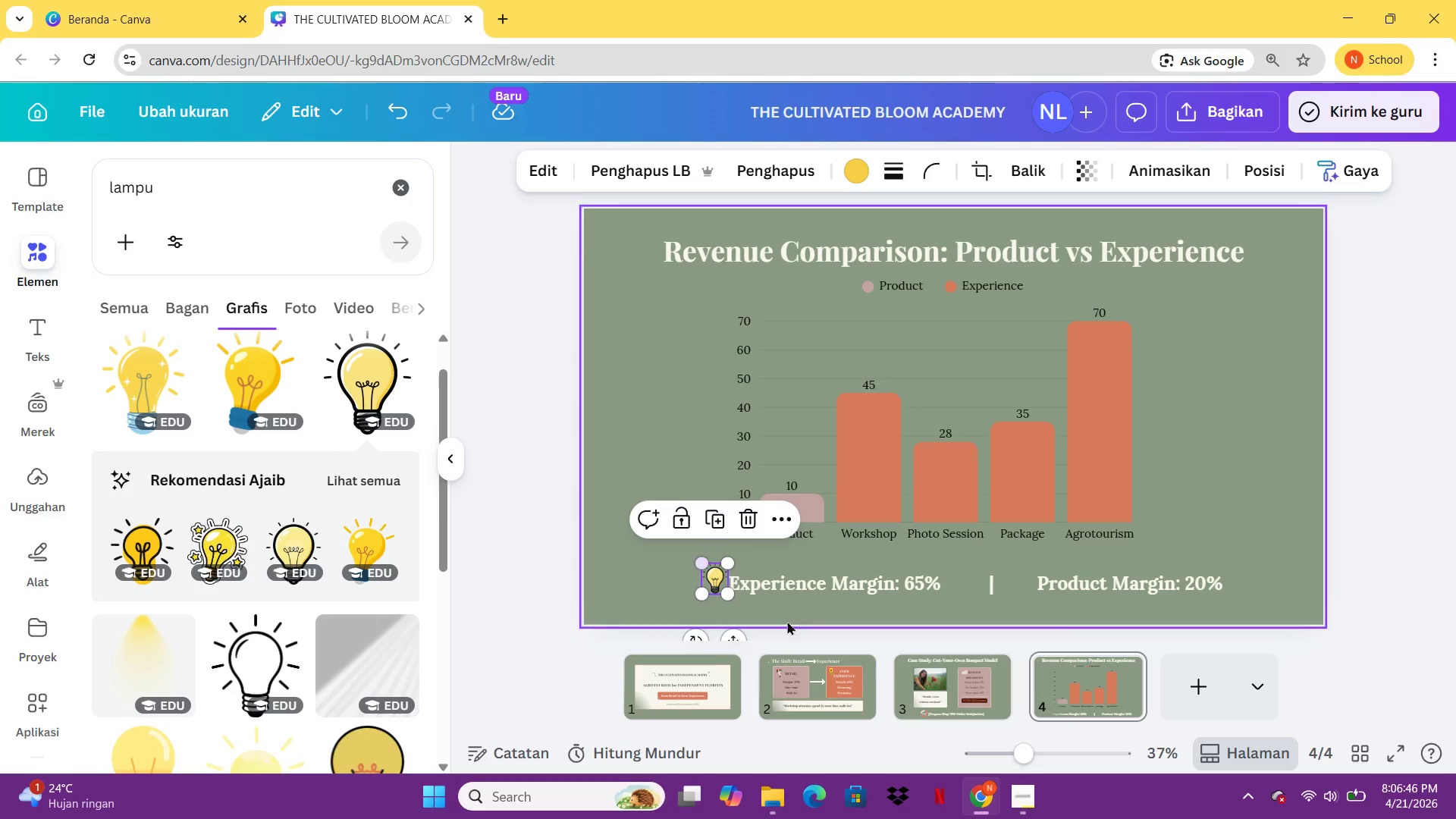 
left_click([793, 624])
 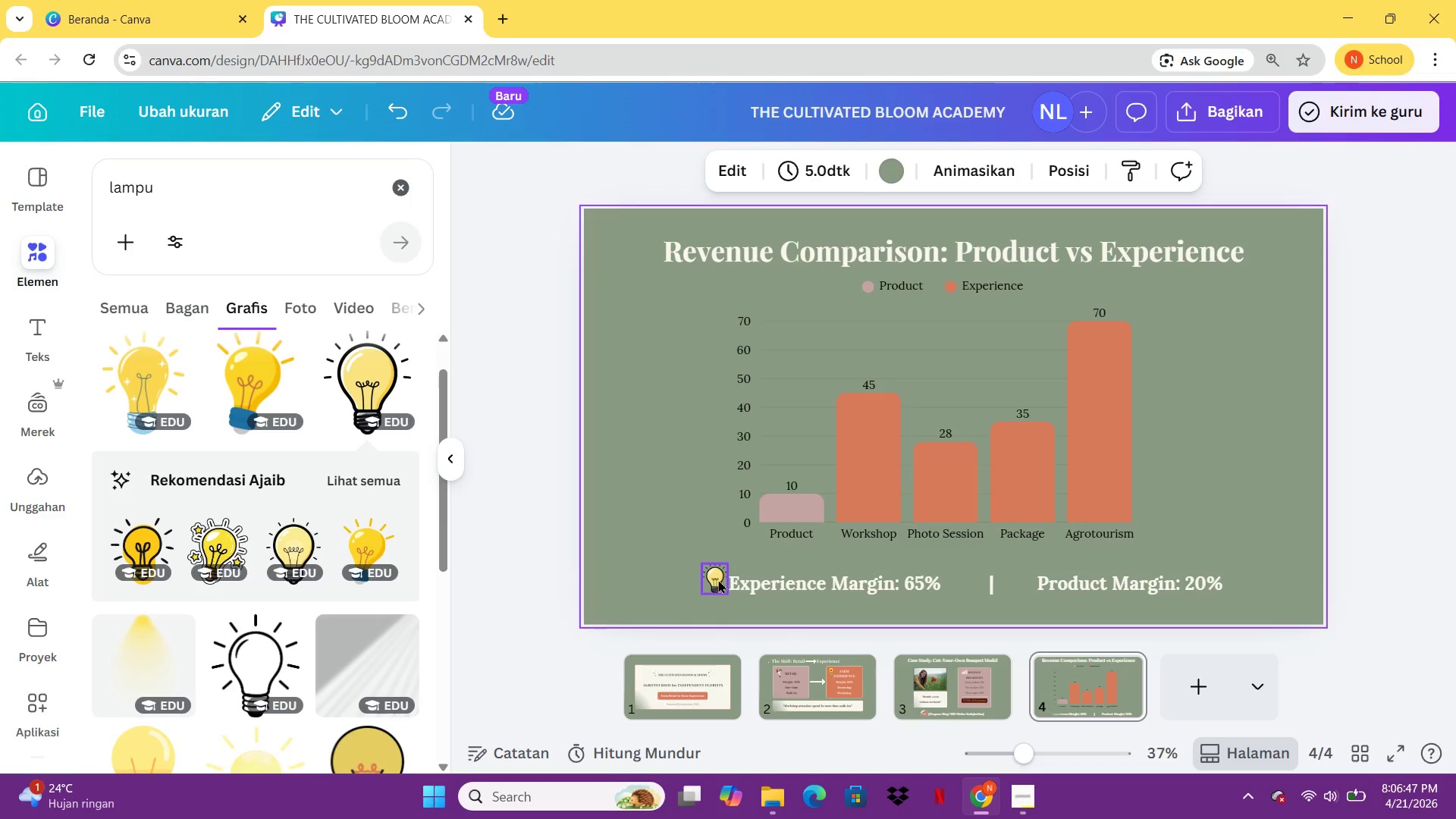 
left_click_drag(start_coordinate=[713, 579], to_coordinate=[711, 585])
 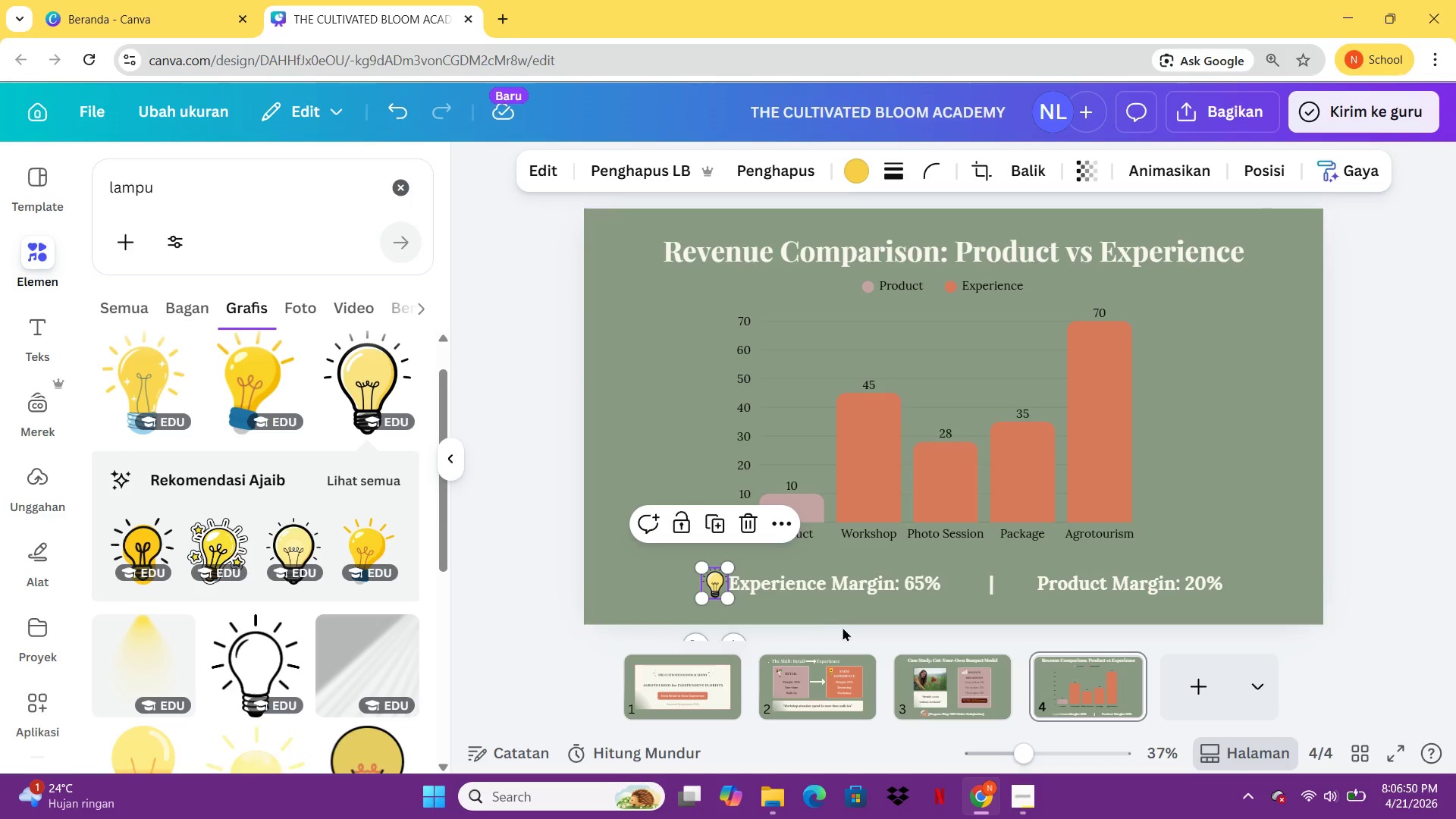 
left_click([849, 627])
 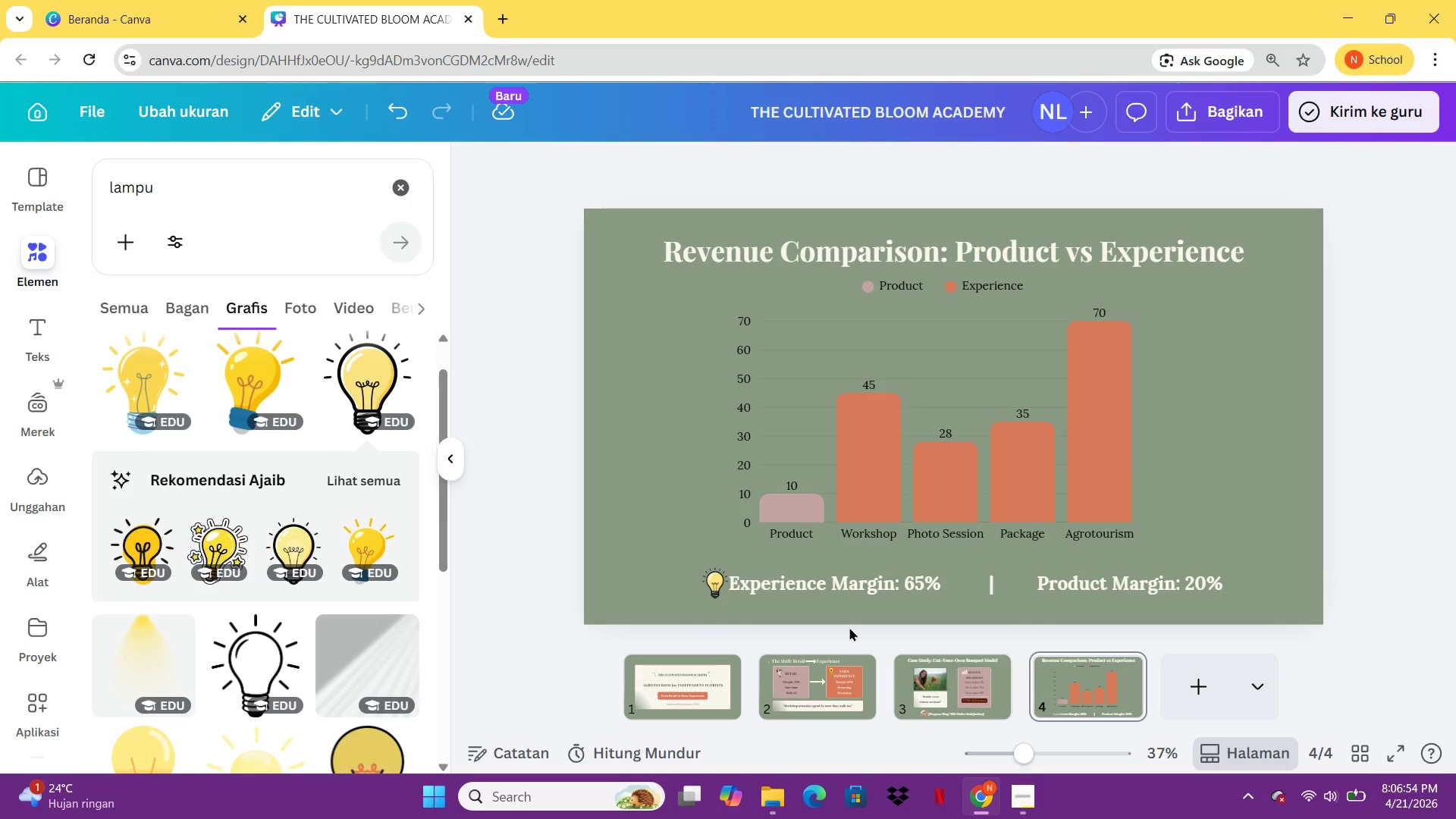 
double_click([999, 592])
 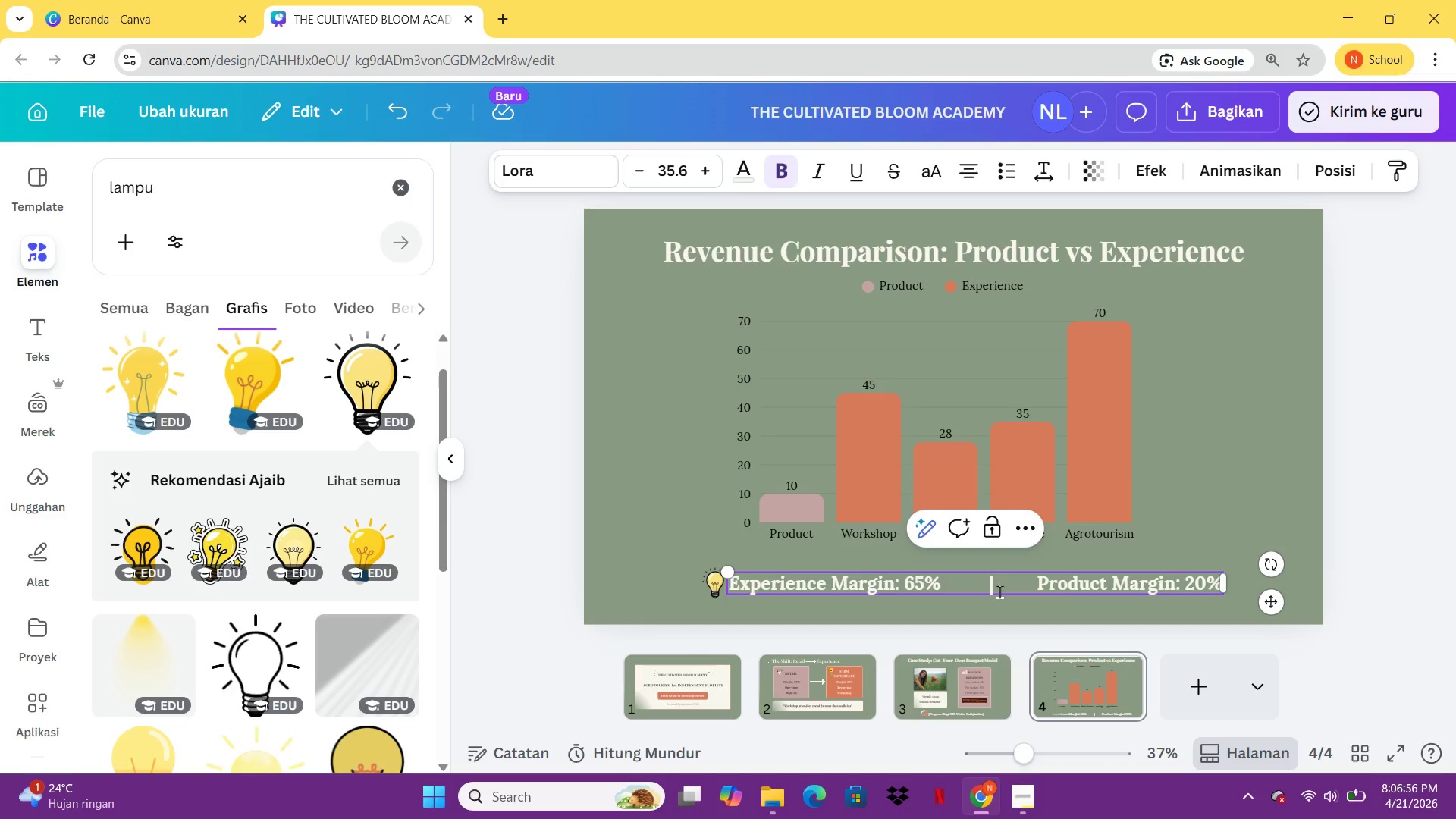 
key(Backspace)
 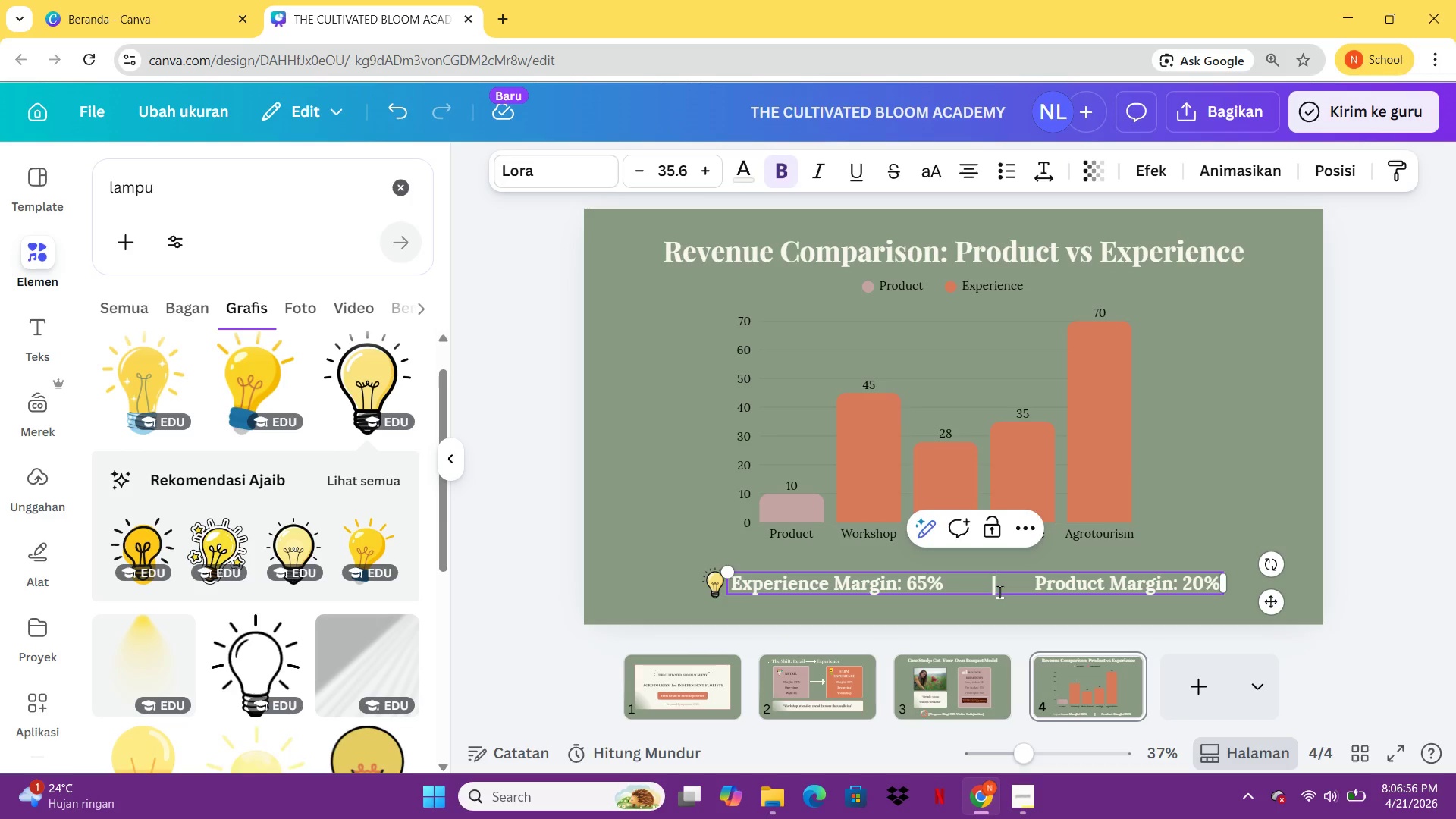 
key(Backspace)
 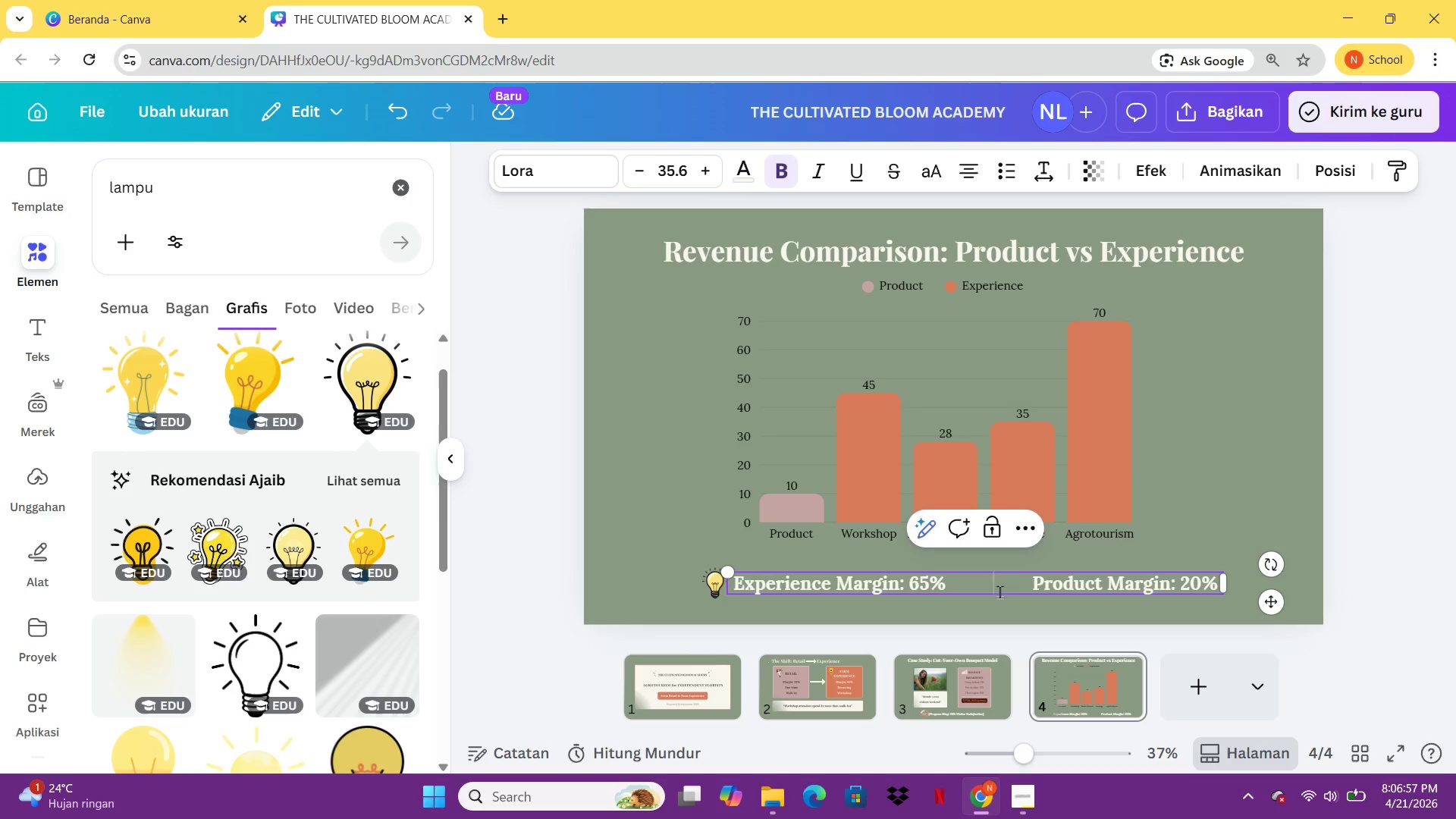 
key(Space)
 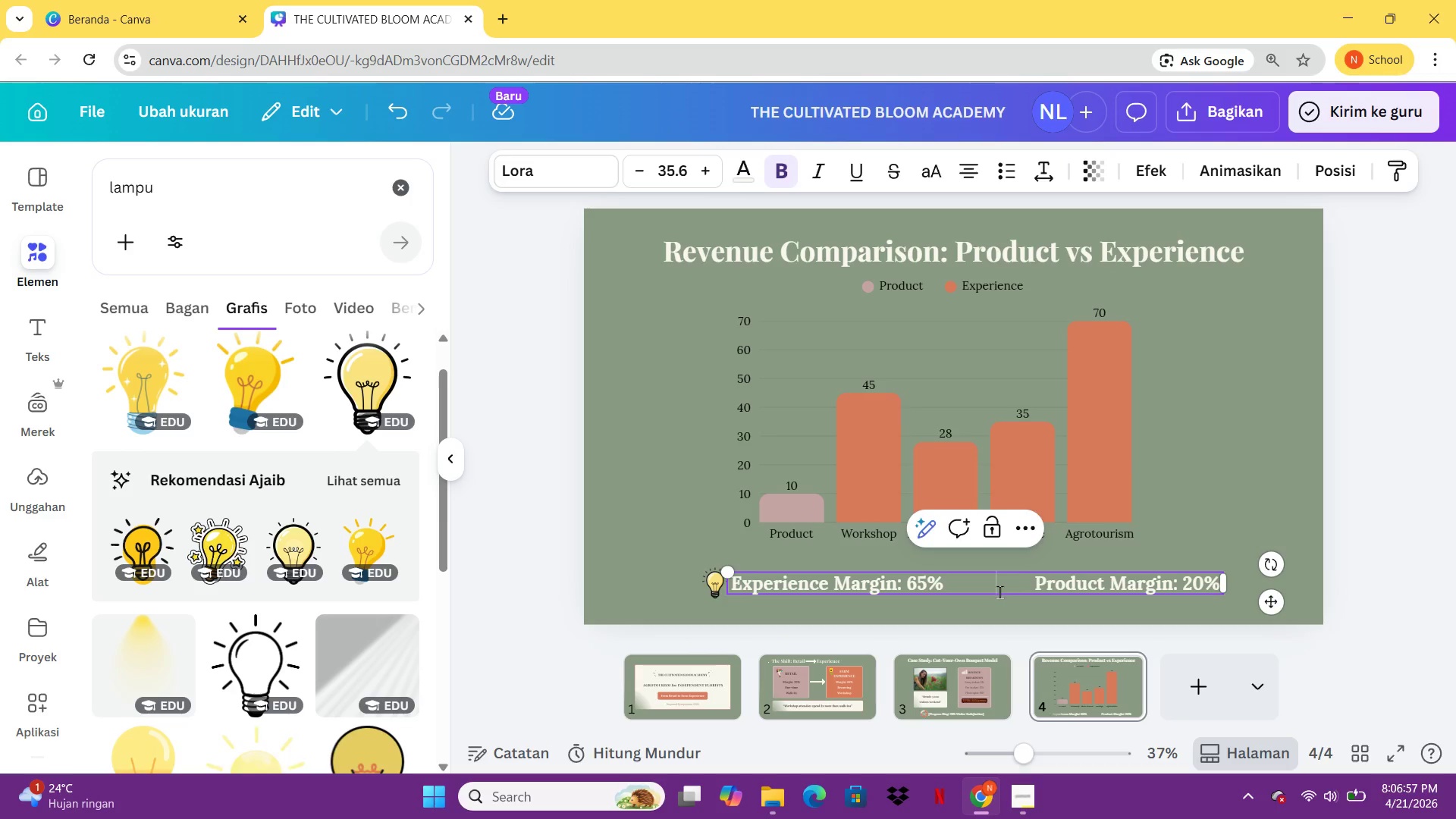 
key(Space)
 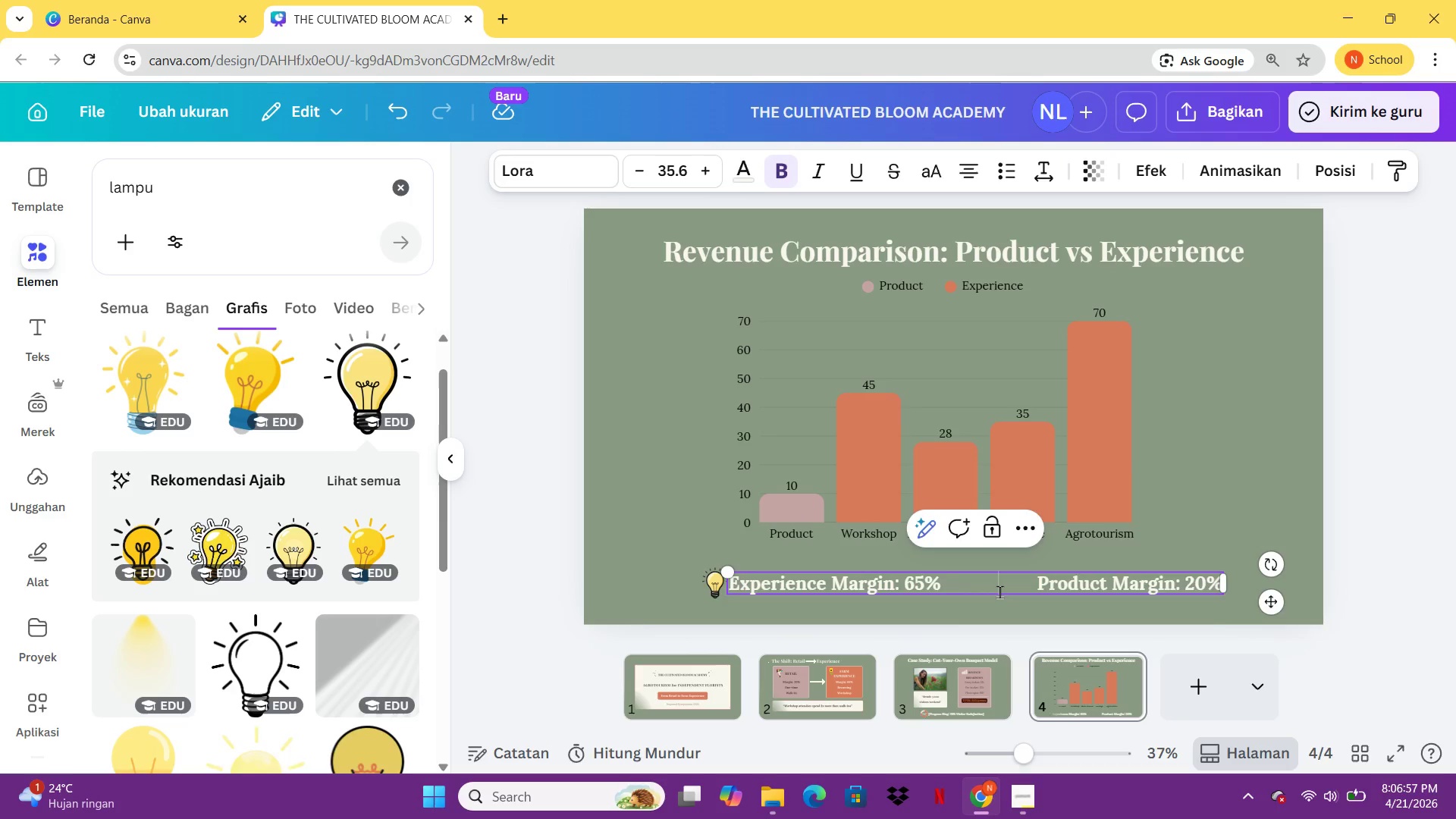 
key(Space)
 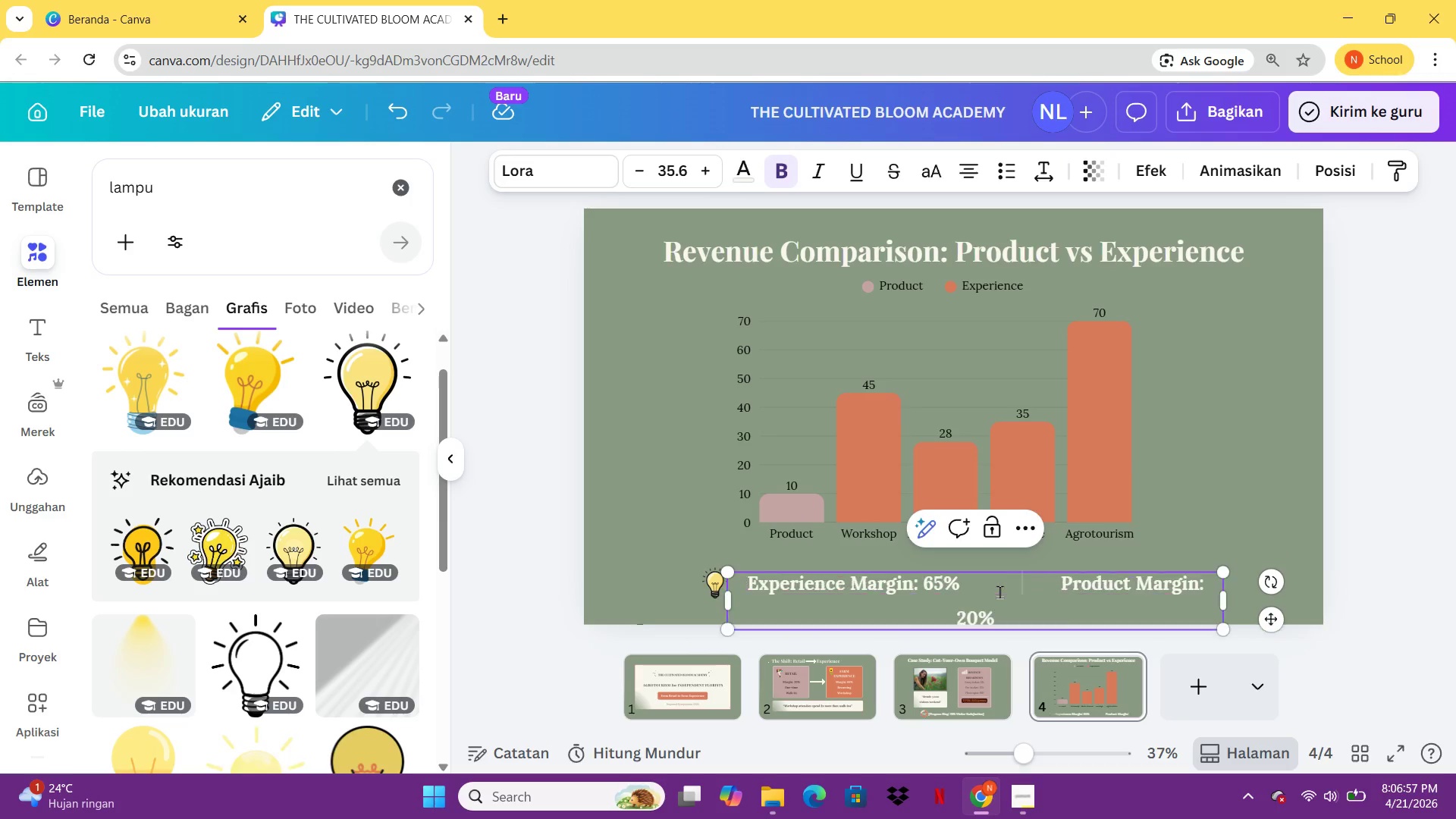 
key(Space)
 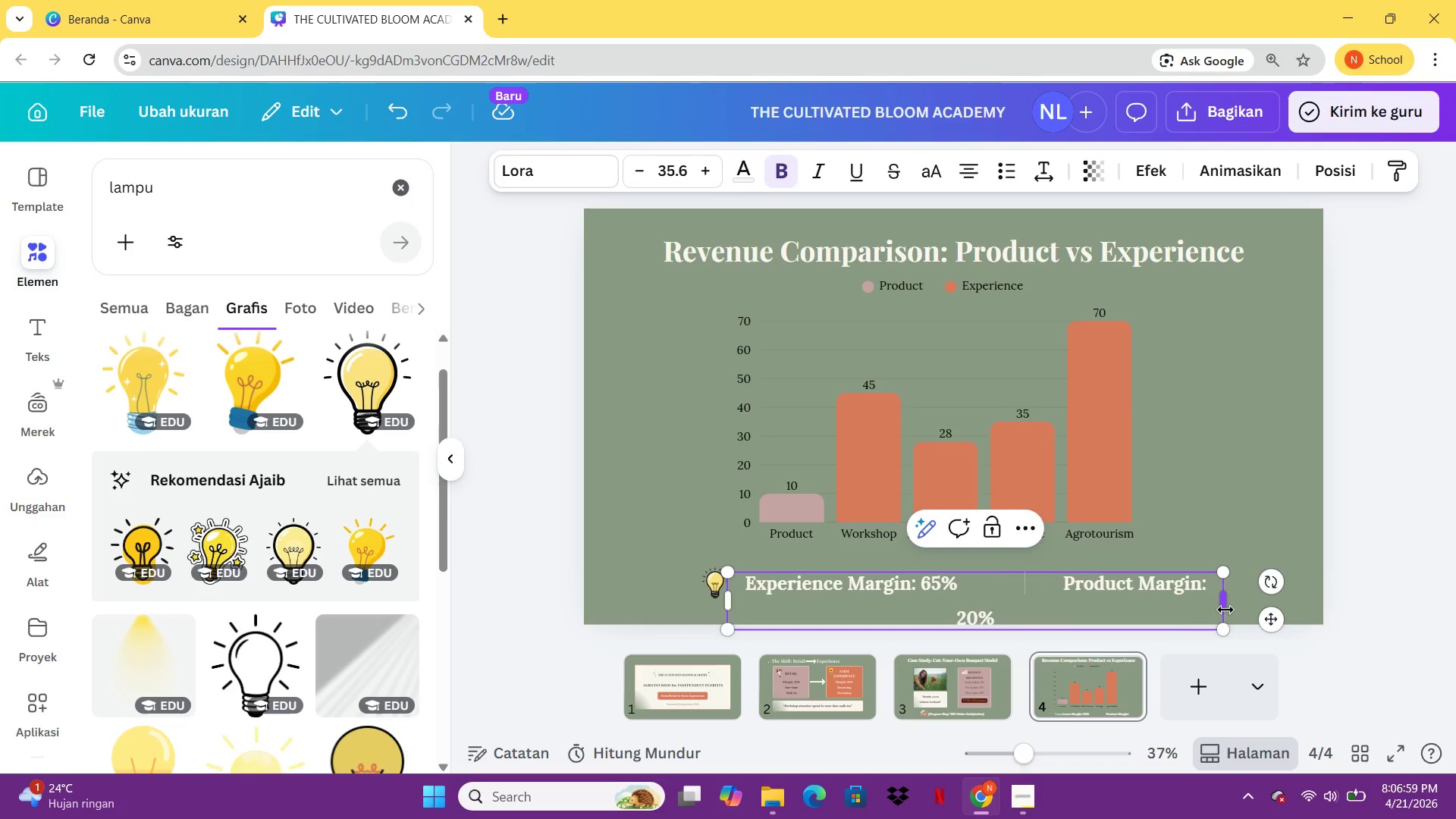 
left_click_drag(start_coordinate=[1225, 610], to_coordinate=[1262, 610])
 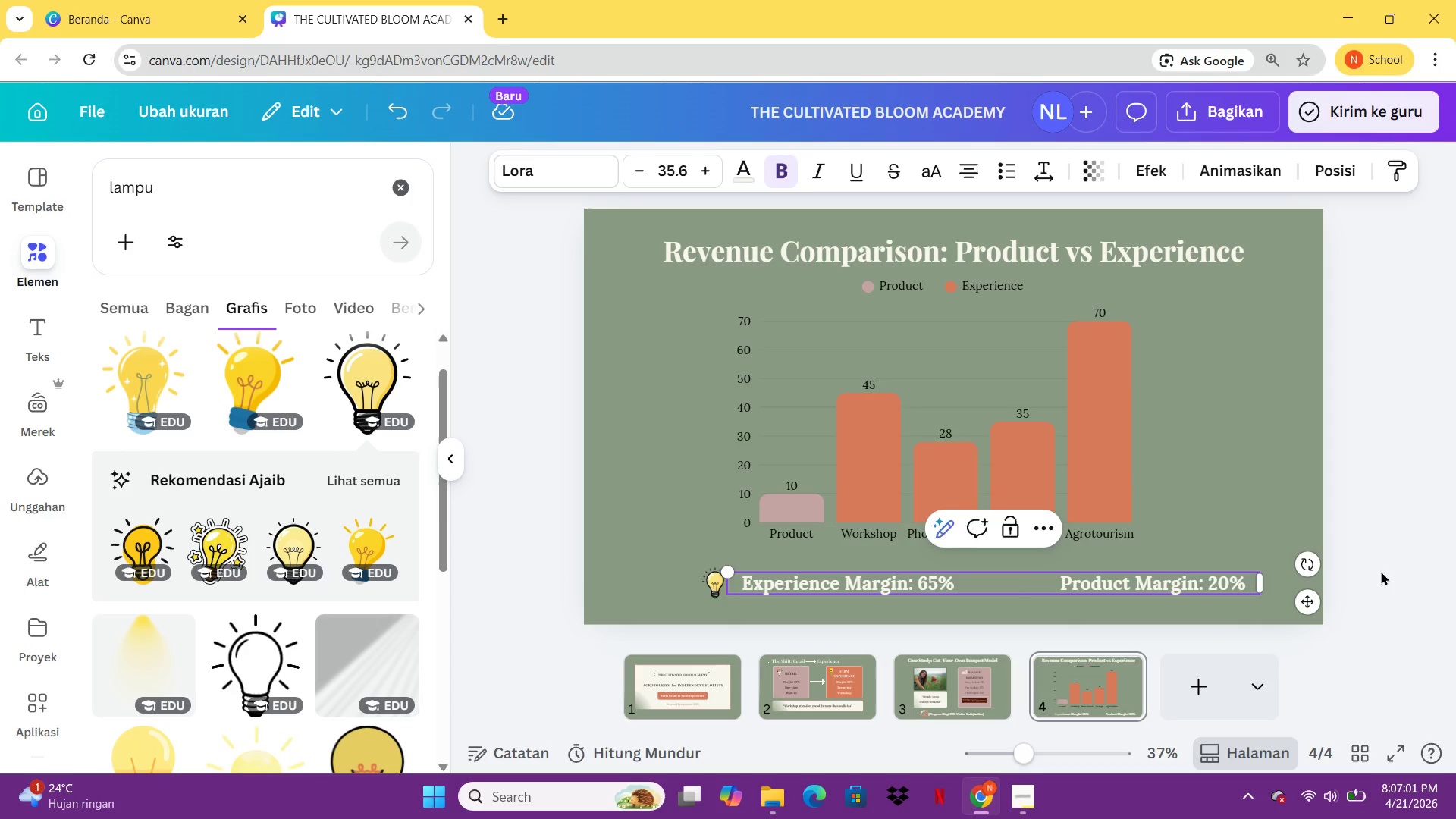 
left_click([1382, 571])
 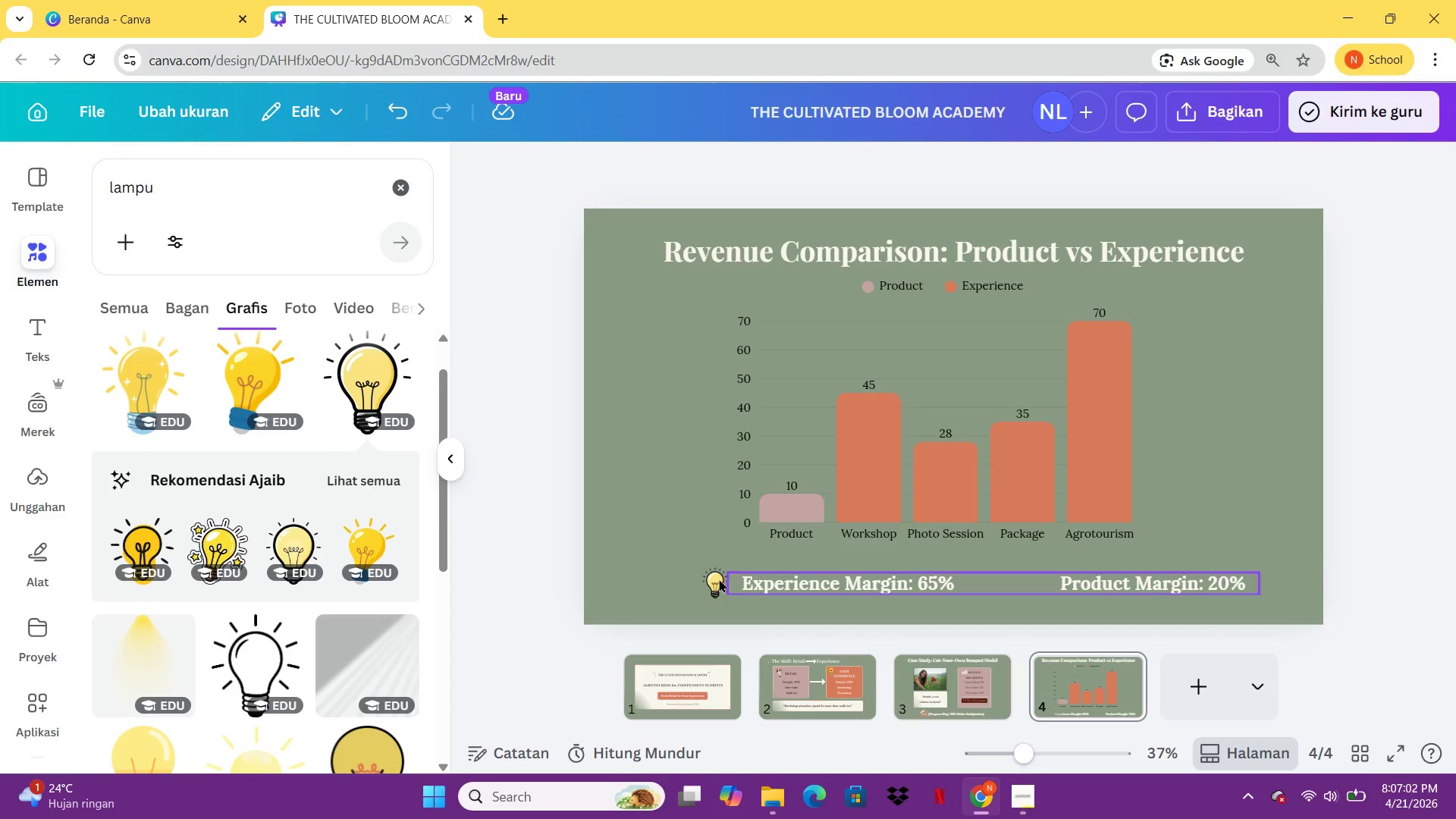 
left_click_drag(start_coordinate=[717, 579], to_coordinate=[670, 577])
 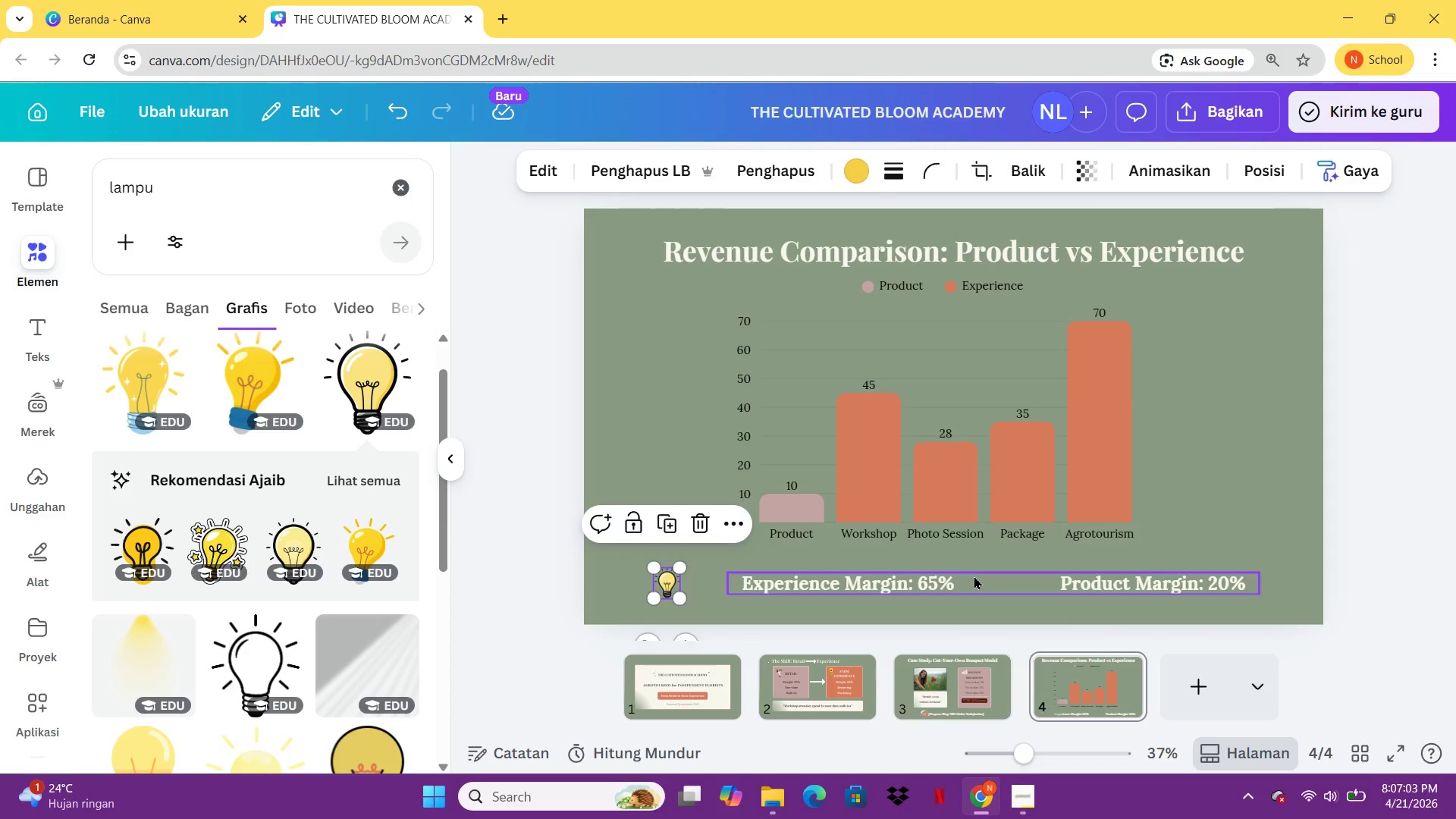 
left_click_drag(start_coordinate=[974, 576], to_coordinate=[932, 577])
 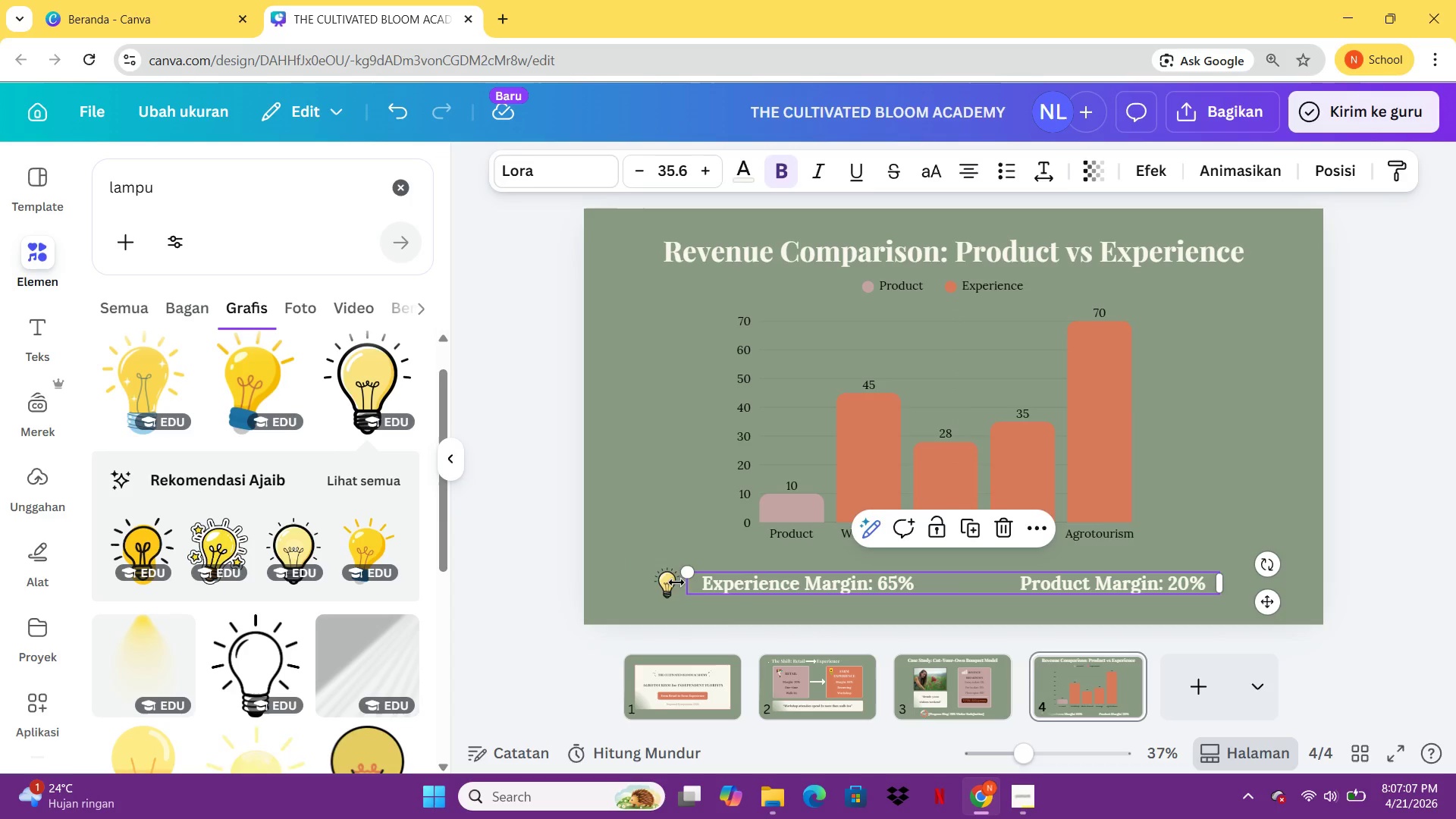 
left_click_drag(start_coordinate=[669, 582], to_coordinate=[688, 581])
 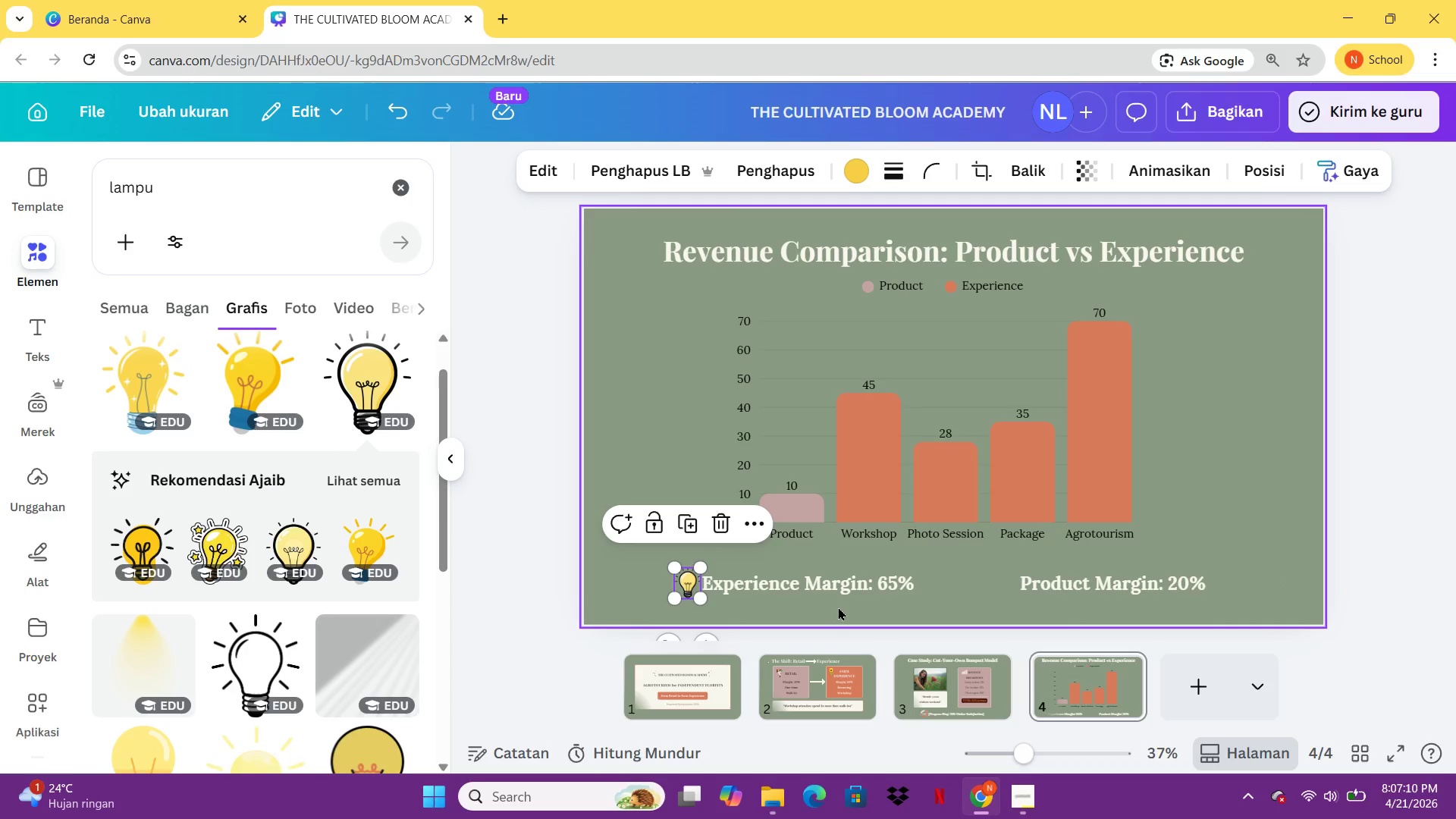 
left_click([838, 607])
 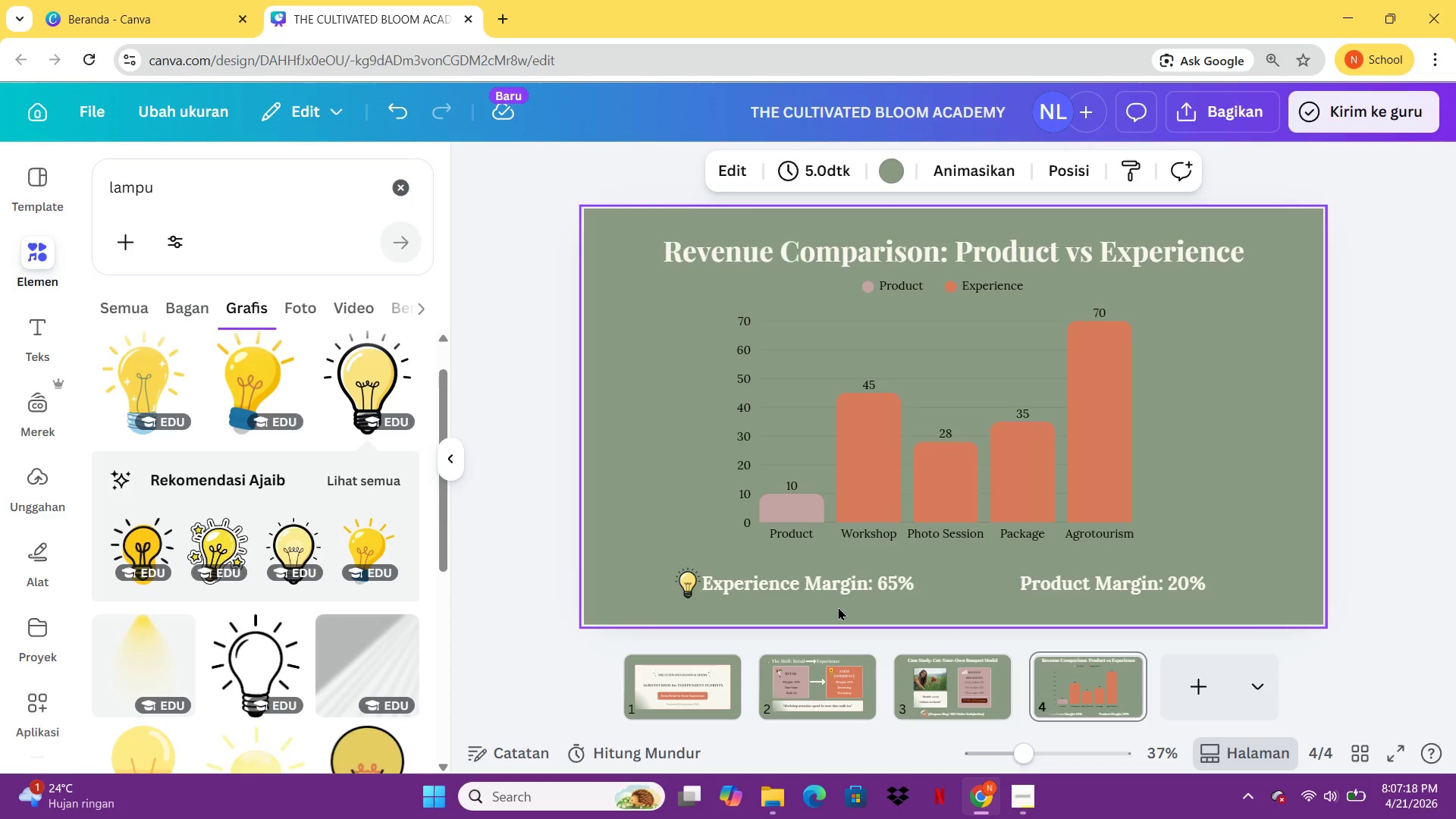 
wait(12.75)
 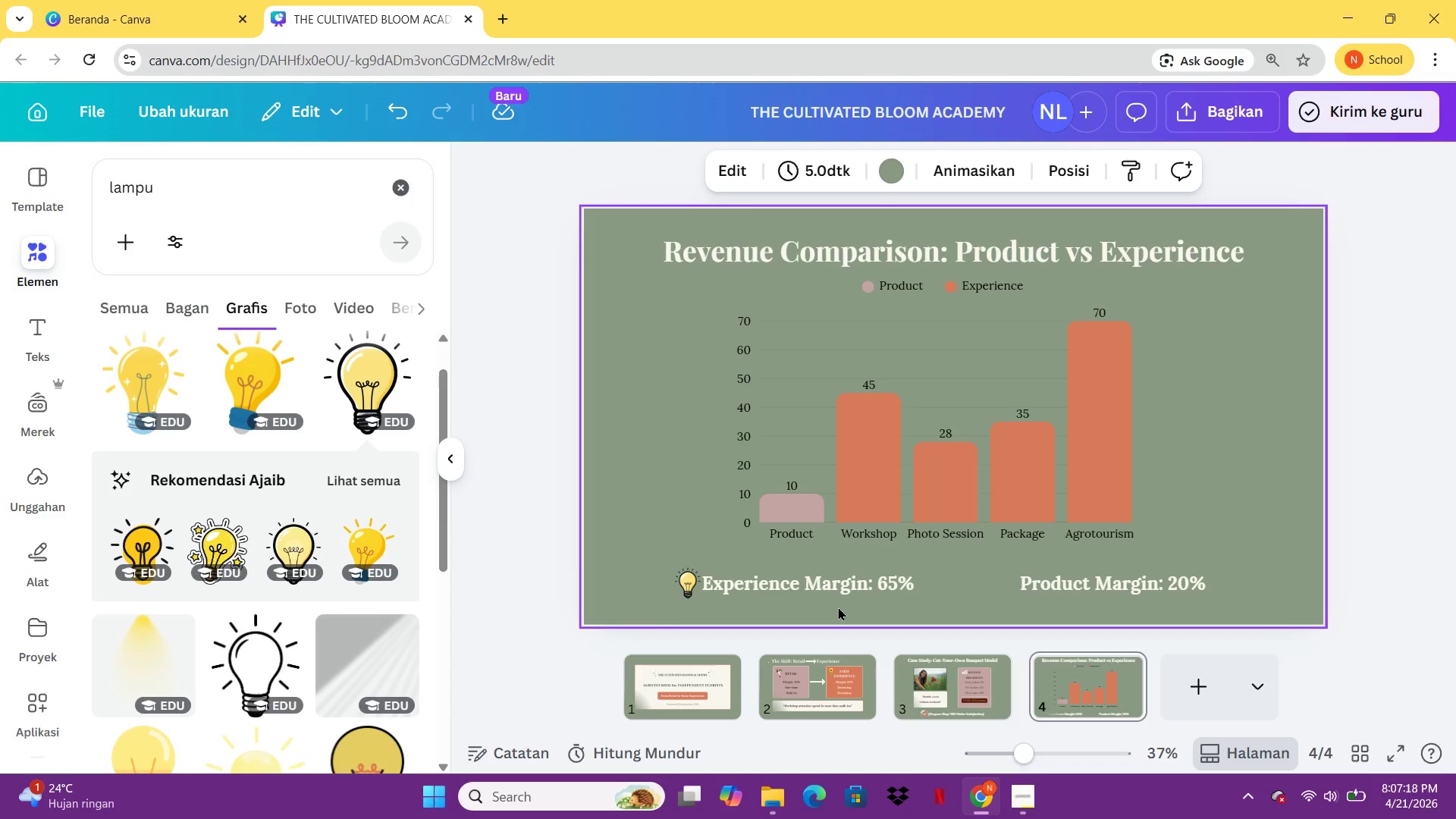 
left_click([905, 477])
 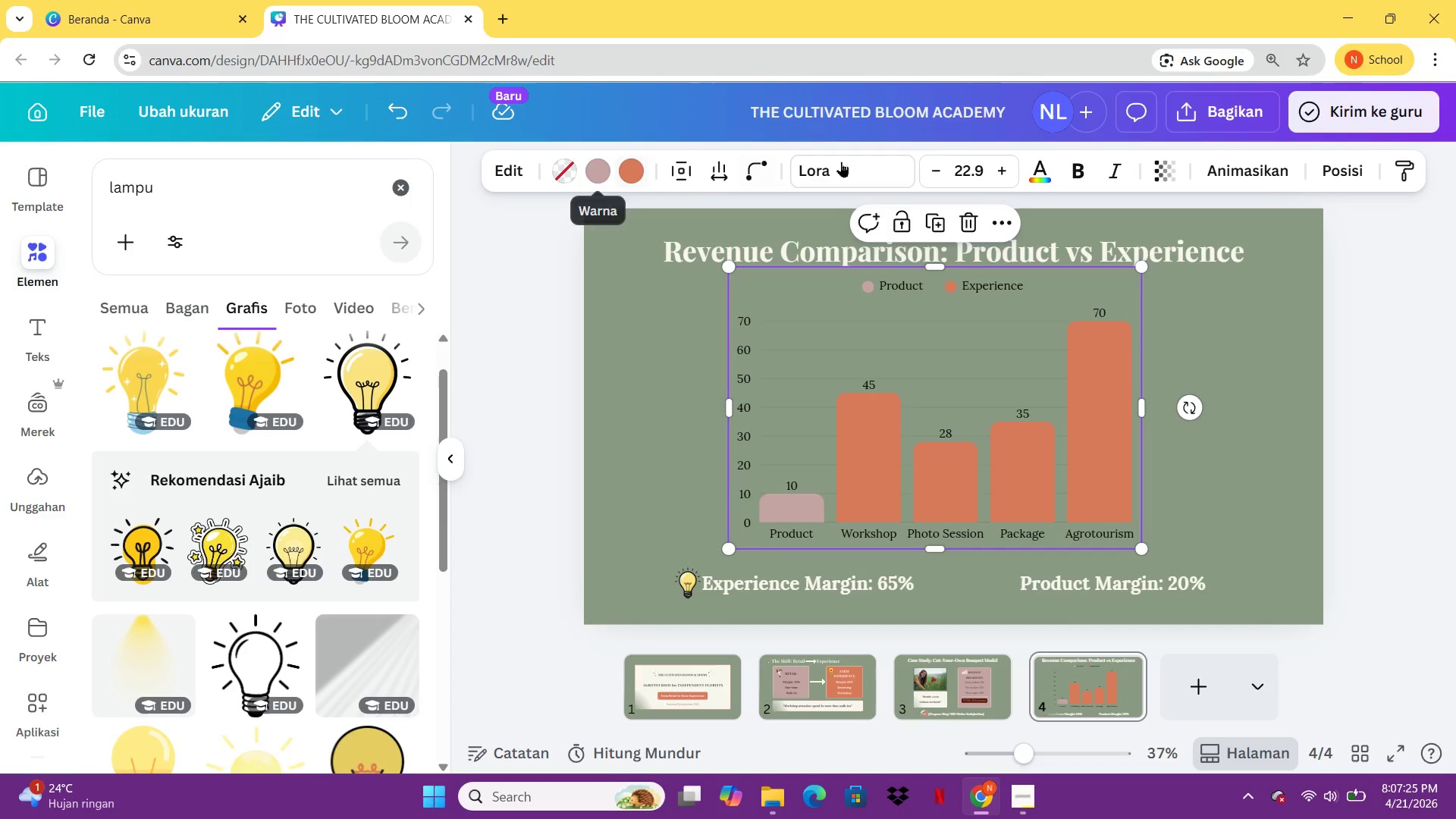 
left_click([1041, 183])
 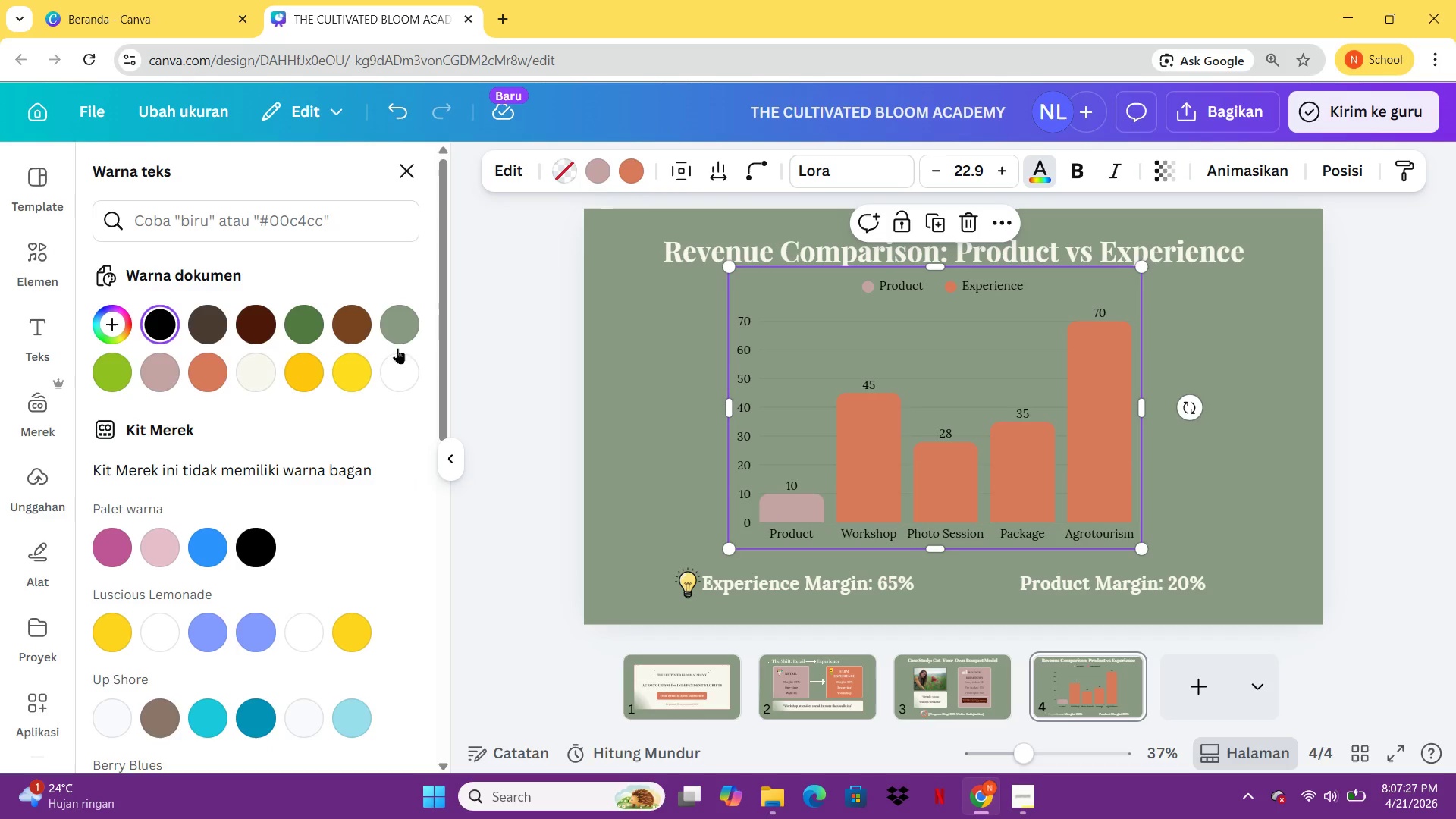 
mouse_move([204, 359])
 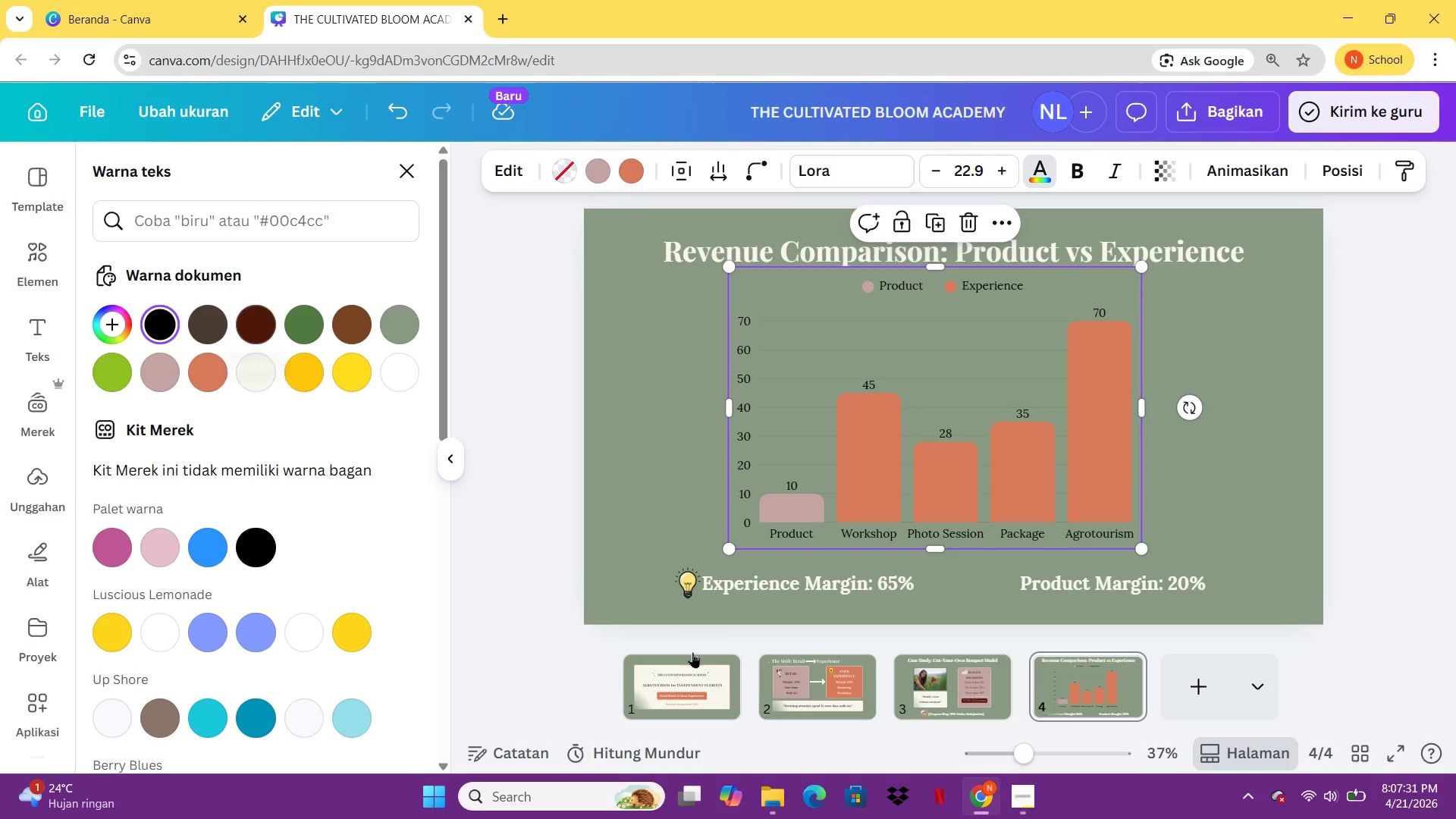 
left_click([821, 679])
 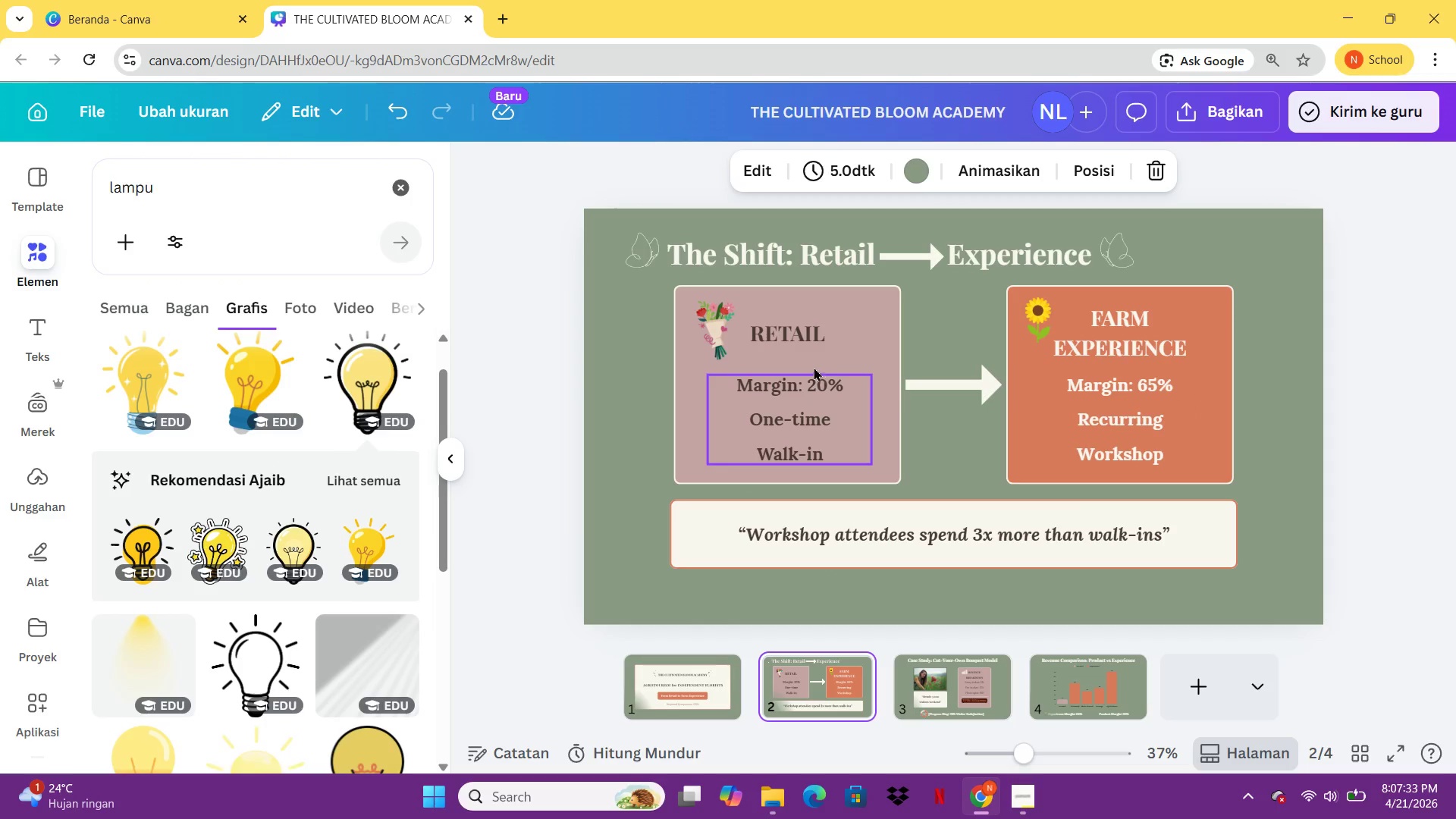 
left_click([808, 325])
 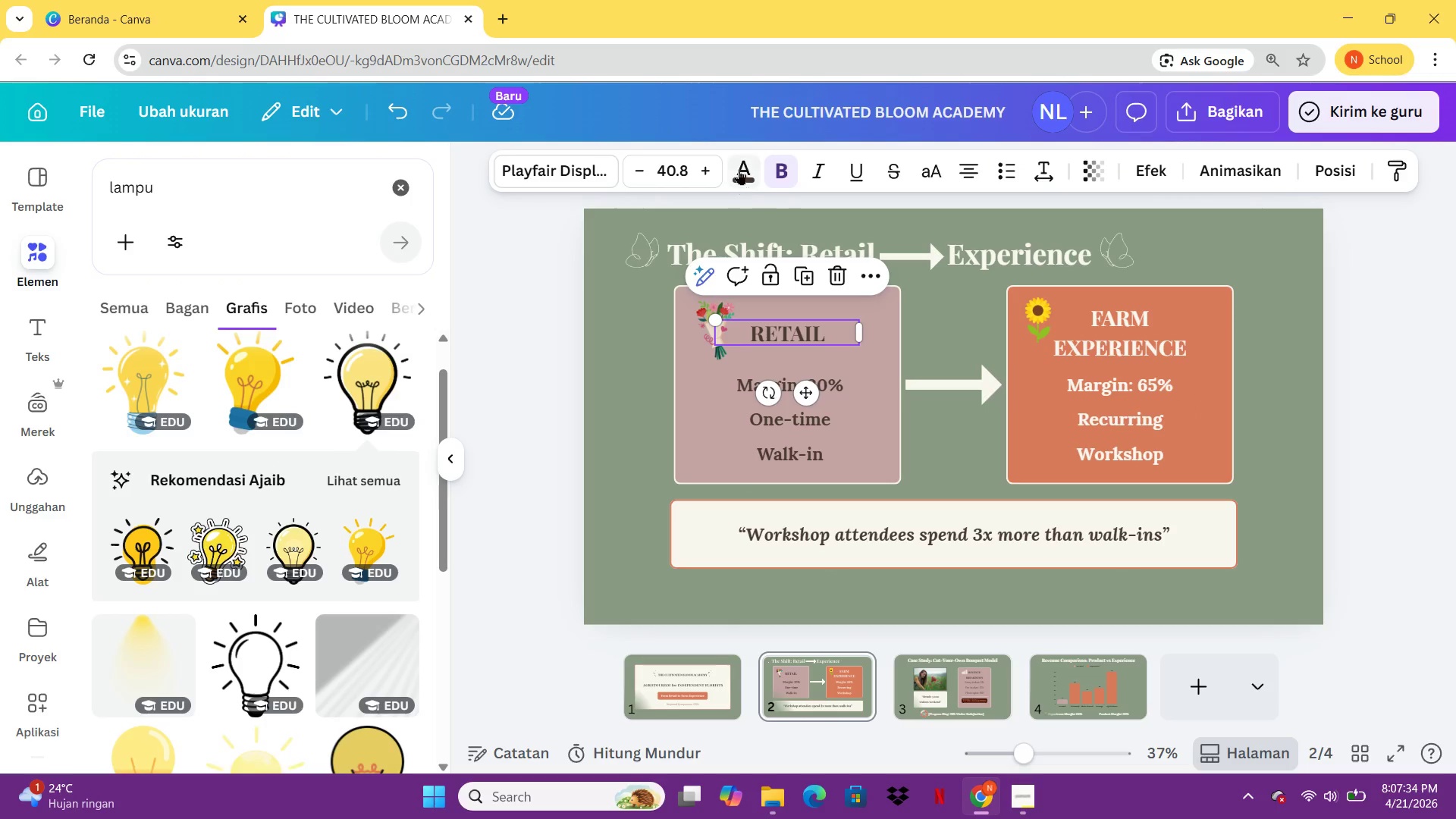 
left_click([739, 166])
 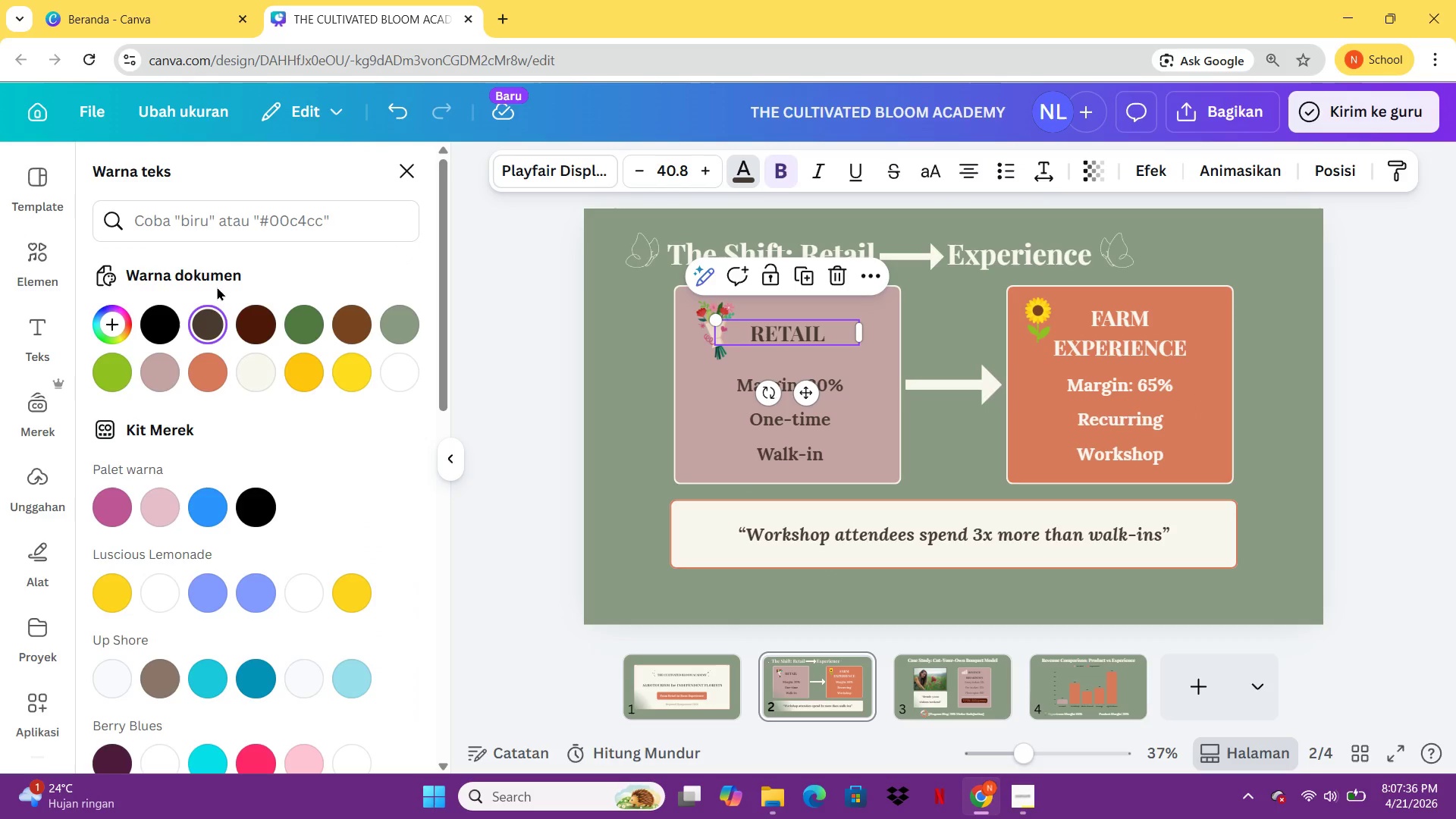 
mouse_move([231, 322])
 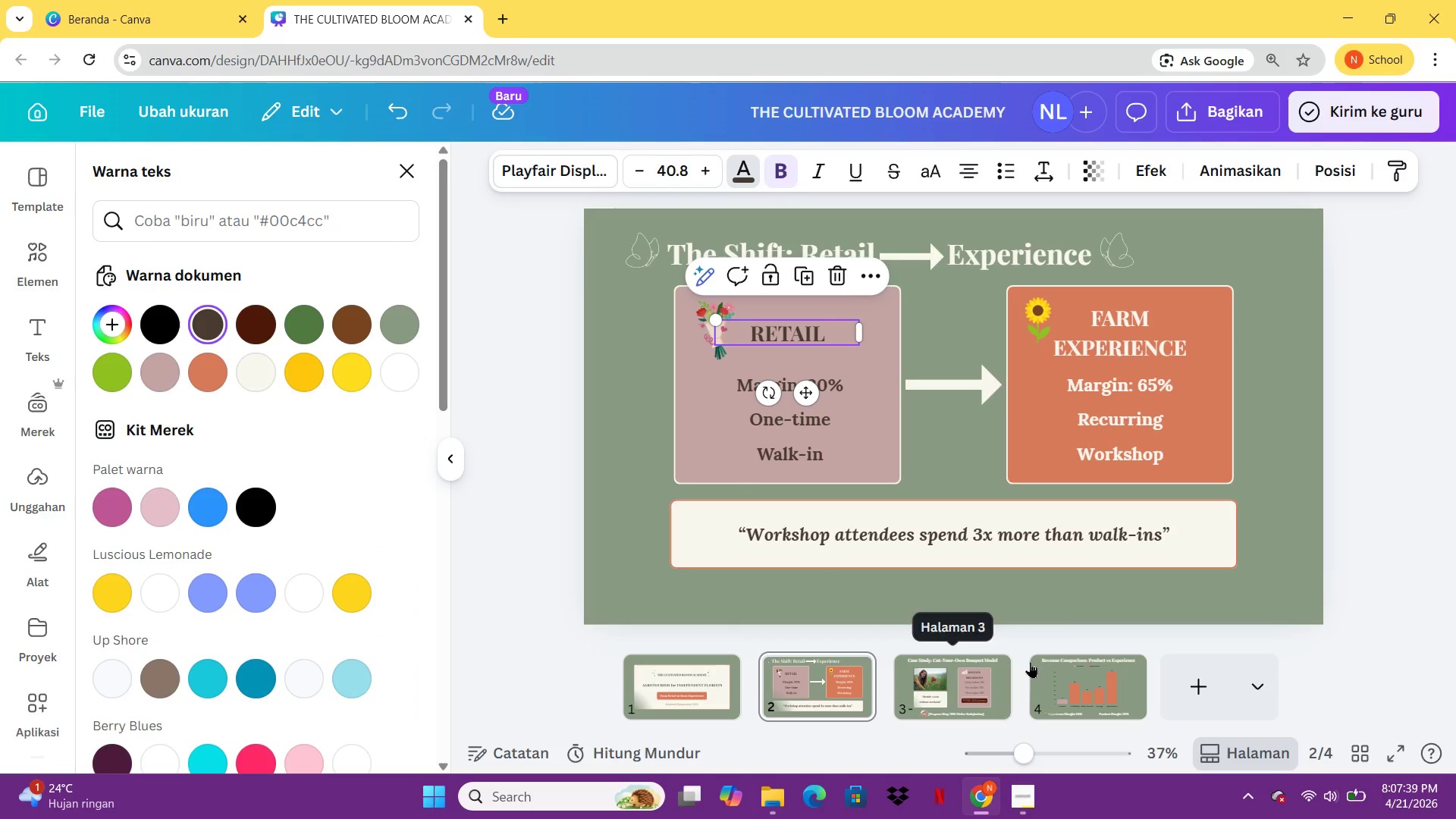 
left_click([1081, 673])
 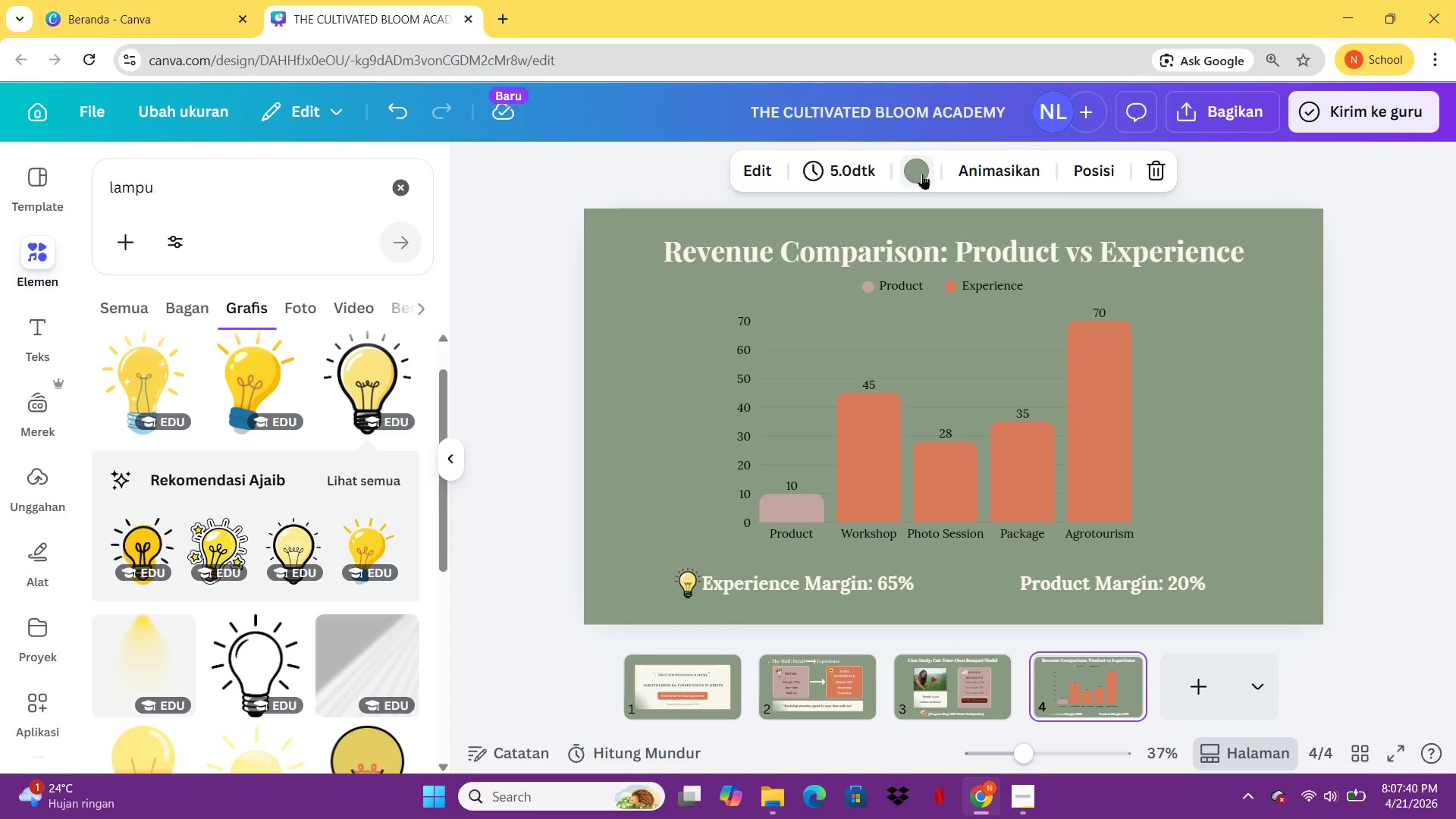 
left_click([961, 369])
 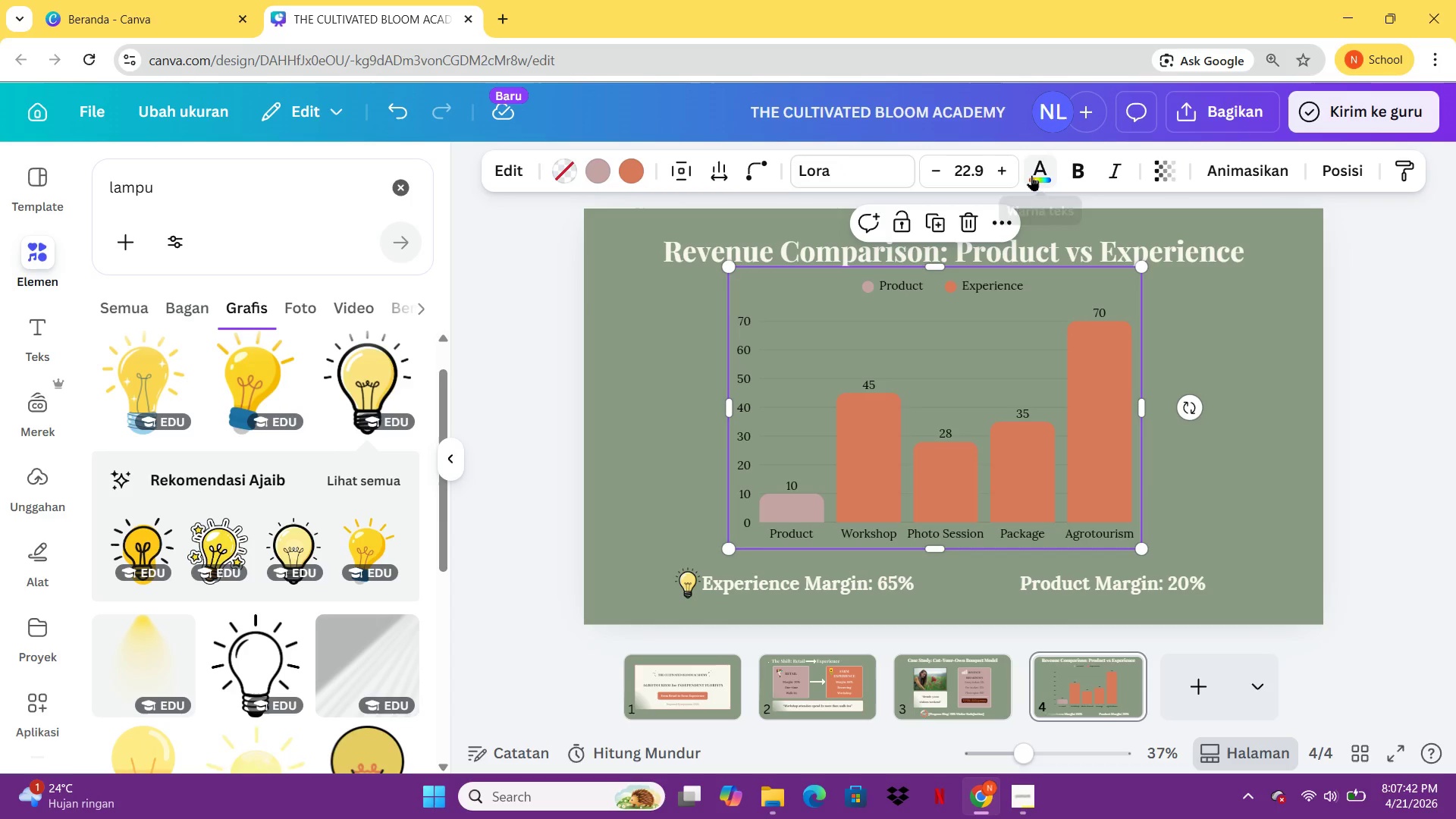 
left_click([1031, 175])
 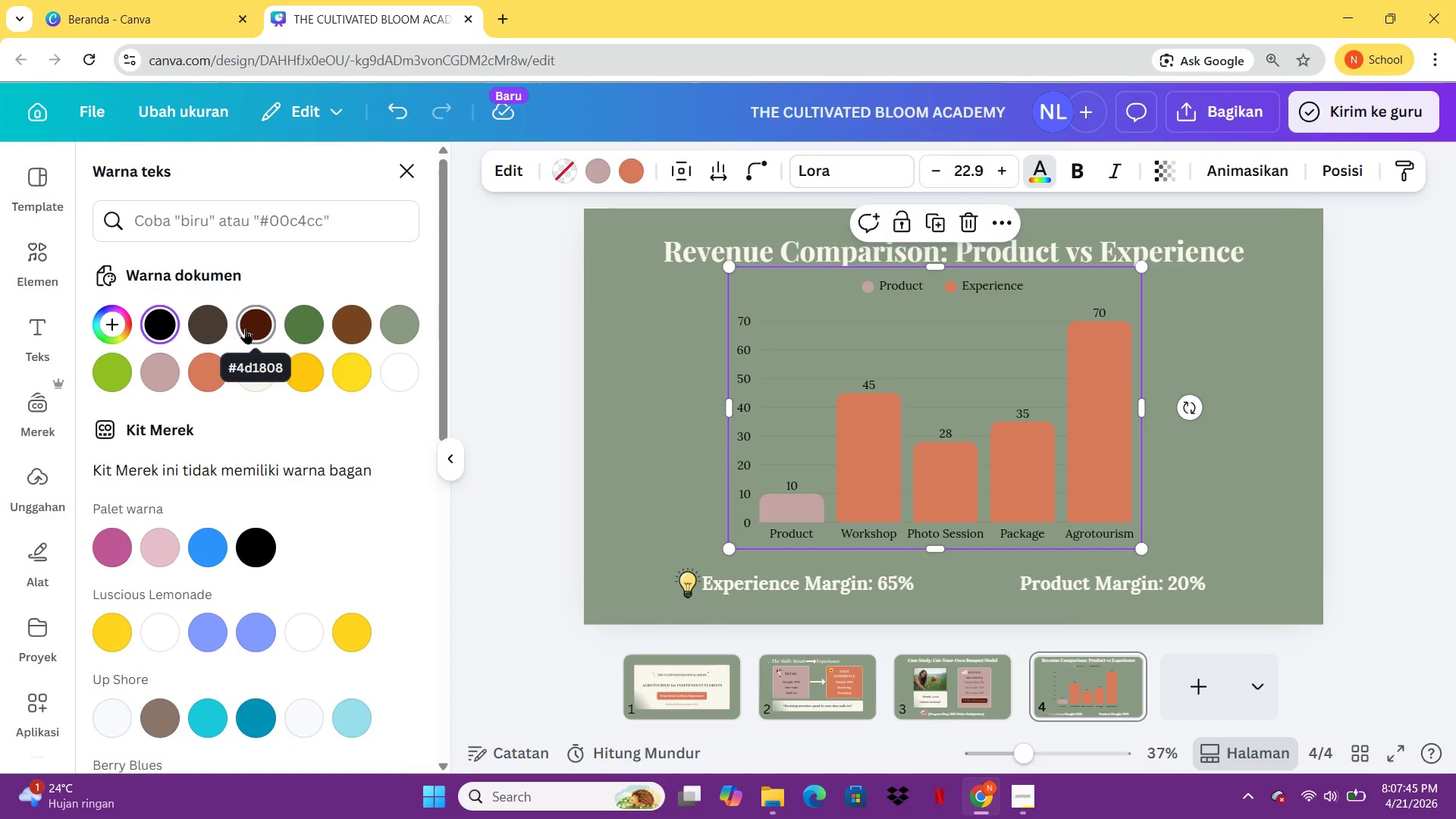 
left_click([217, 327])
 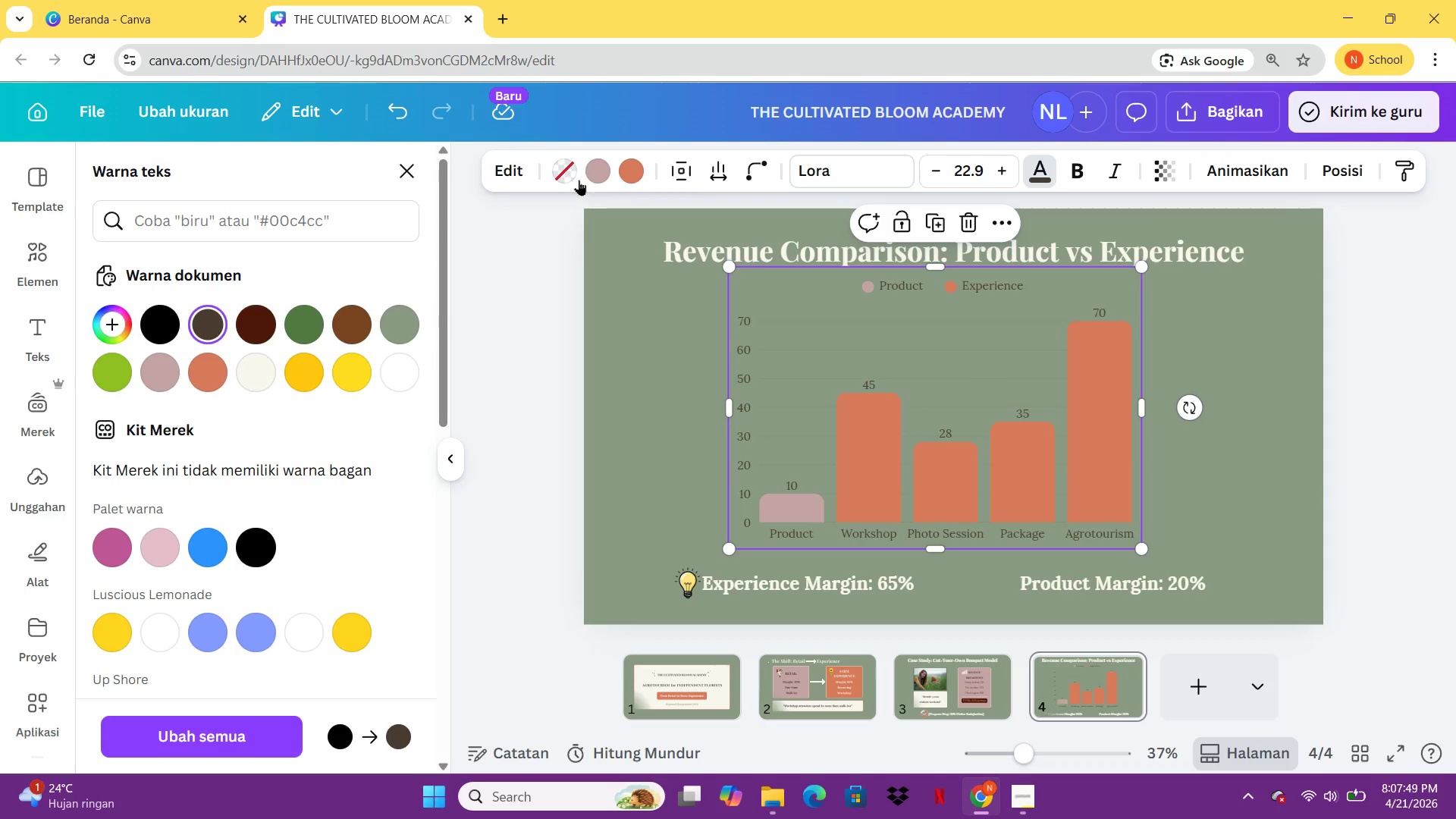 
left_click([571, 167])
 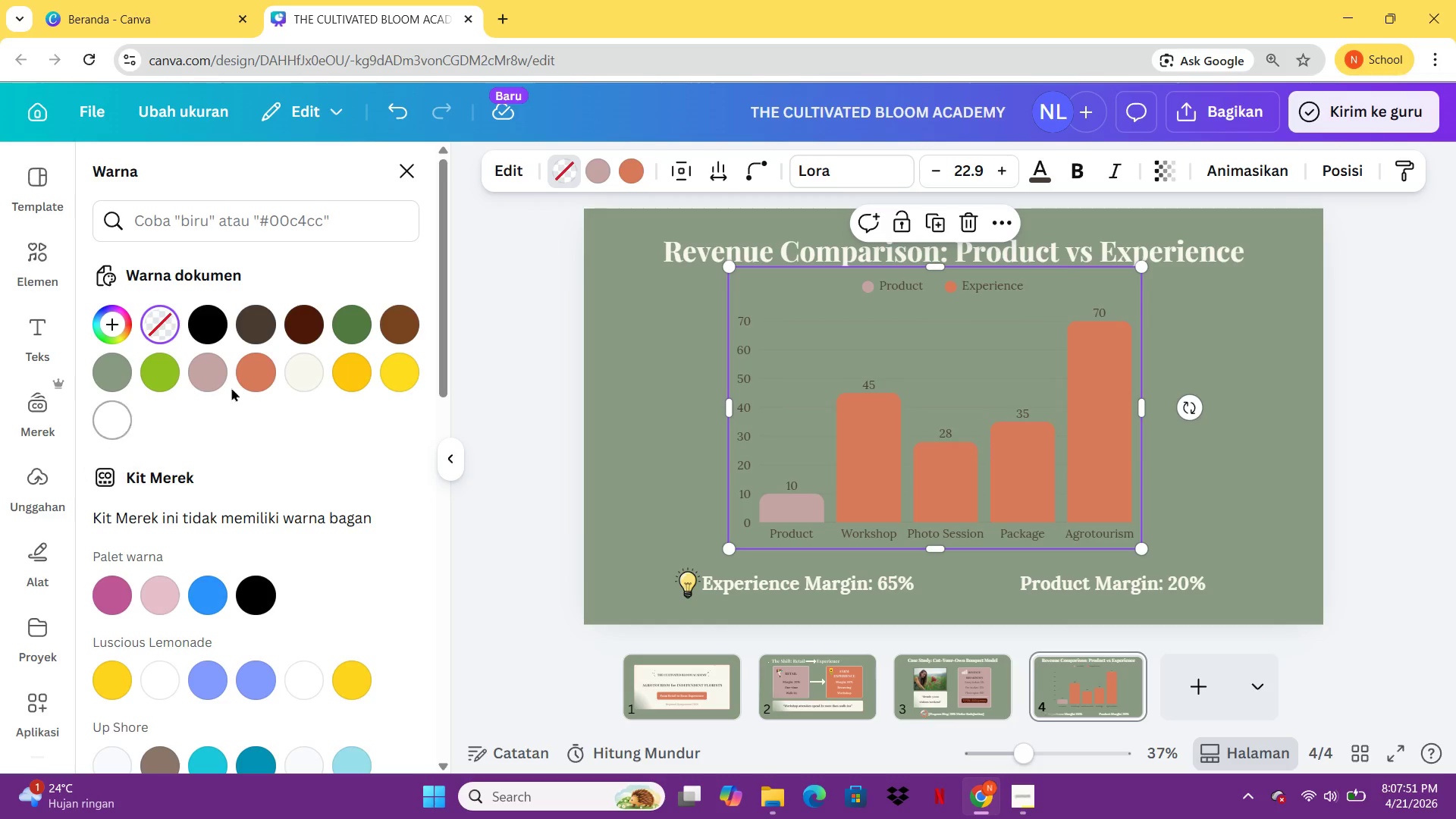 
left_click([299, 369])
 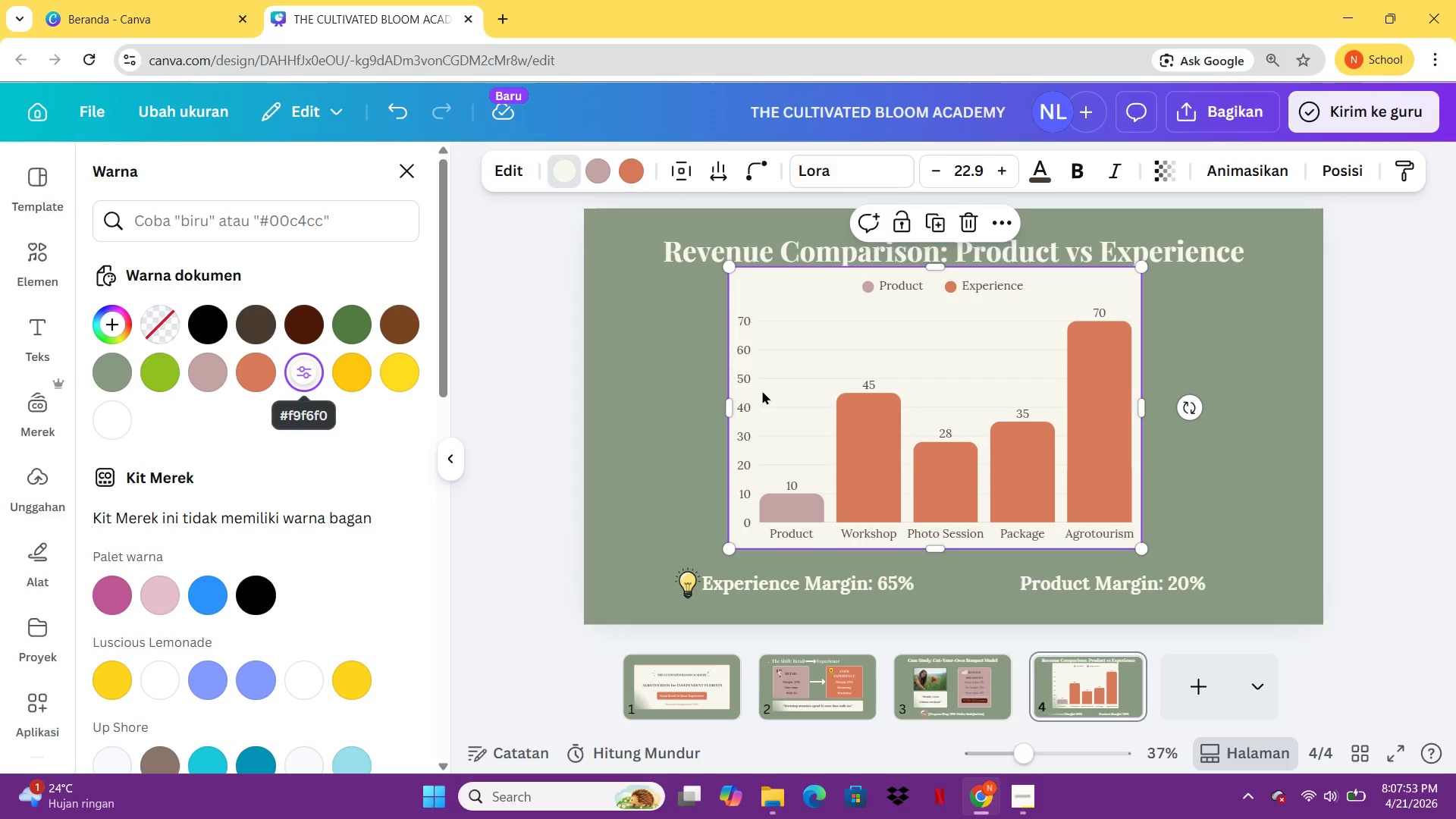 
left_click([1261, 417])
 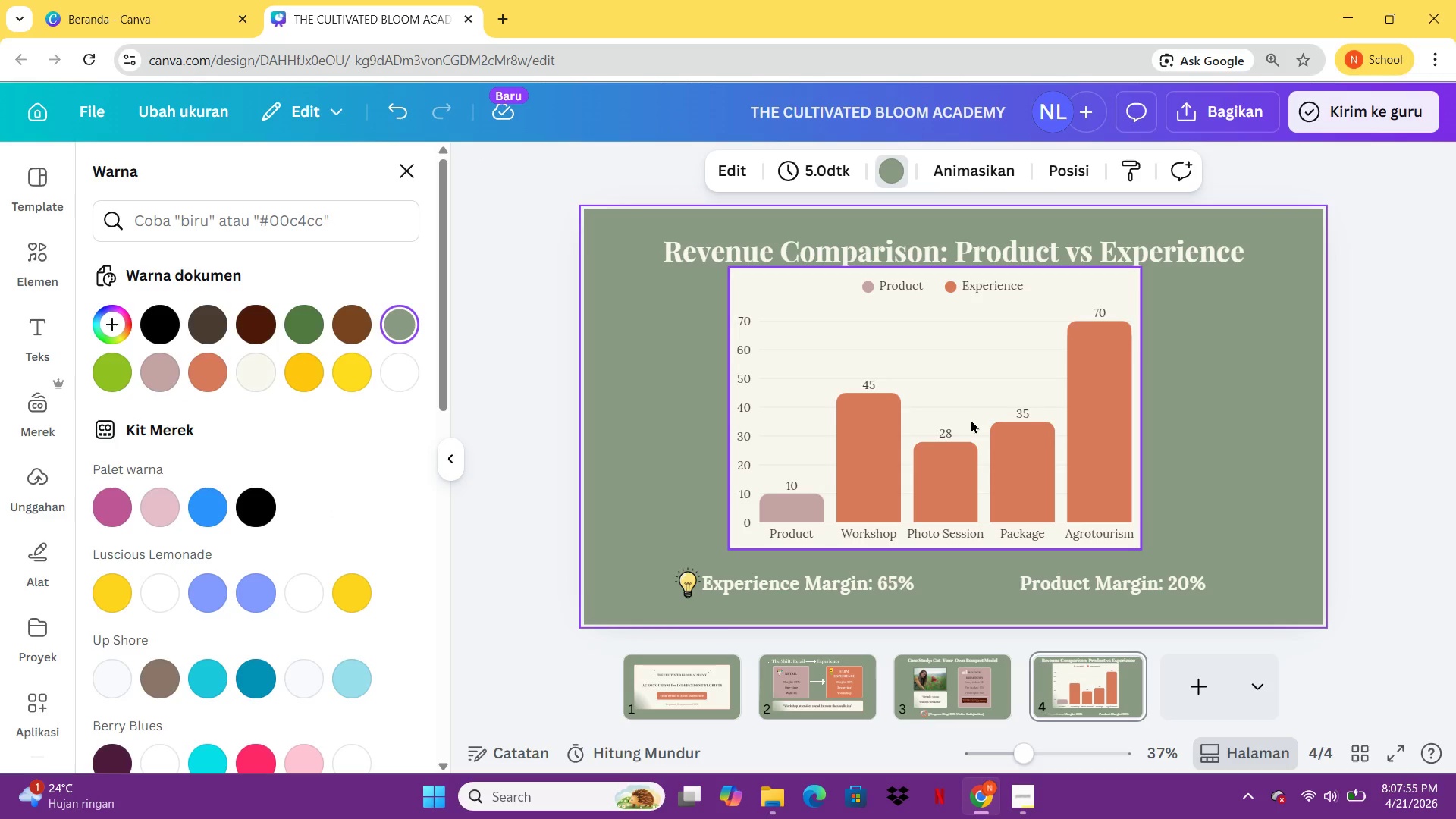 
left_click_drag(start_coordinate=[971, 419], to_coordinate=[971, 431])
 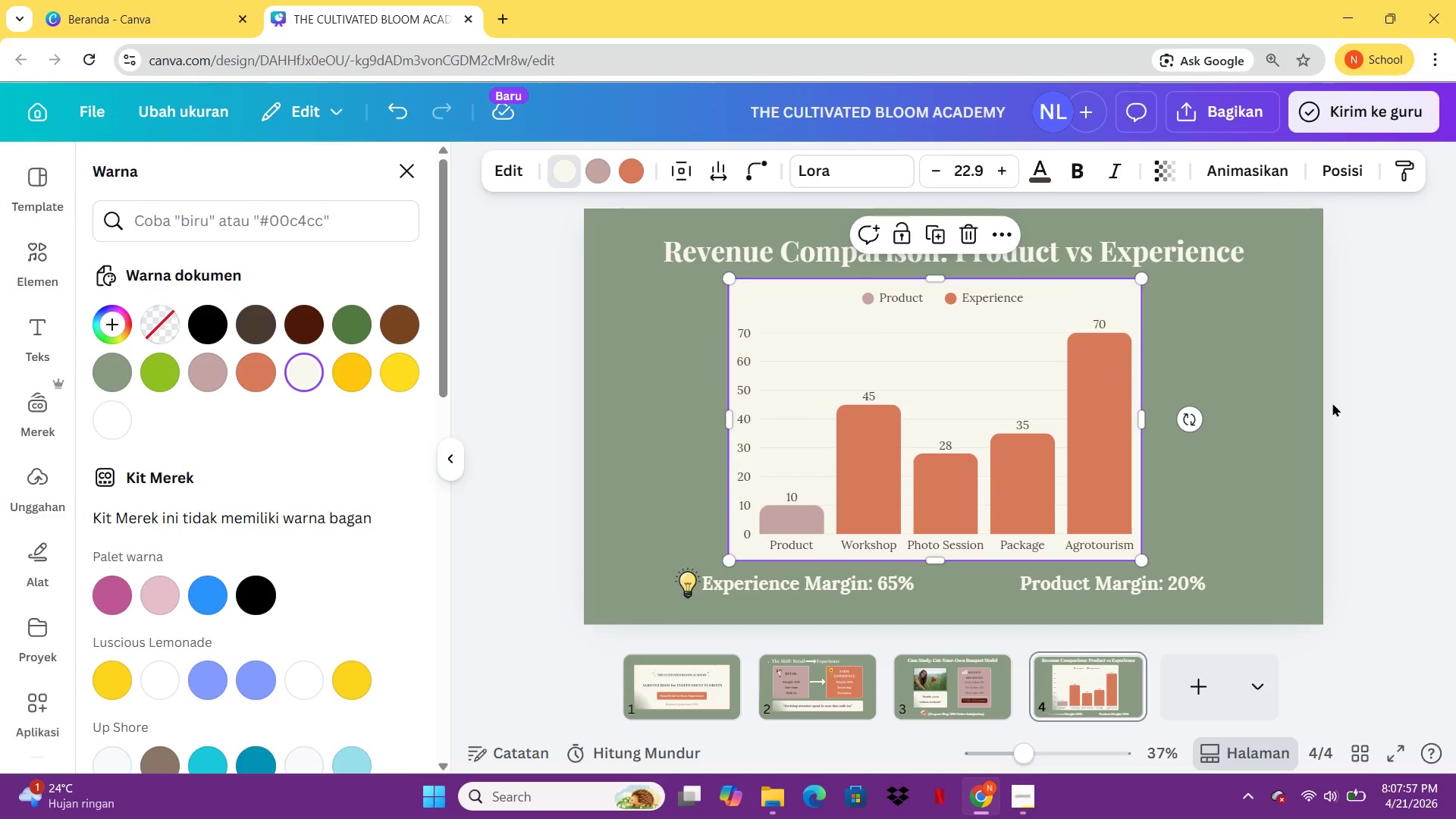 
left_click([1332, 403])
 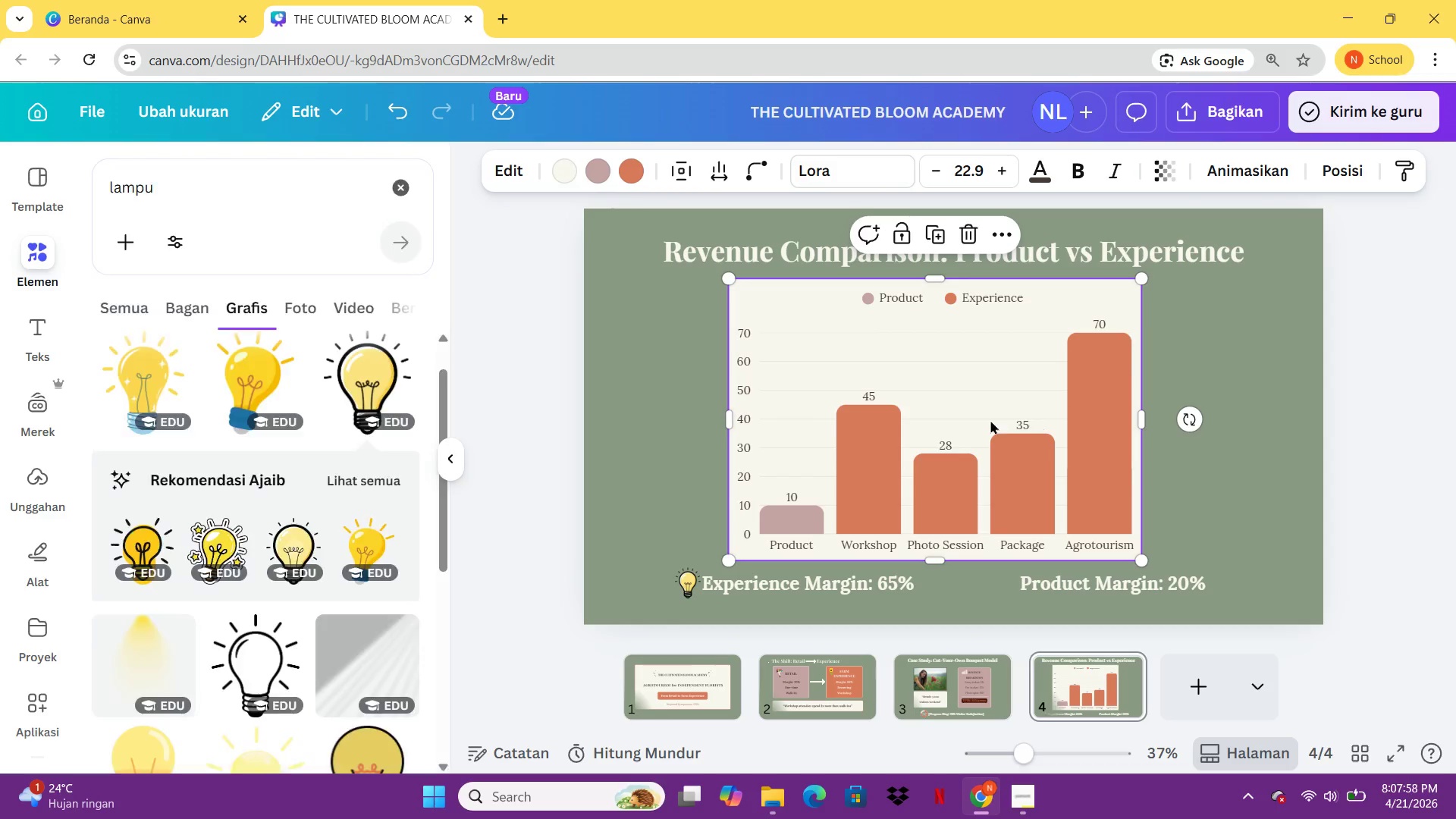 
left_click_drag(start_coordinate=[990, 420], to_coordinate=[1010, 423])
 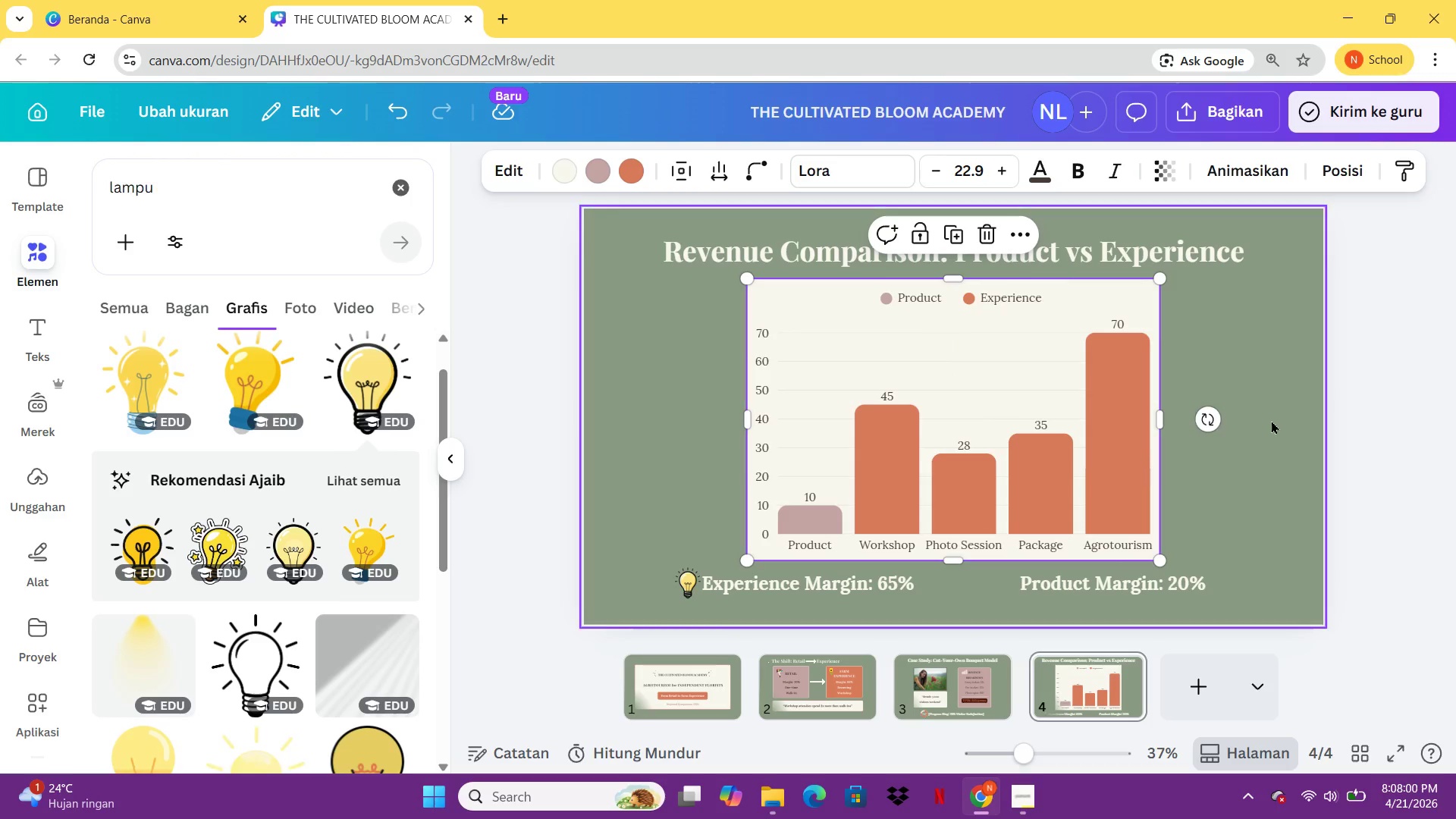 
left_click([1272, 420])
 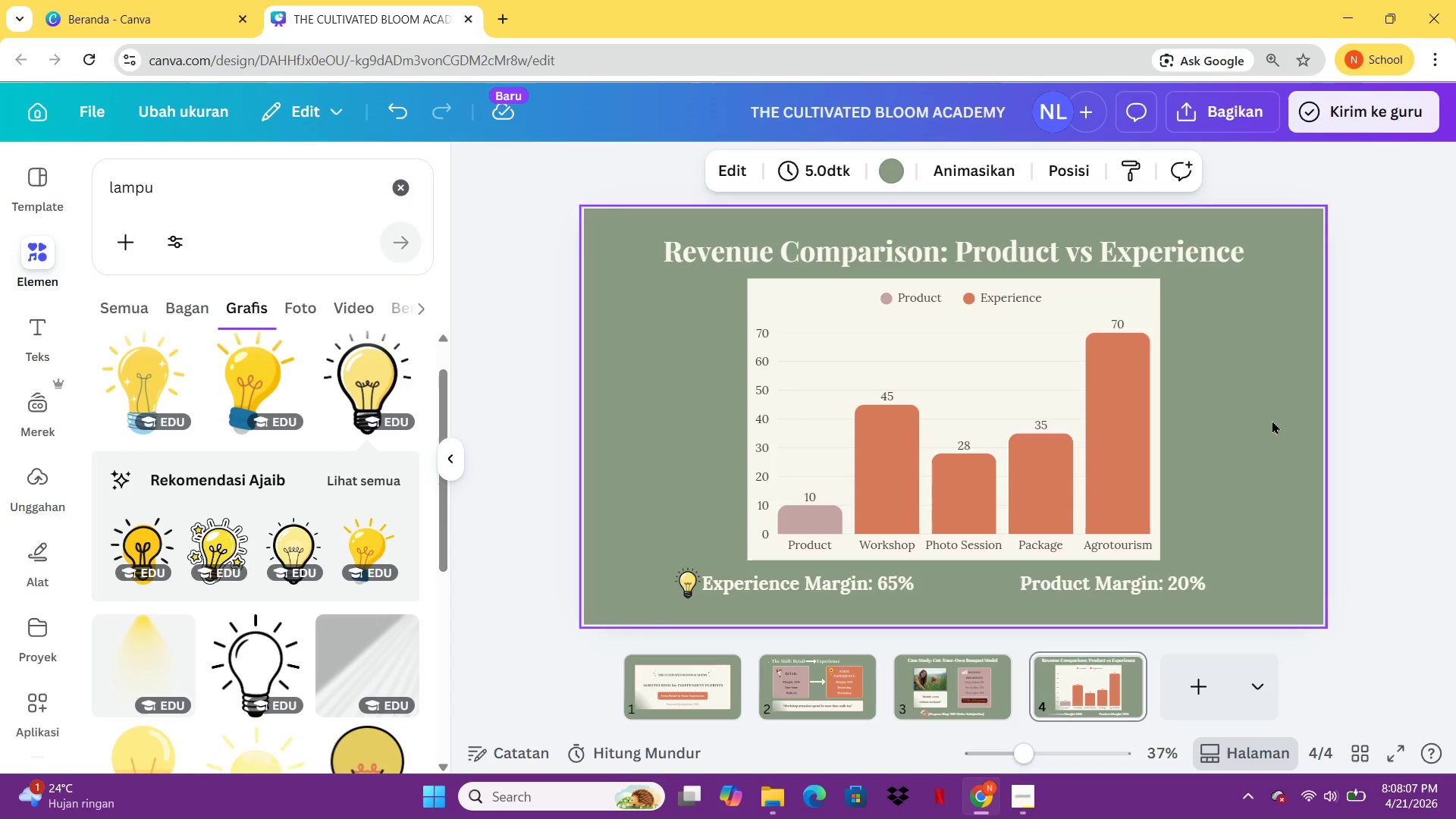 
wait(11.28)
 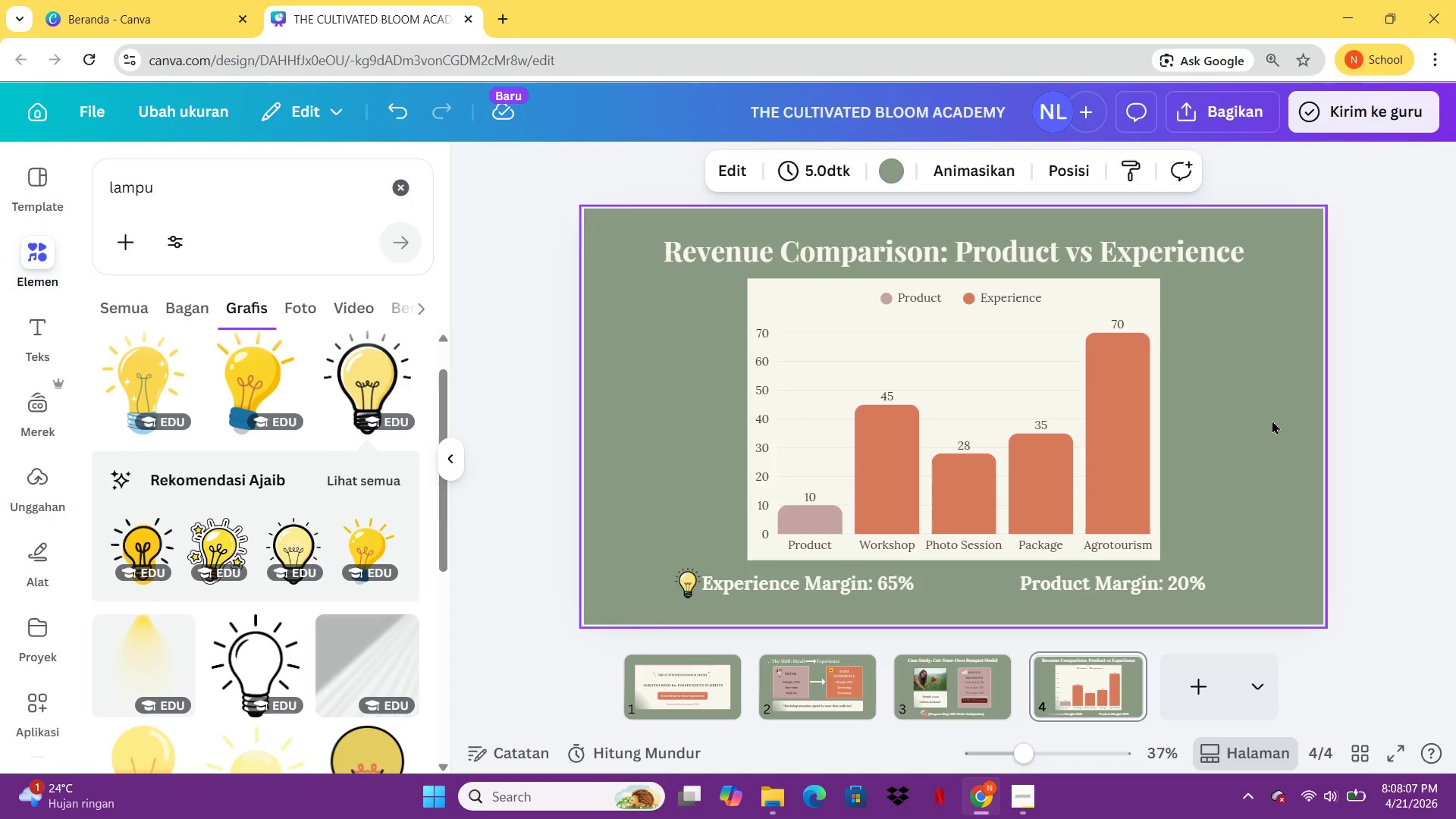 
left_click([857, 686])
 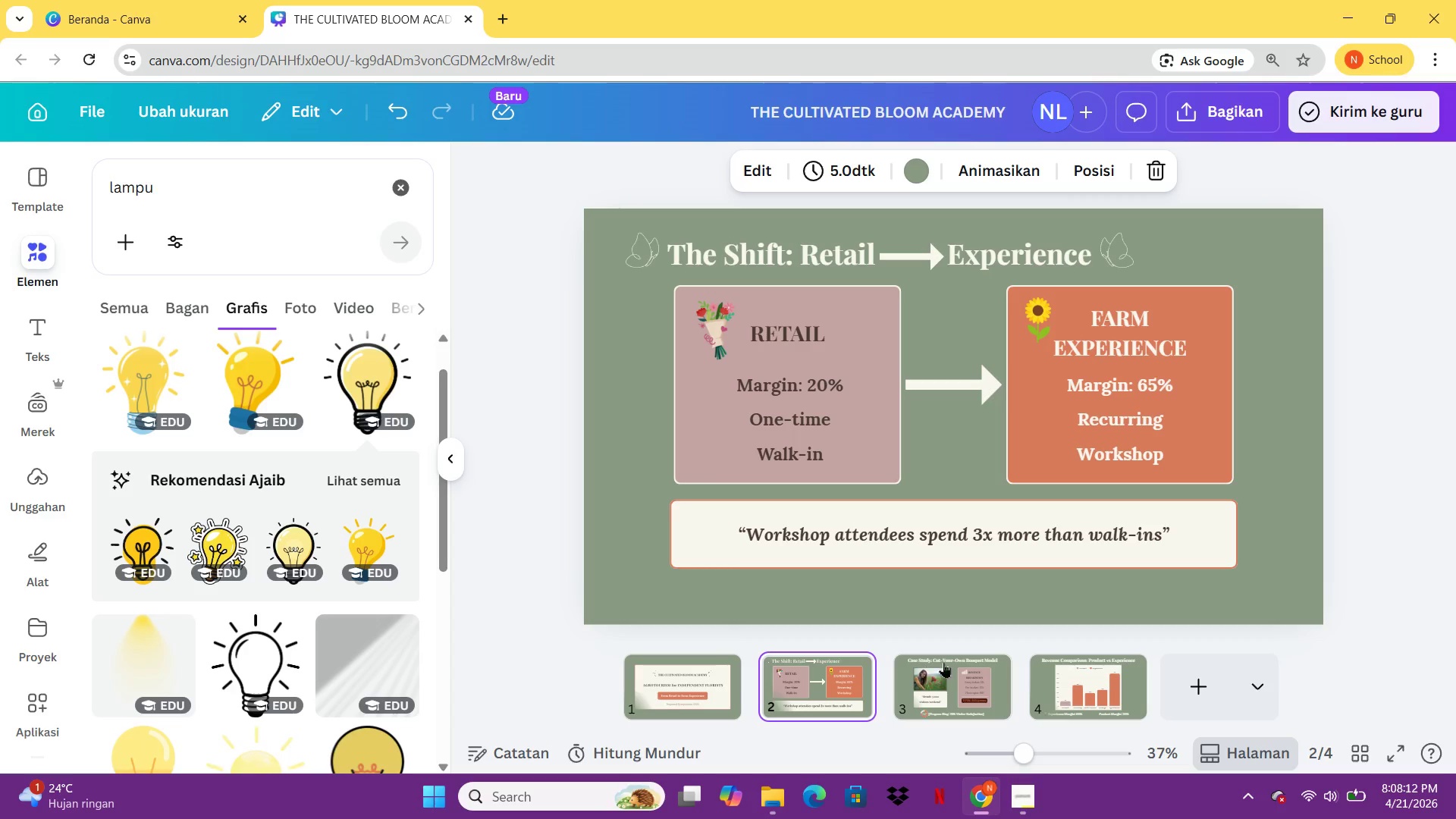 
left_click([945, 662])
 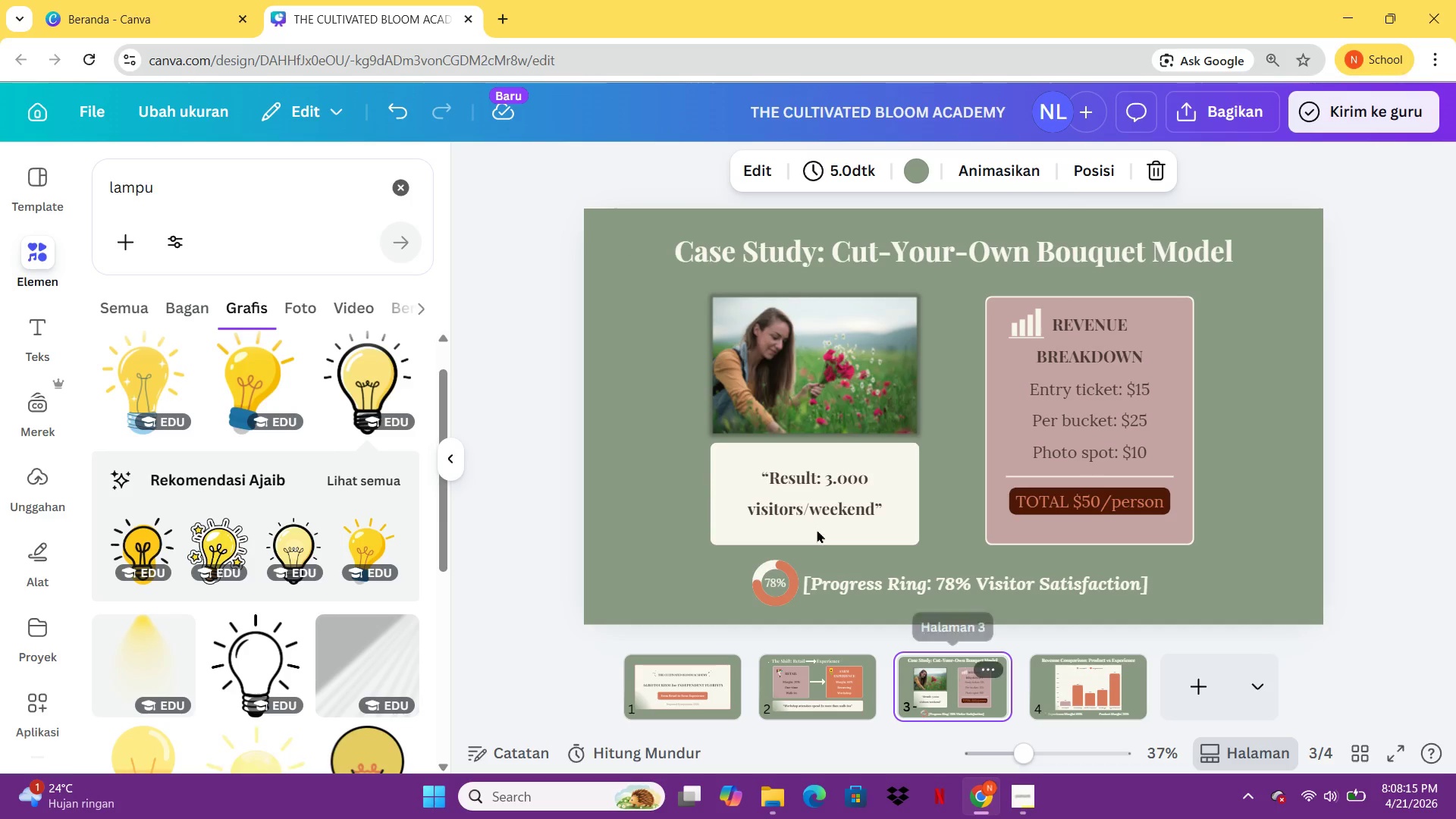 
left_click([1056, 669])
 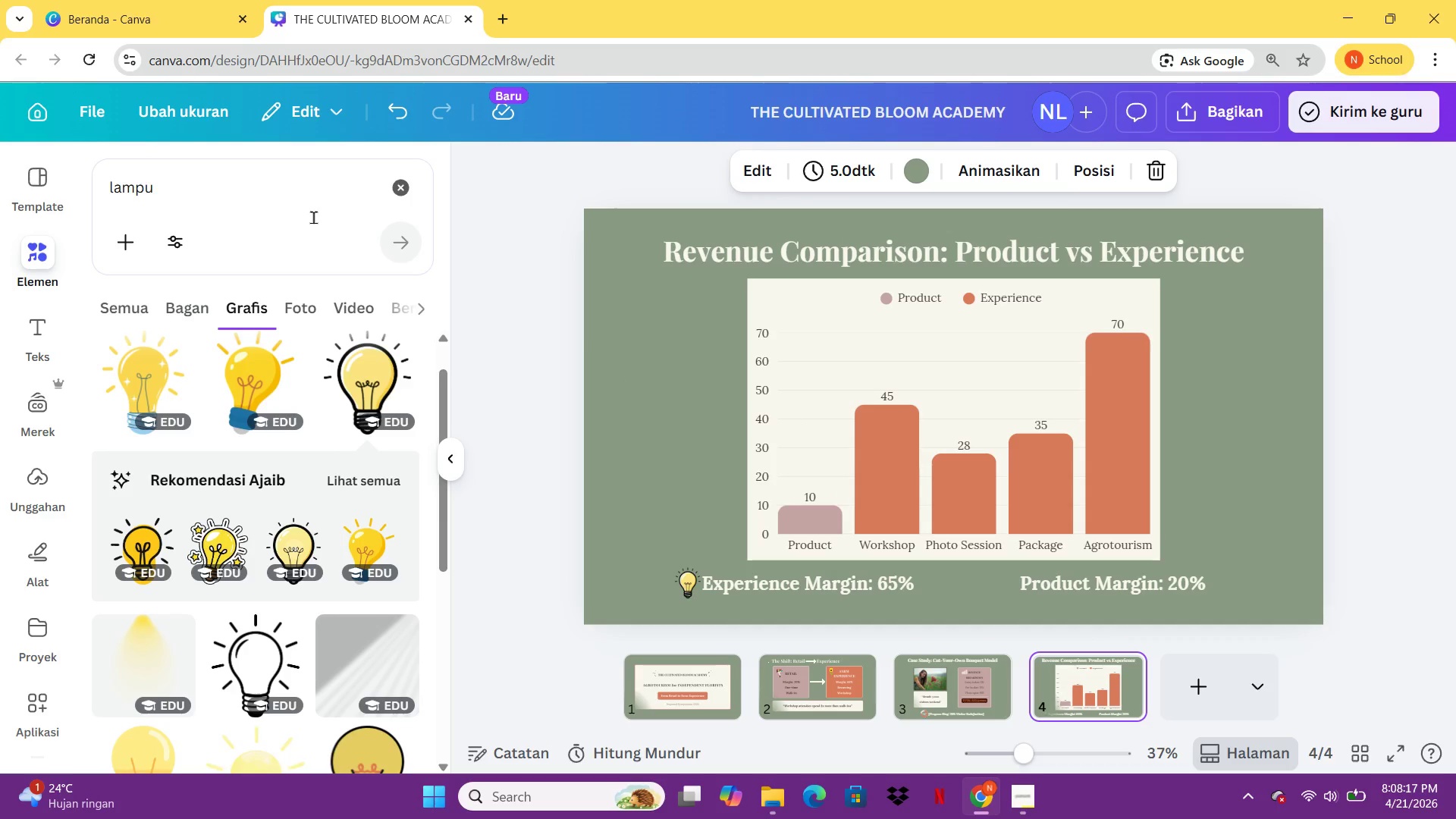 
left_click_drag(start_coordinate=[275, 201], to_coordinate=[80, 184])
 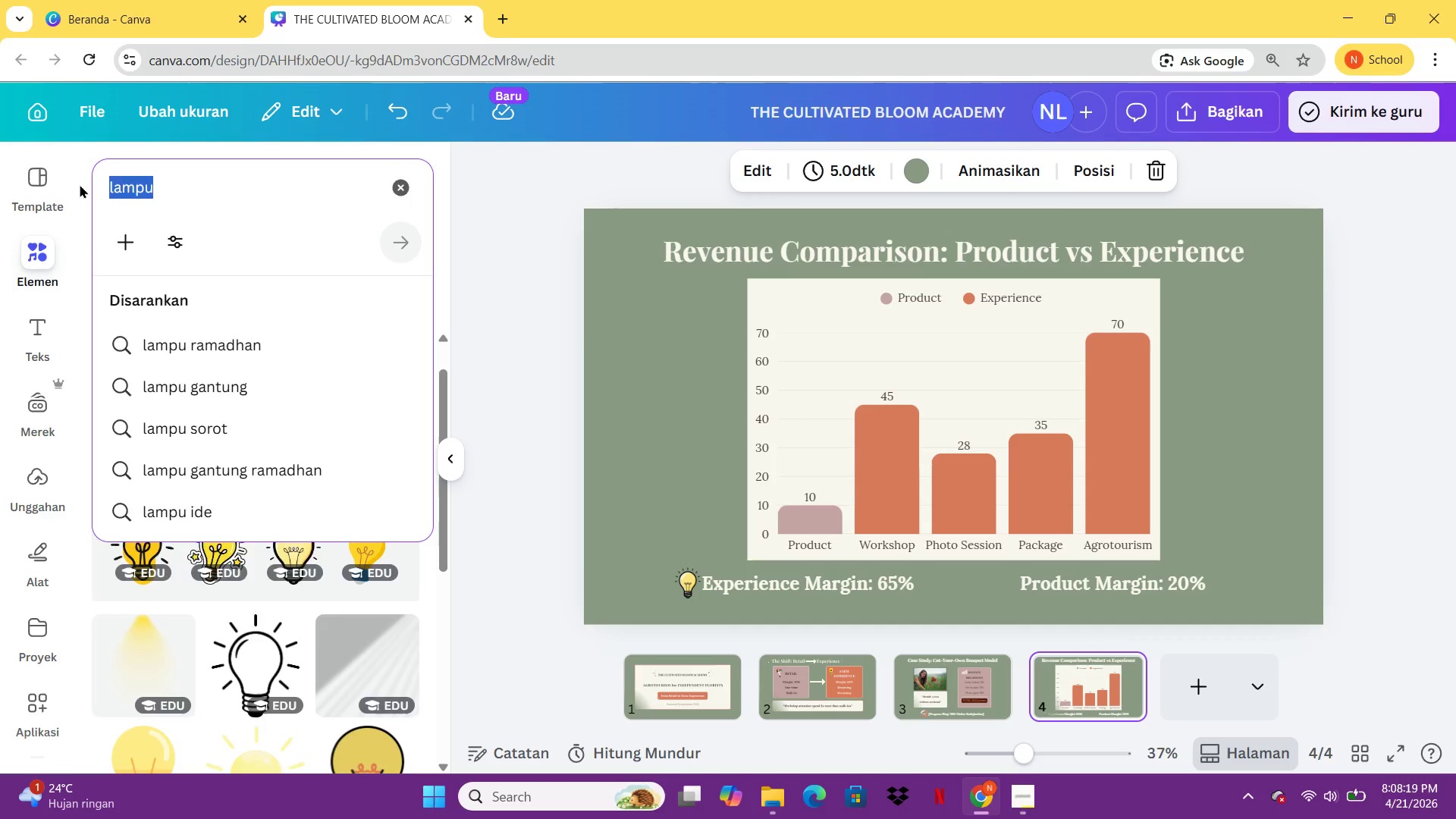 
type(grafik)
 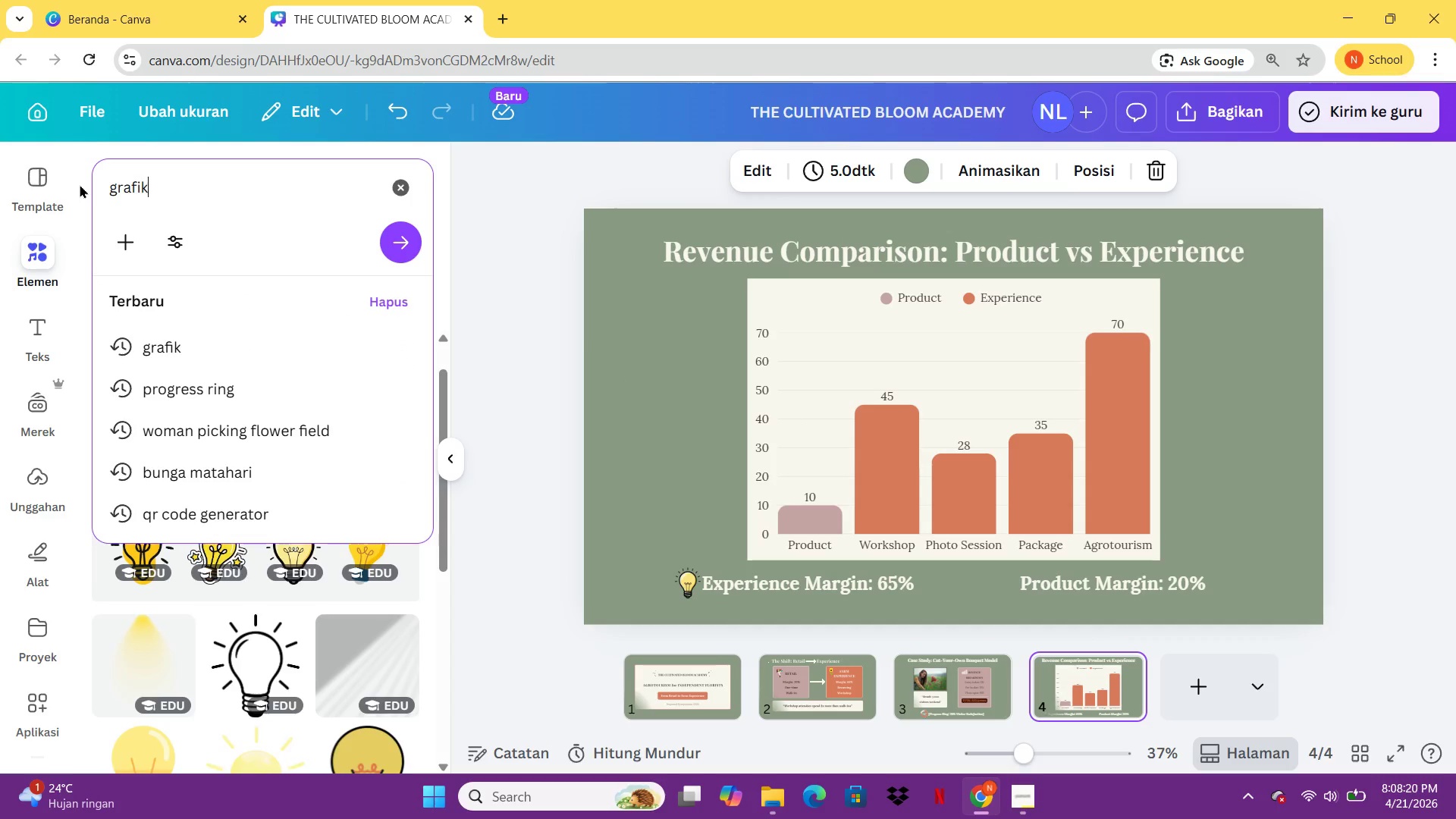 
key(Enter)
 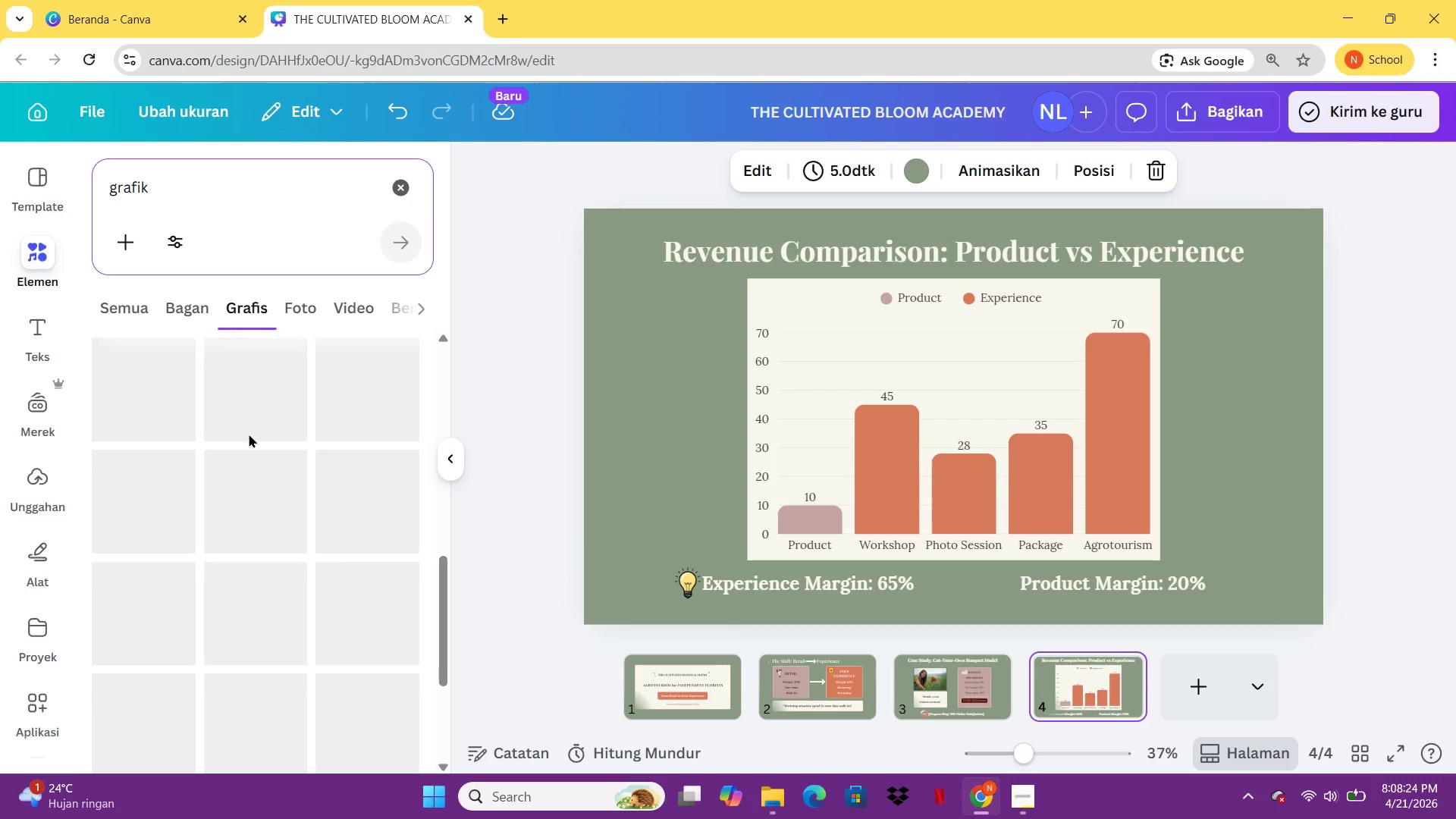 
type( gris)
 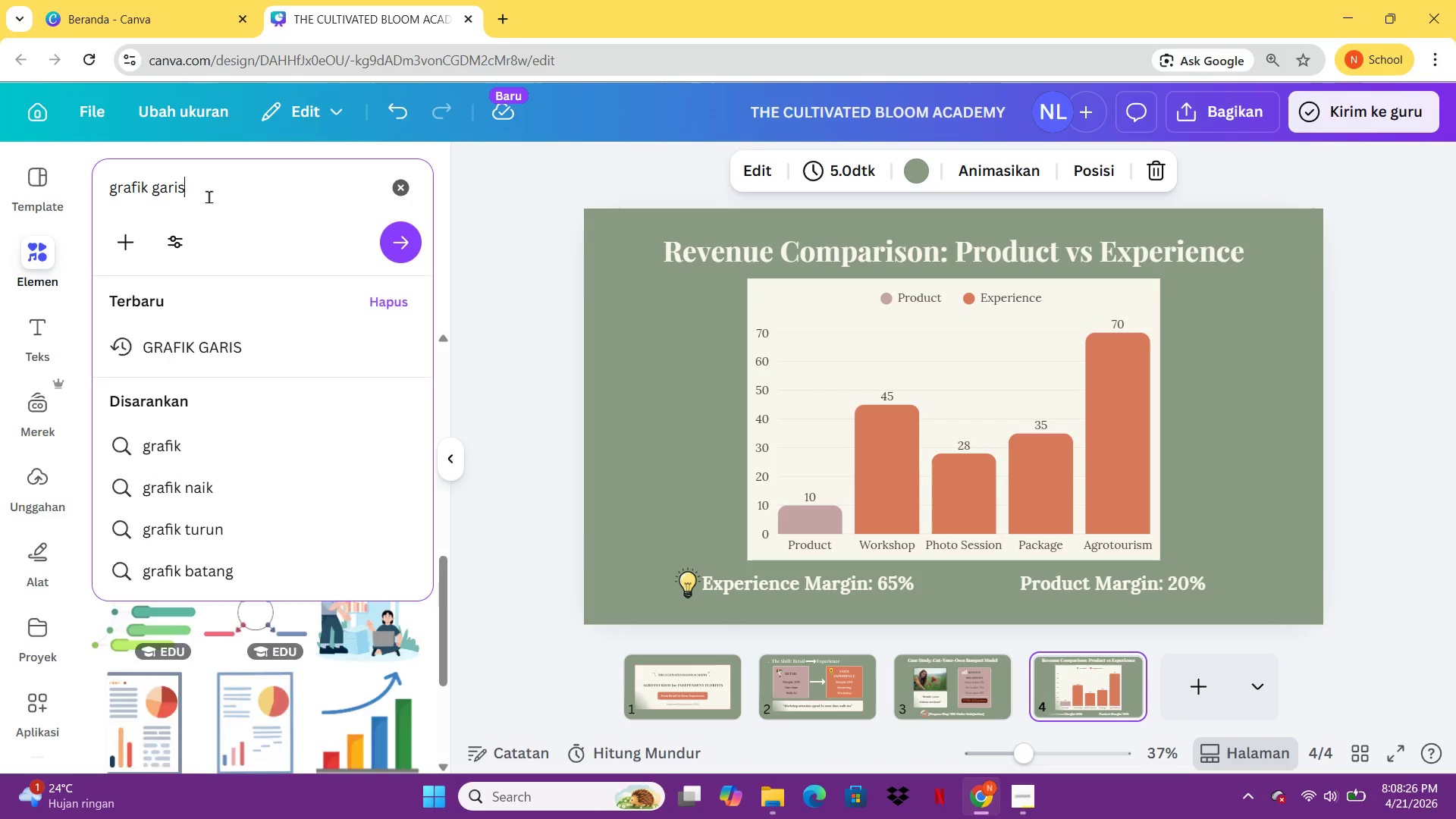 
key(Enter)
 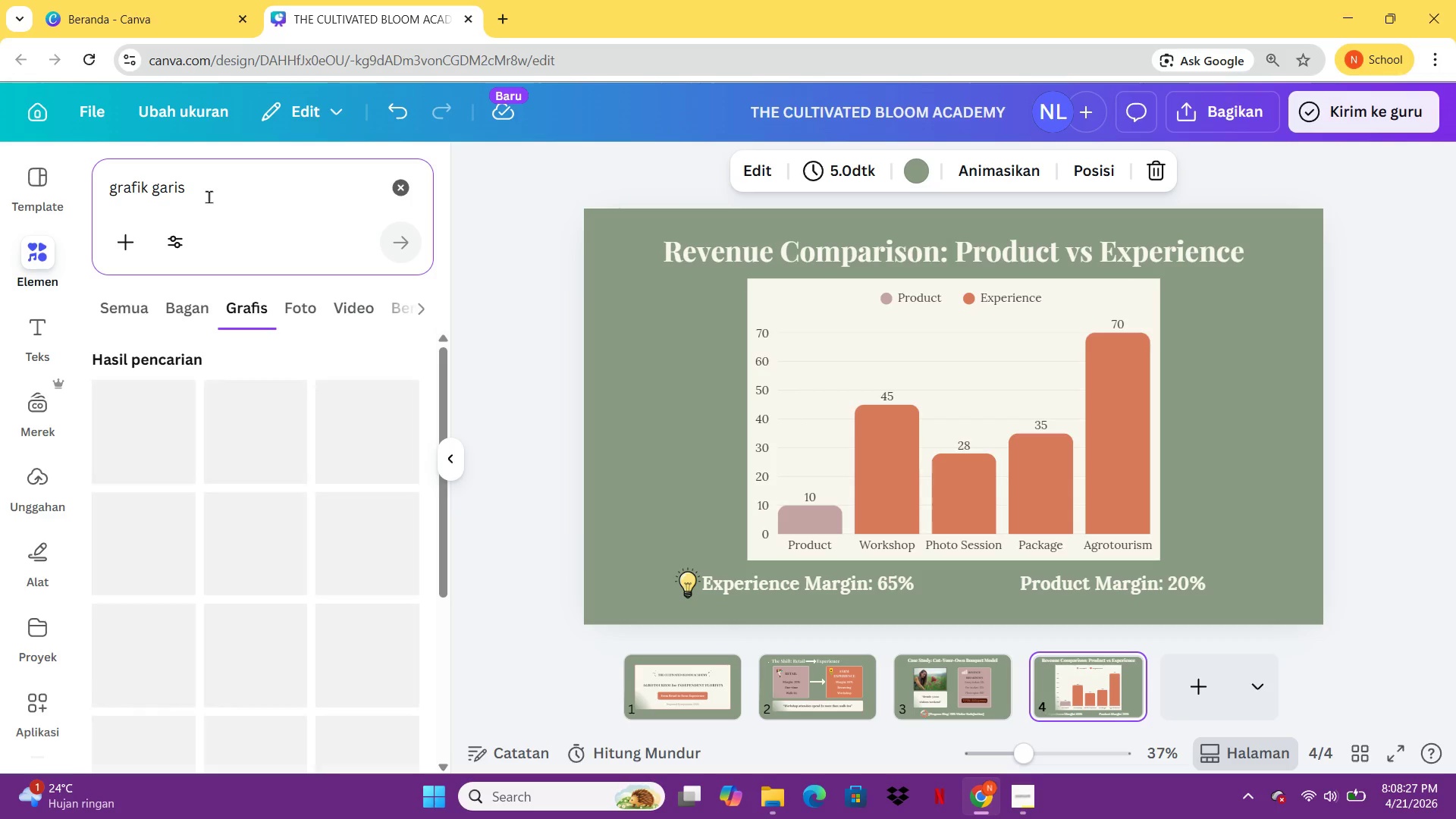 
mouse_move([290, 501])
 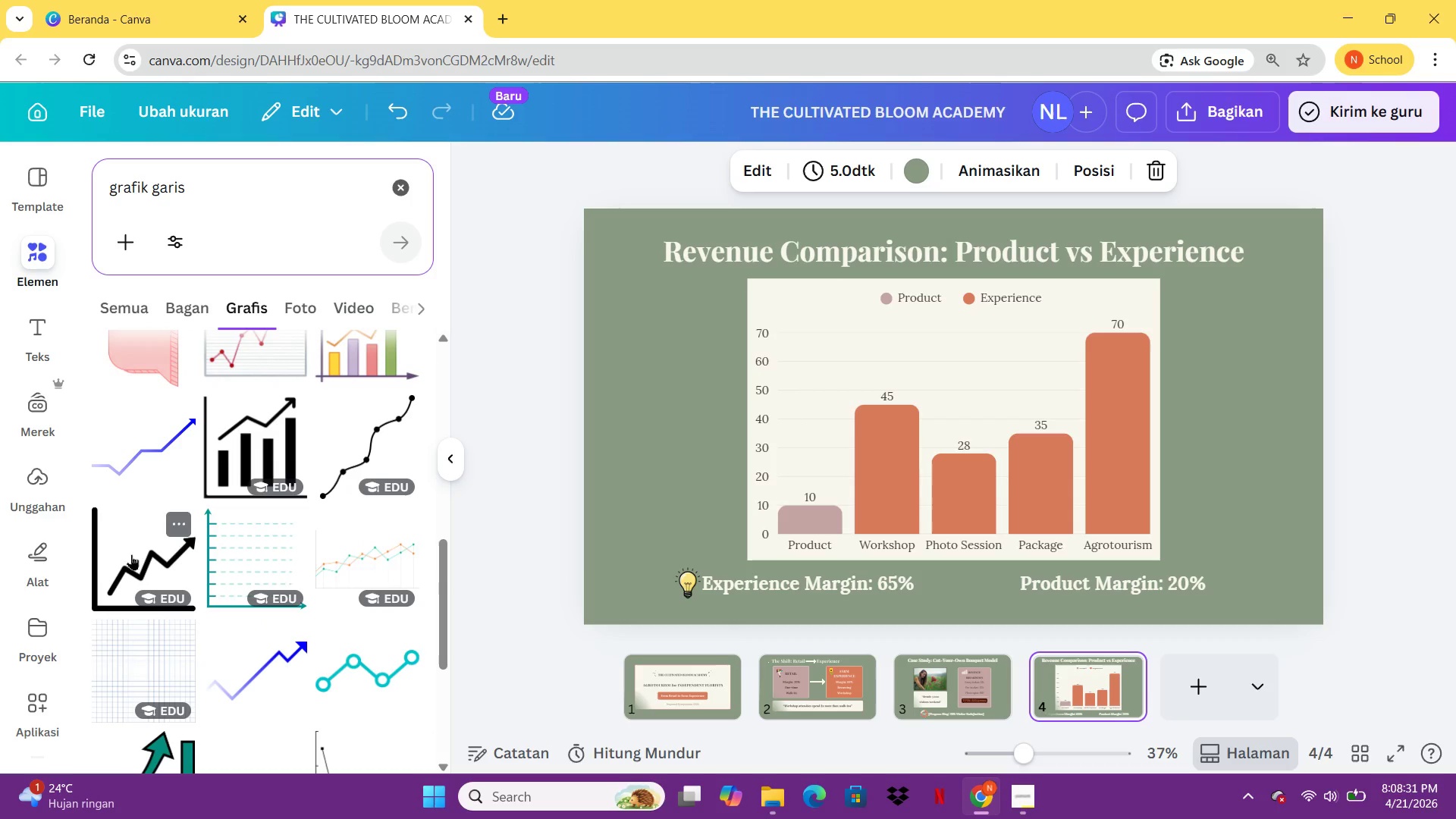 
left_click([131, 554])
 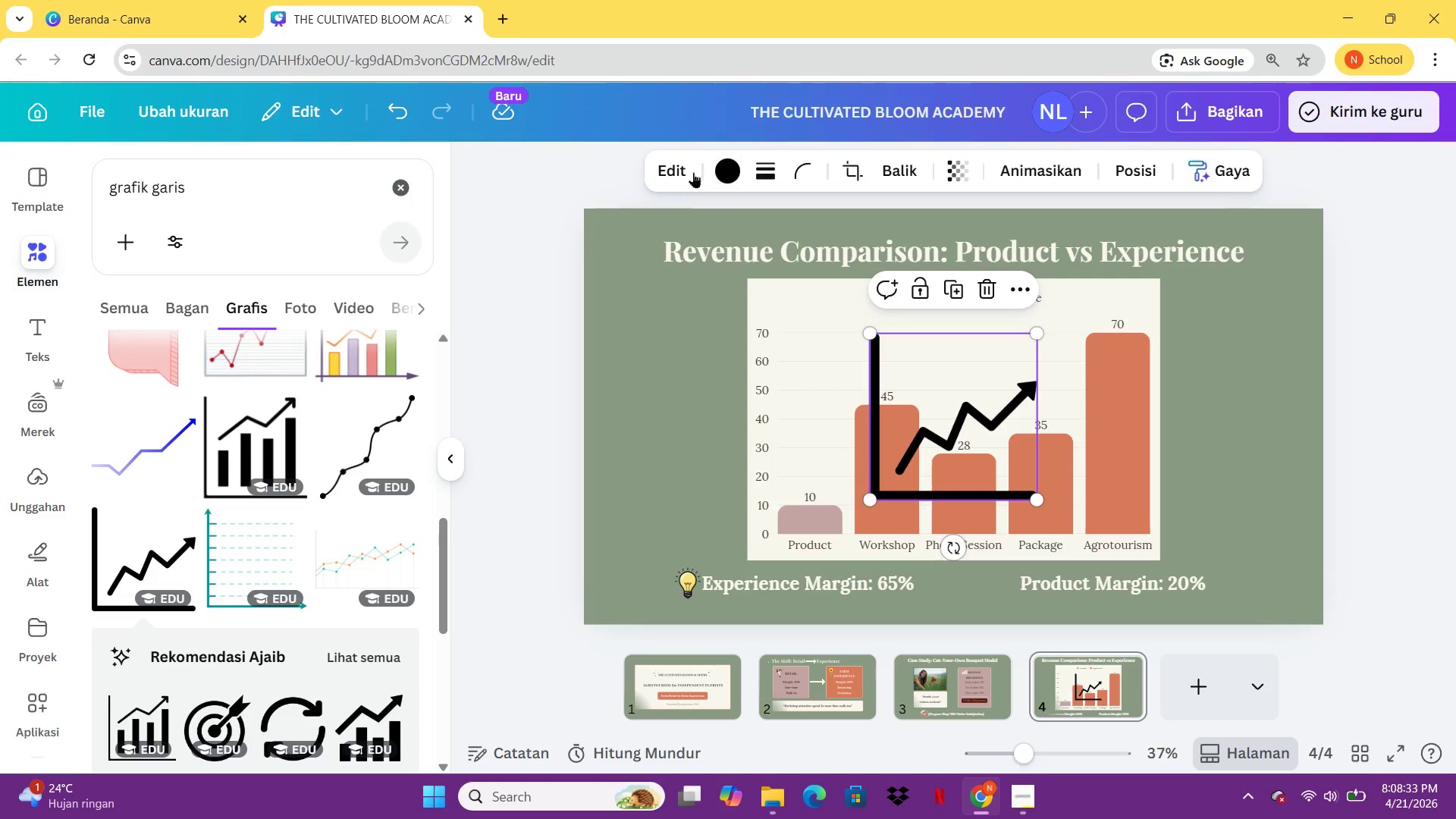 
left_click([722, 168])
 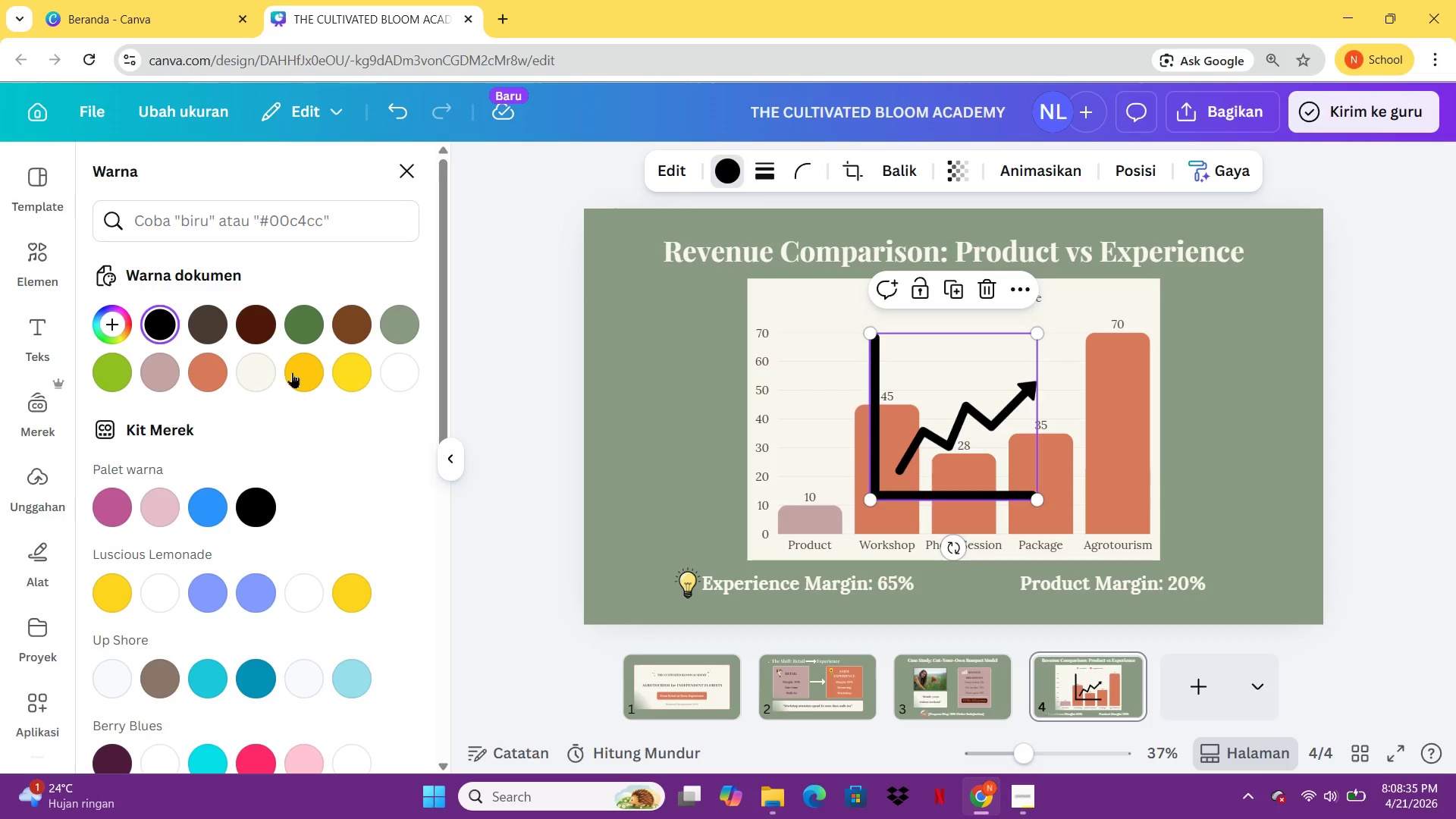 
left_click([253, 371])
 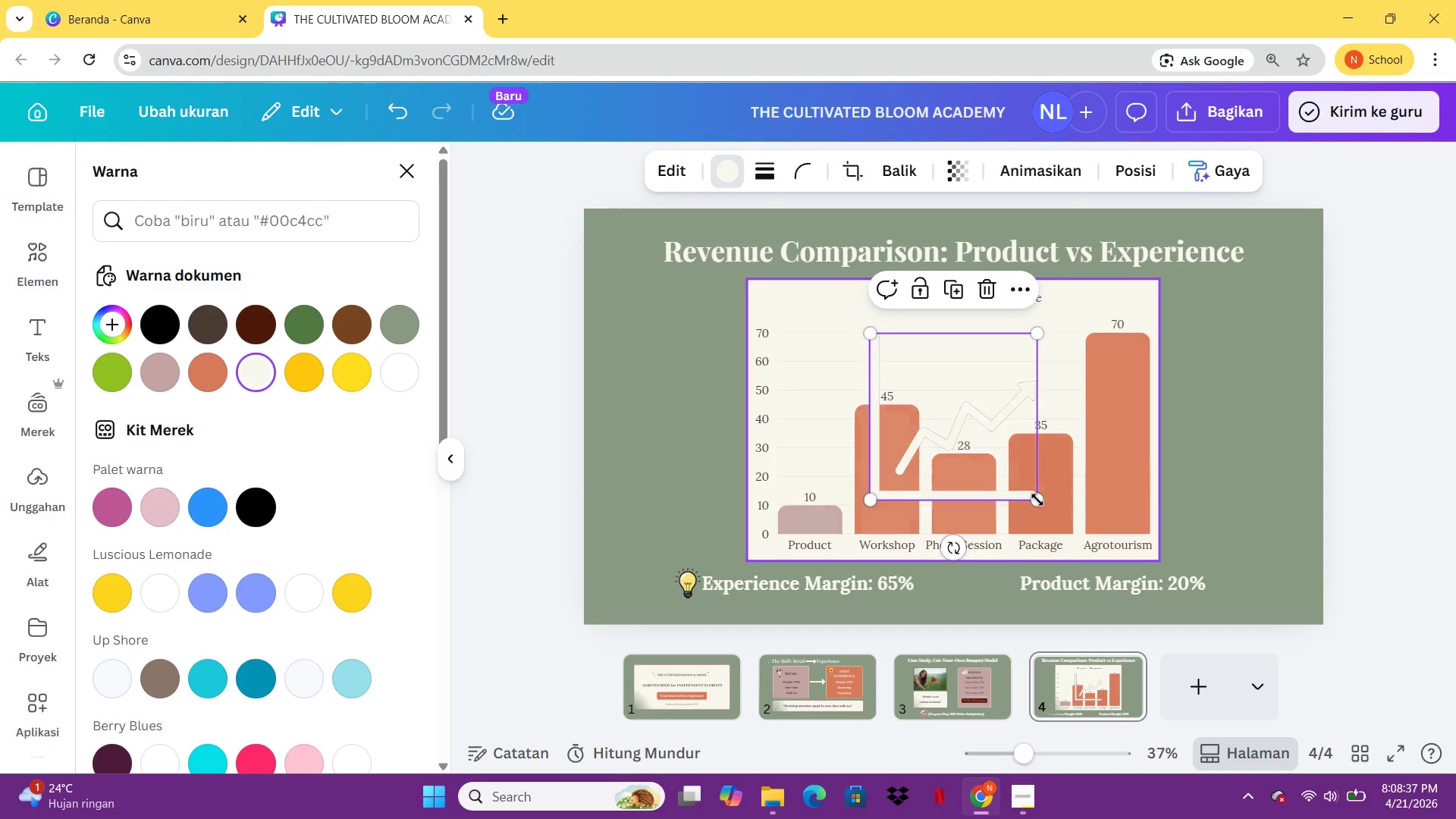 
left_click_drag(start_coordinate=[1037, 500], to_coordinate=[956, 400])
 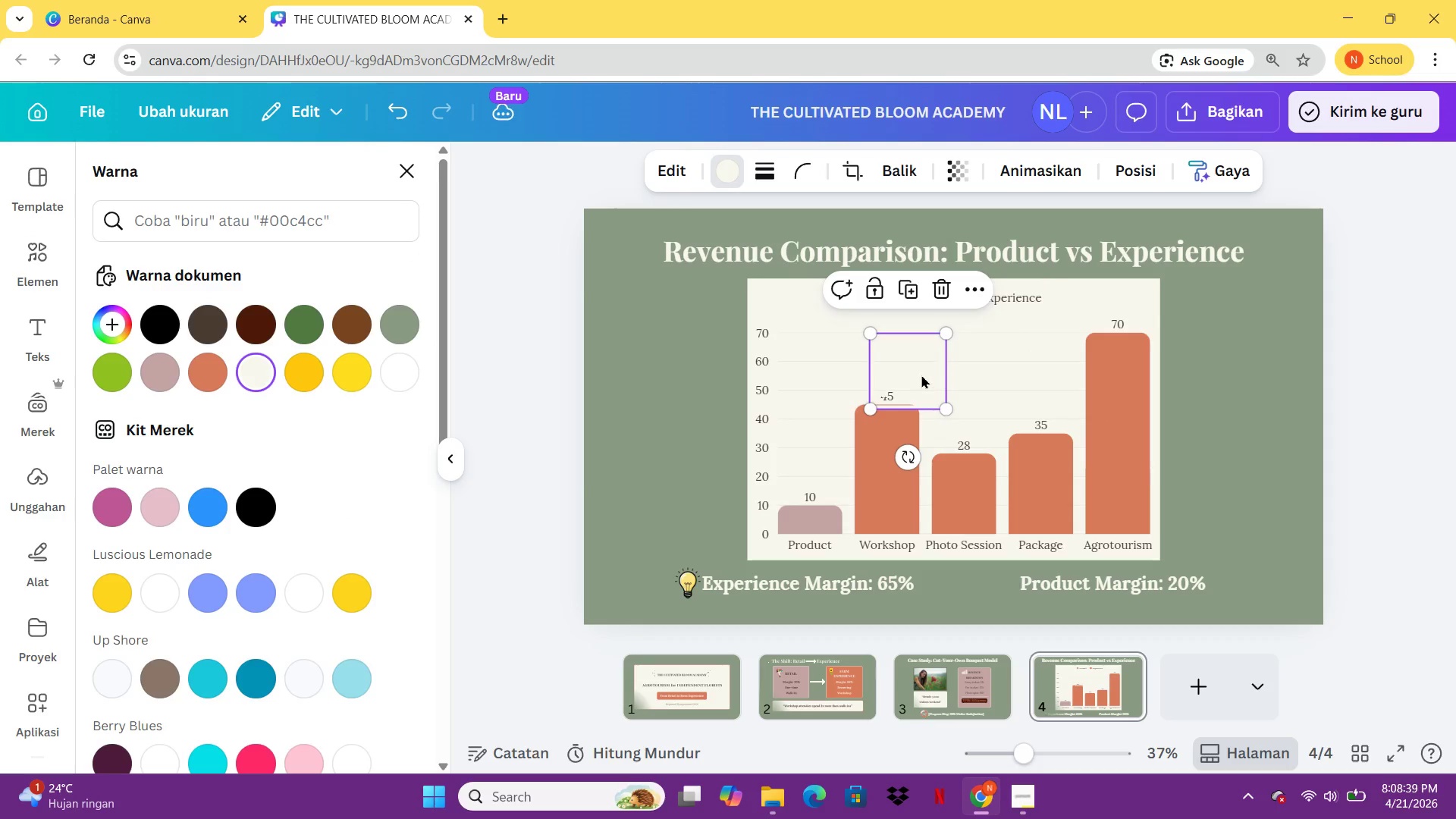 
left_click_drag(start_coordinate=[920, 374], to_coordinate=[692, 359])
 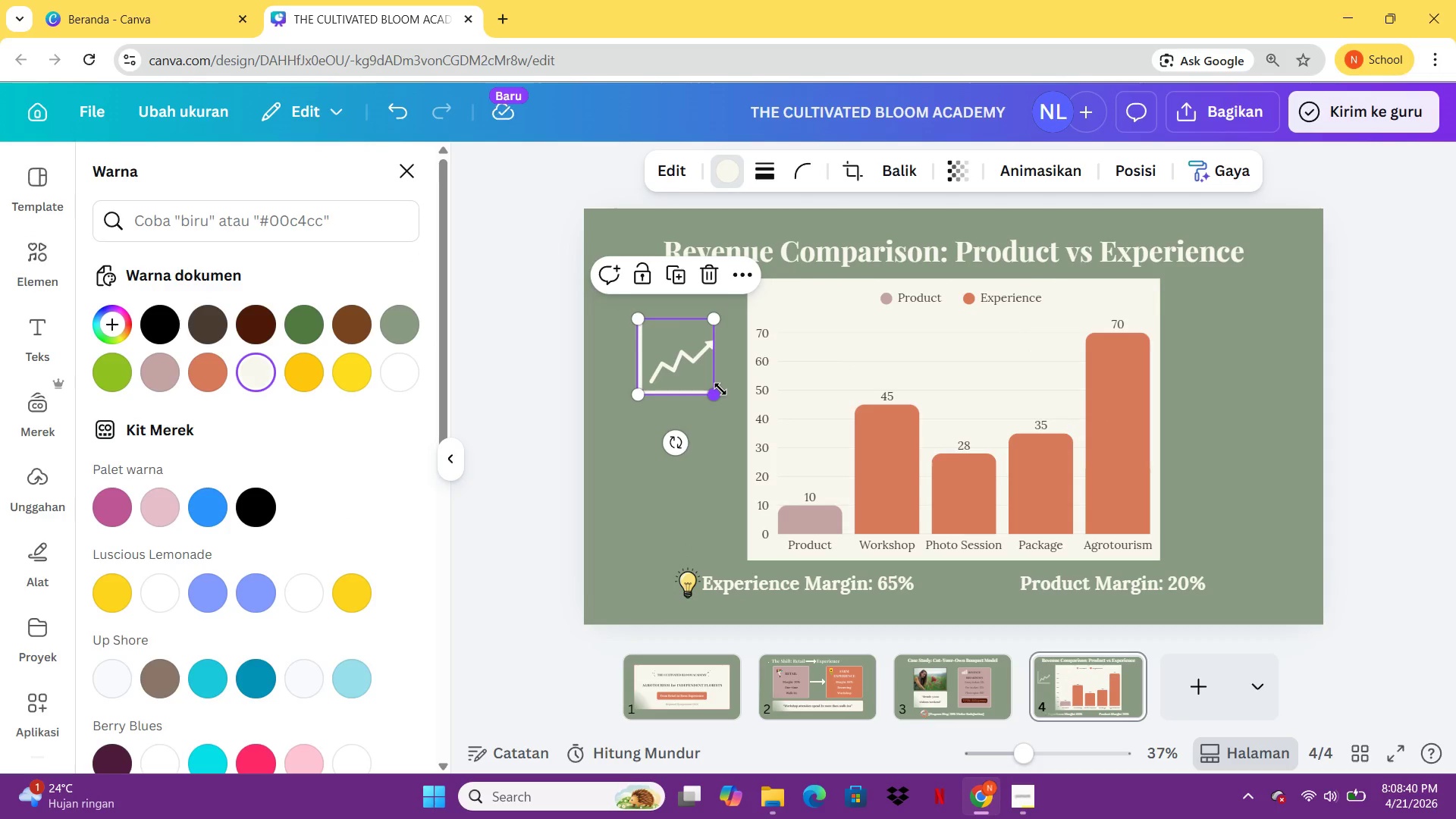 
left_click_drag(start_coordinate=[720, 389], to_coordinate=[679, 351])
 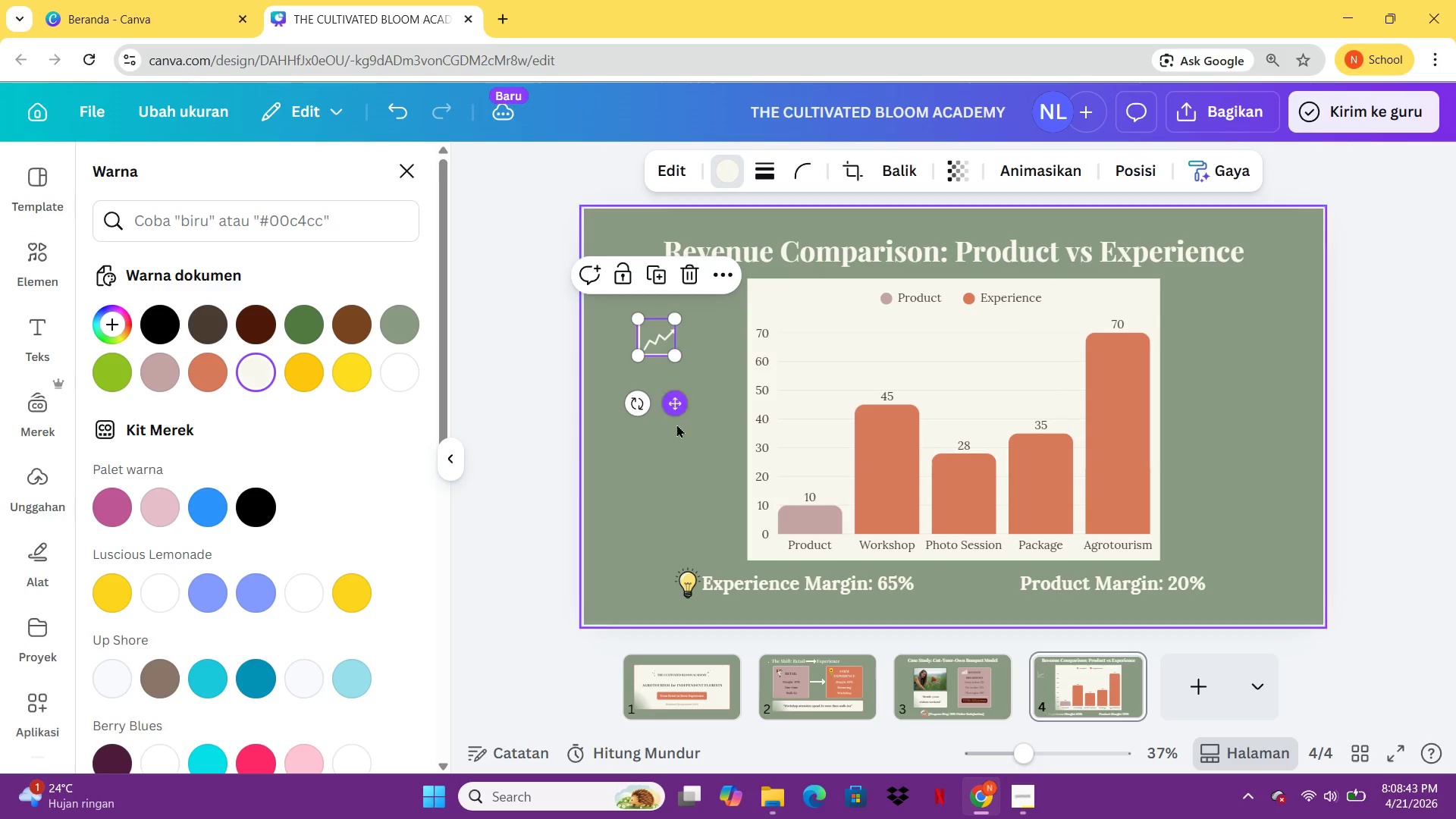 
left_click([676, 427])
 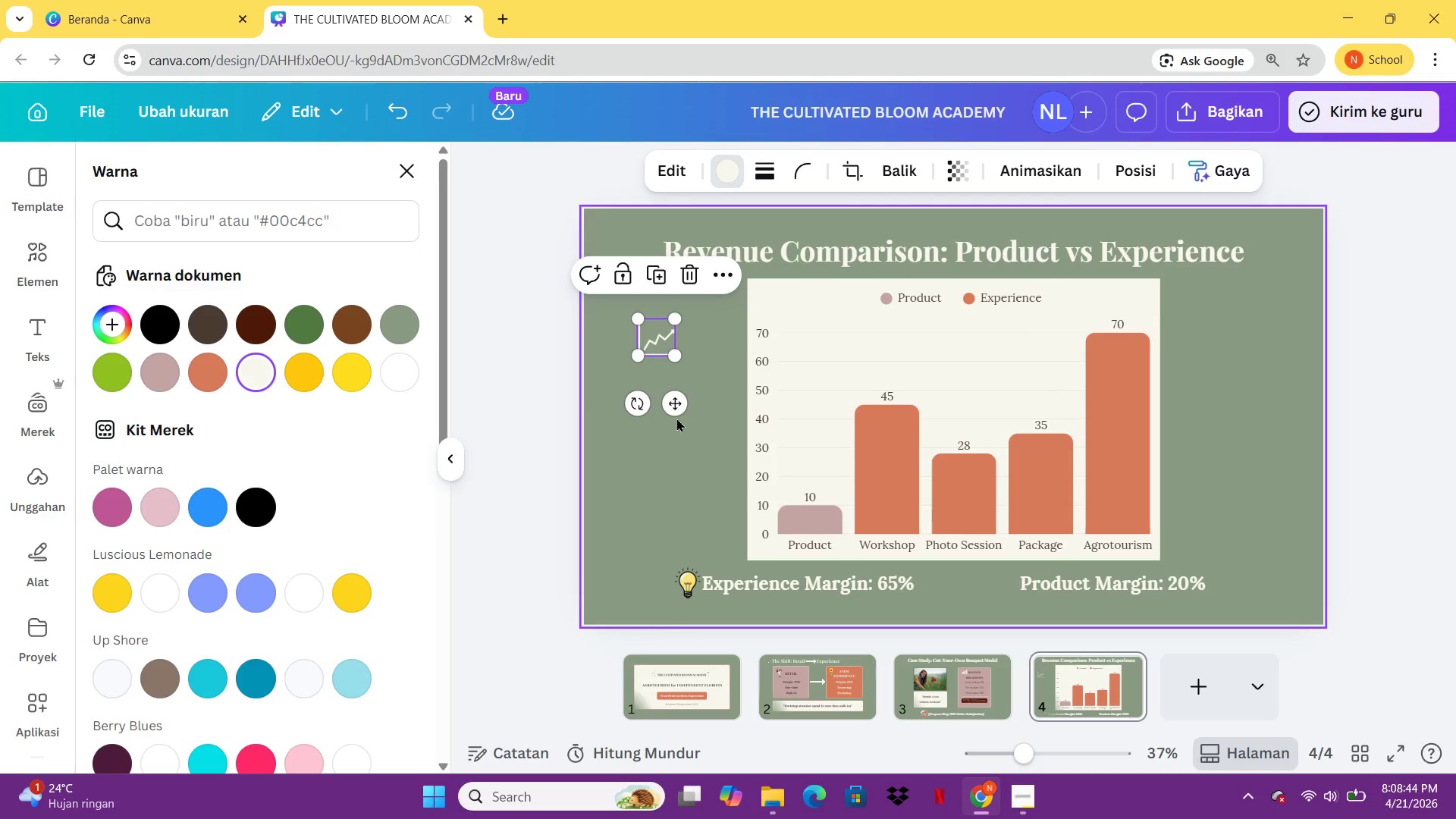 
left_click([676, 416])
 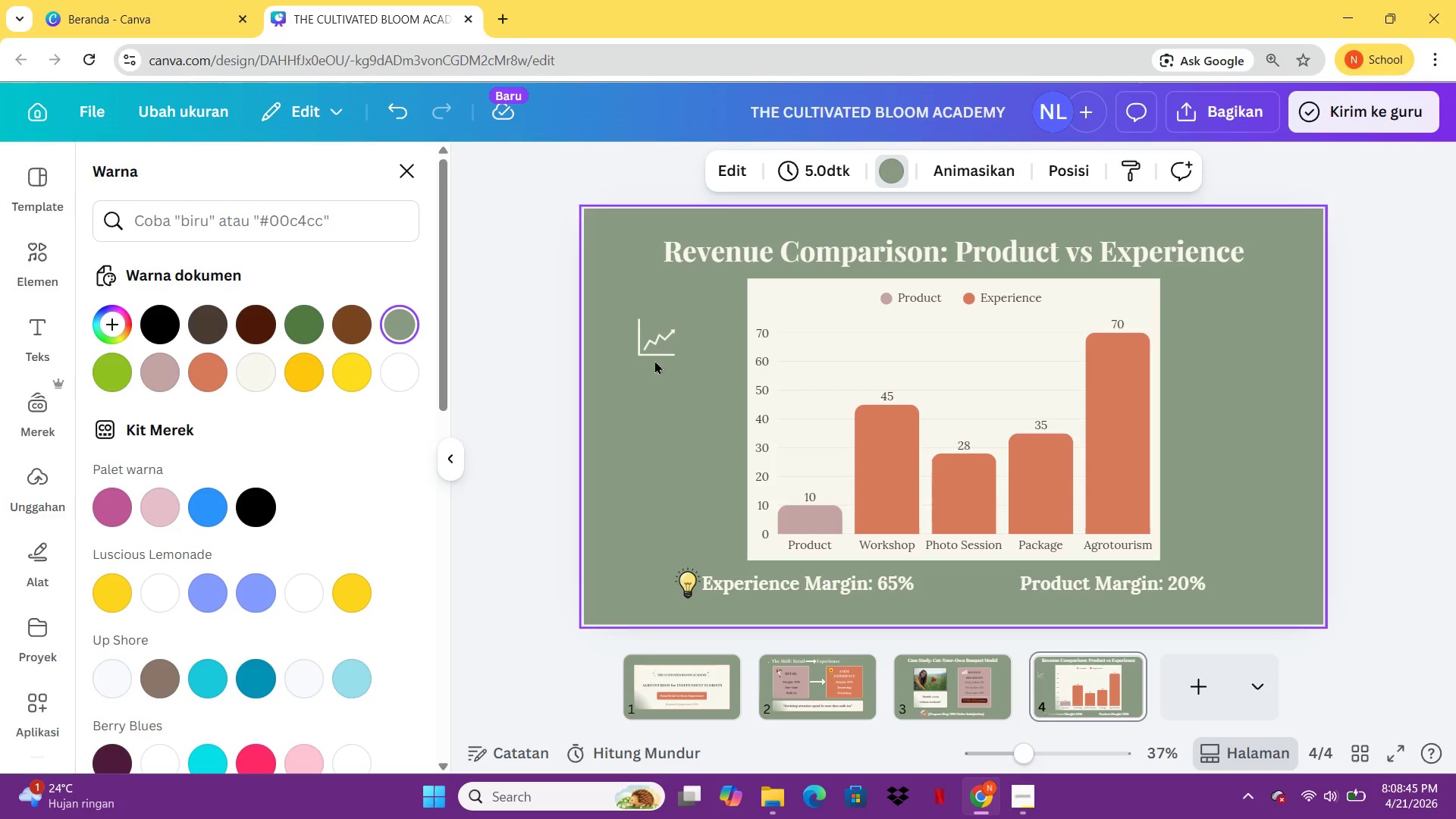 
left_click([663, 337])
 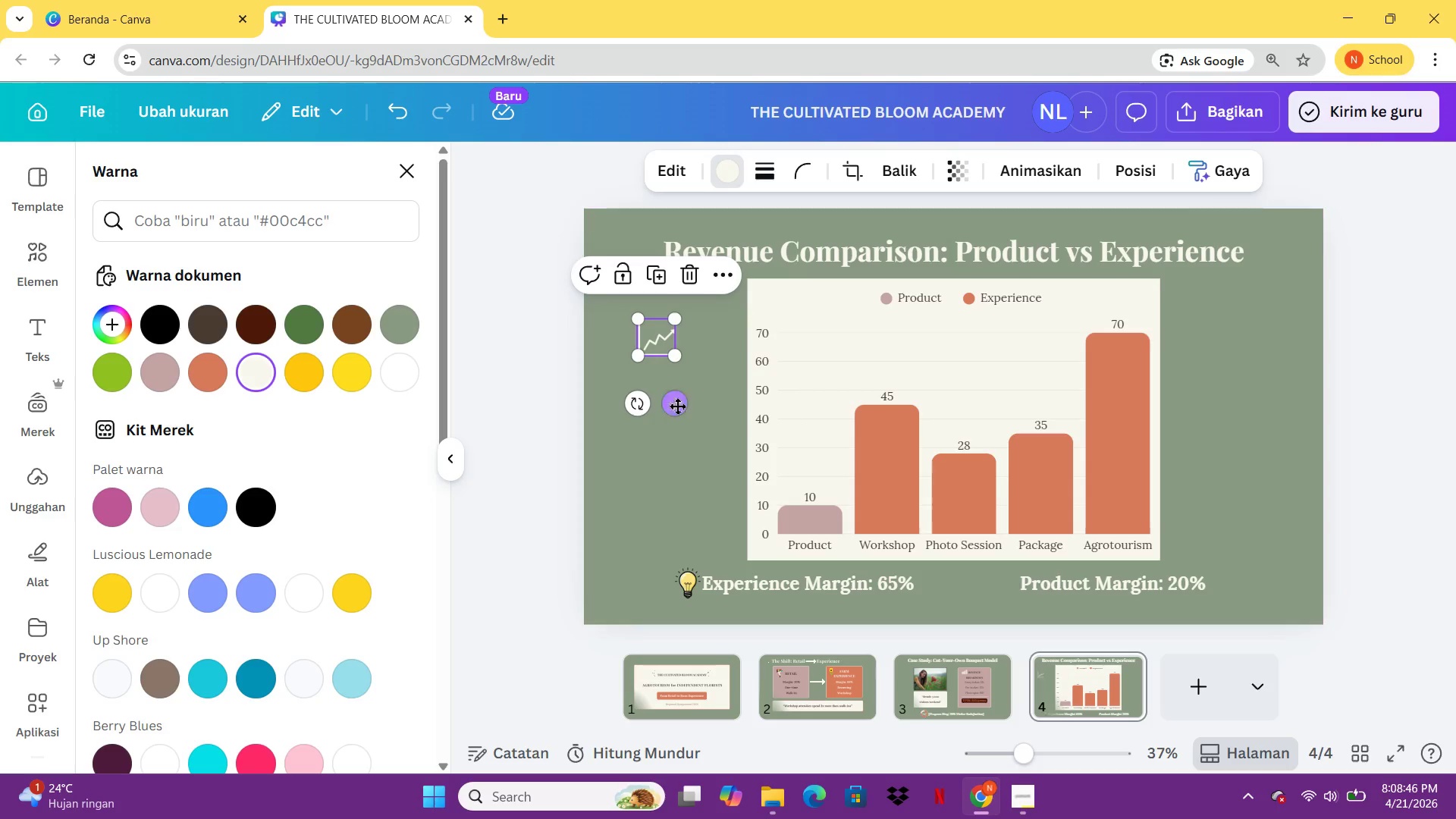 
left_click_drag(start_coordinate=[677, 406], to_coordinate=[658, 315])
 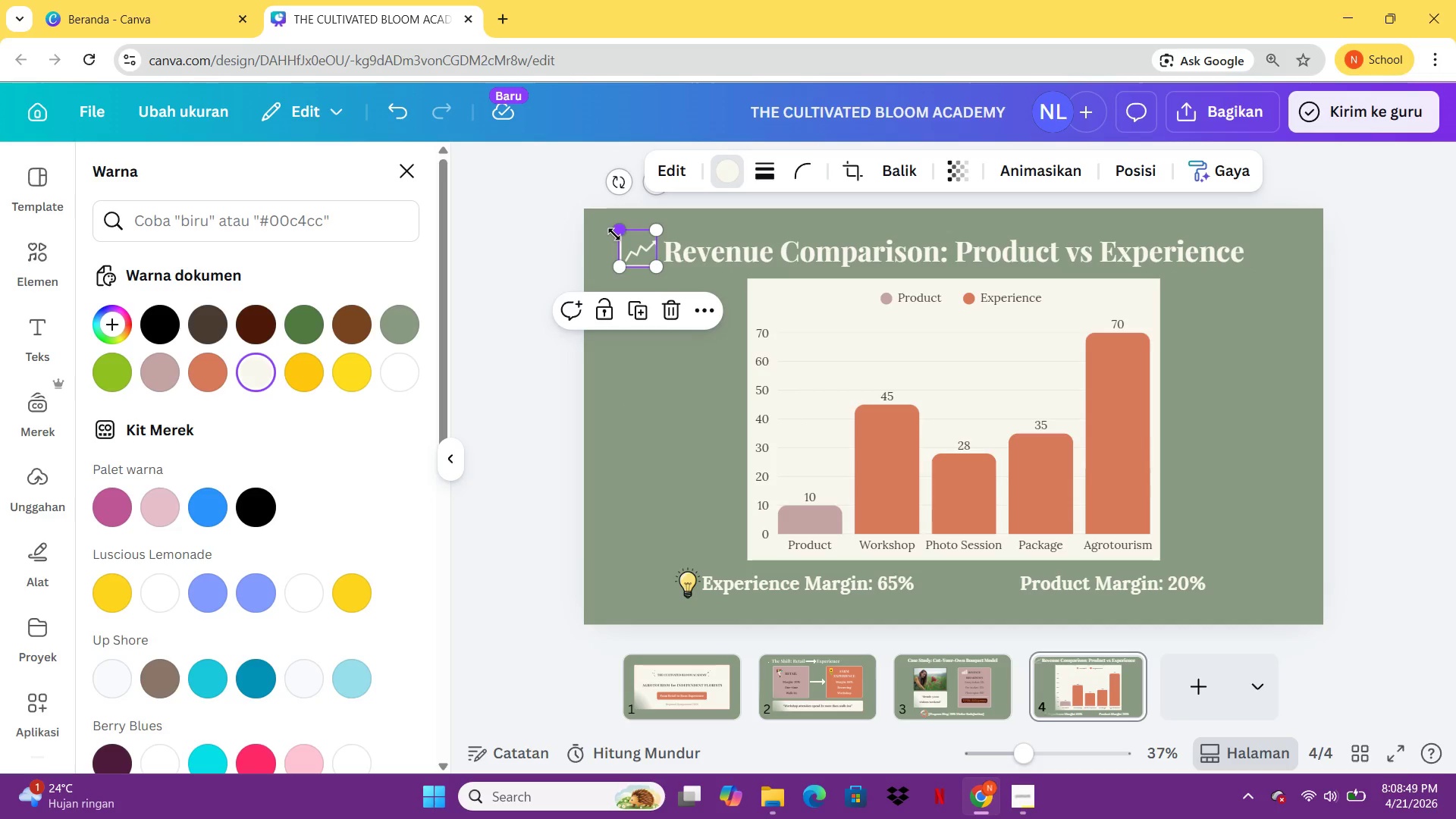 
left_click_drag(start_coordinate=[615, 234], to_coordinate=[619, 238])
 